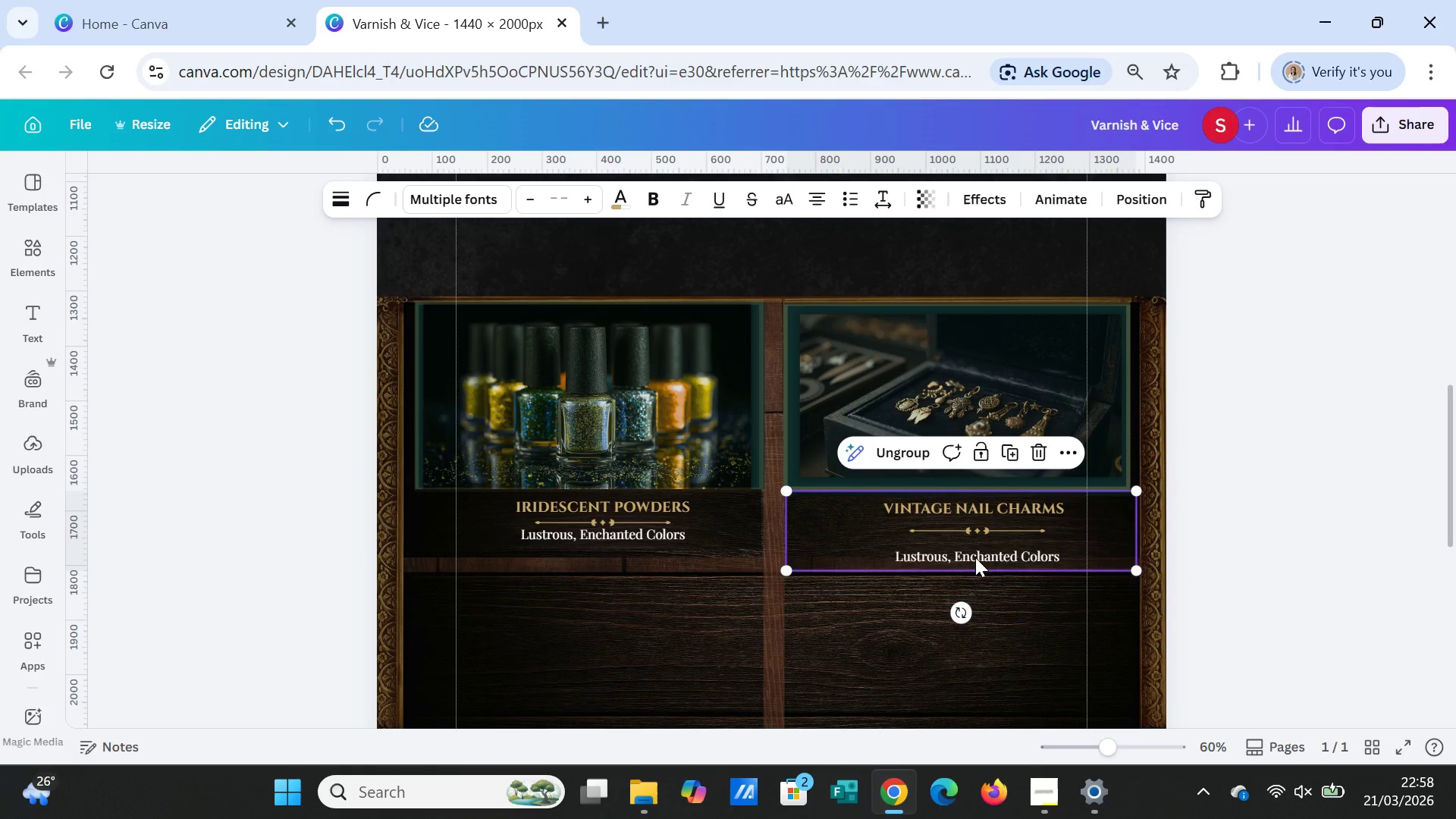 
left_click([975, 557])
 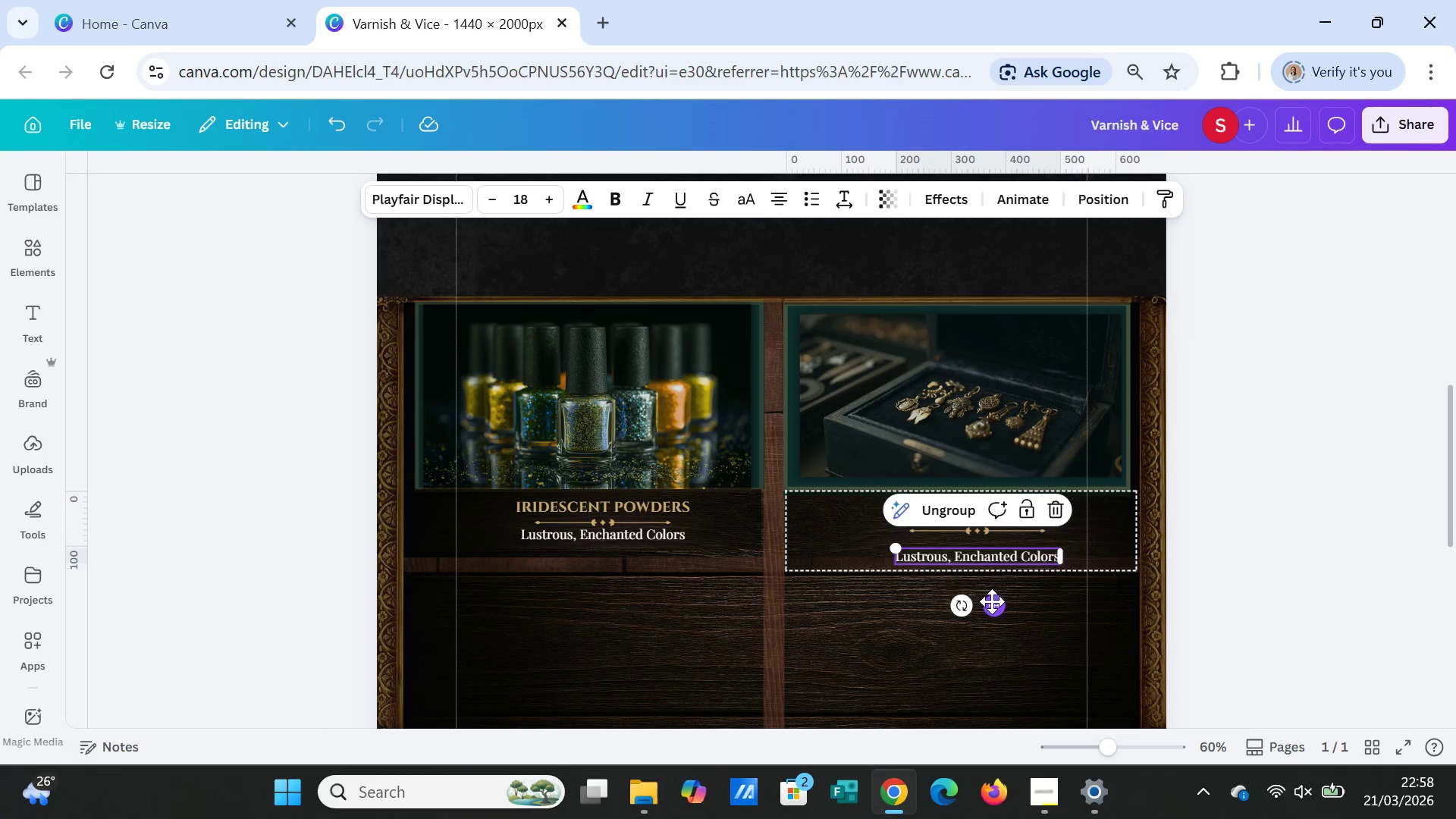 
left_click_drag(start_coordinate=[994, 601], to_coordinate=[995, 595])
 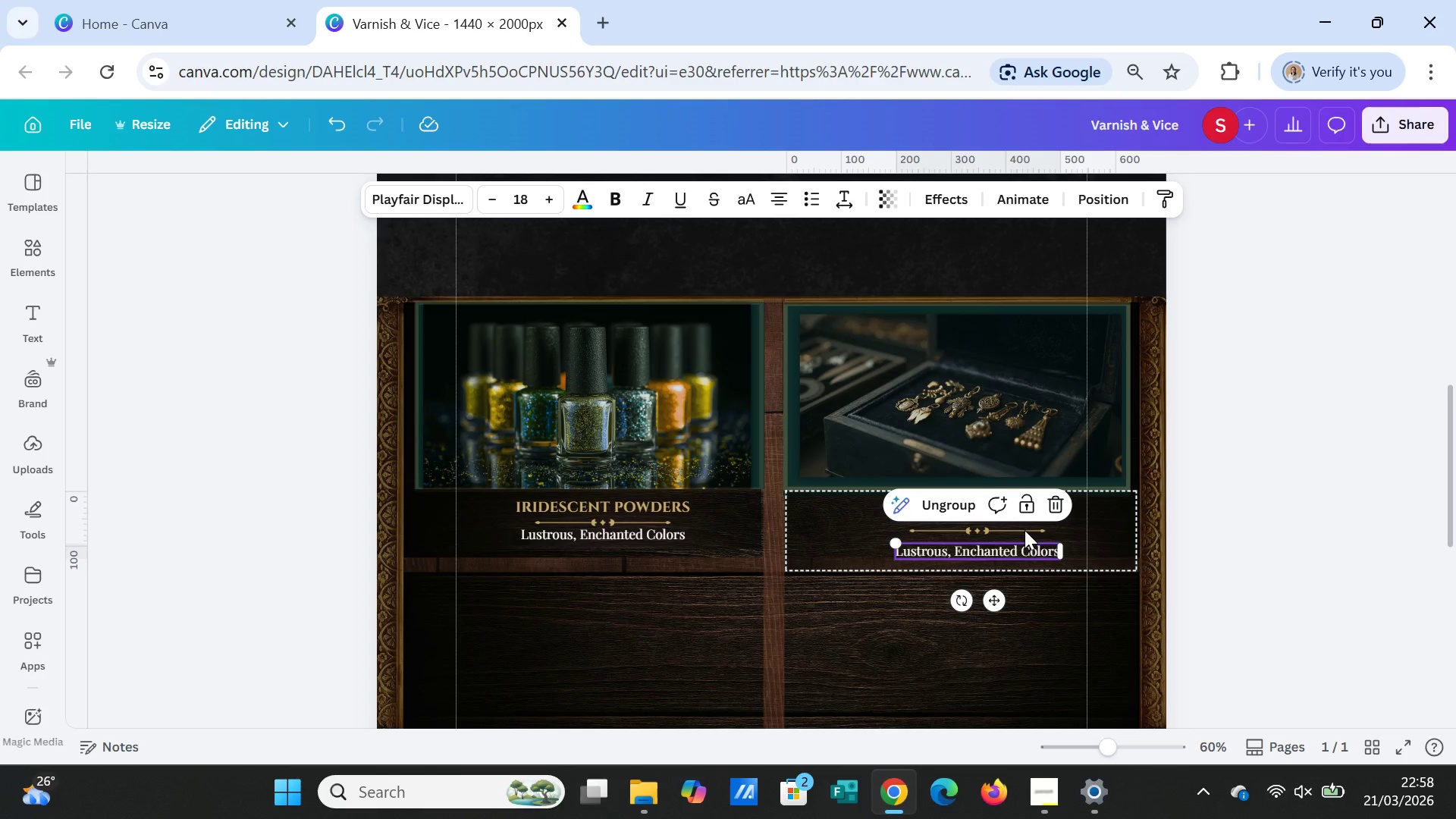 
left_click([1025, 530])
 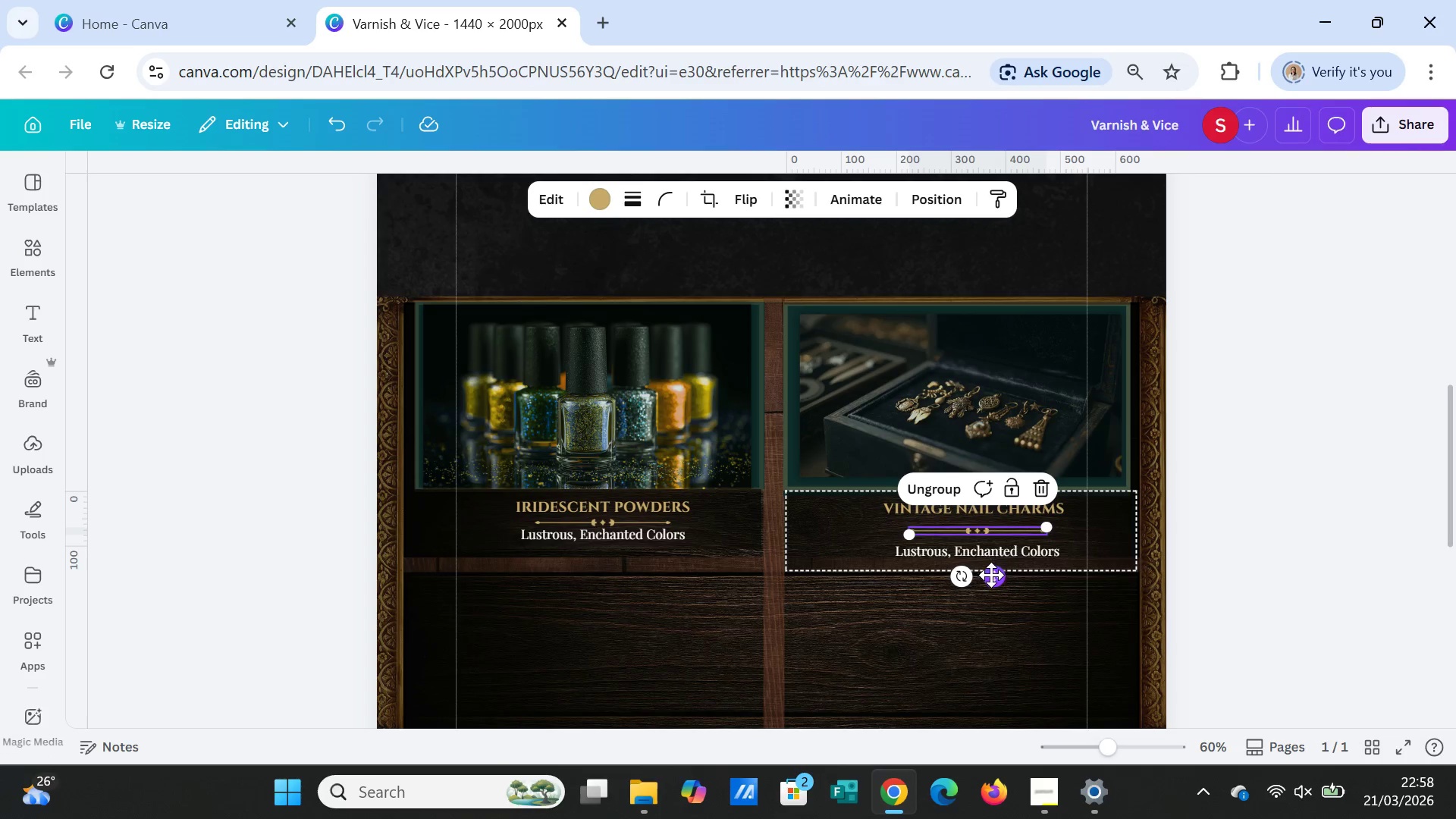 
left_click_drag(start_coordinate=[992, 576], to_coordinate=[990, 571])
 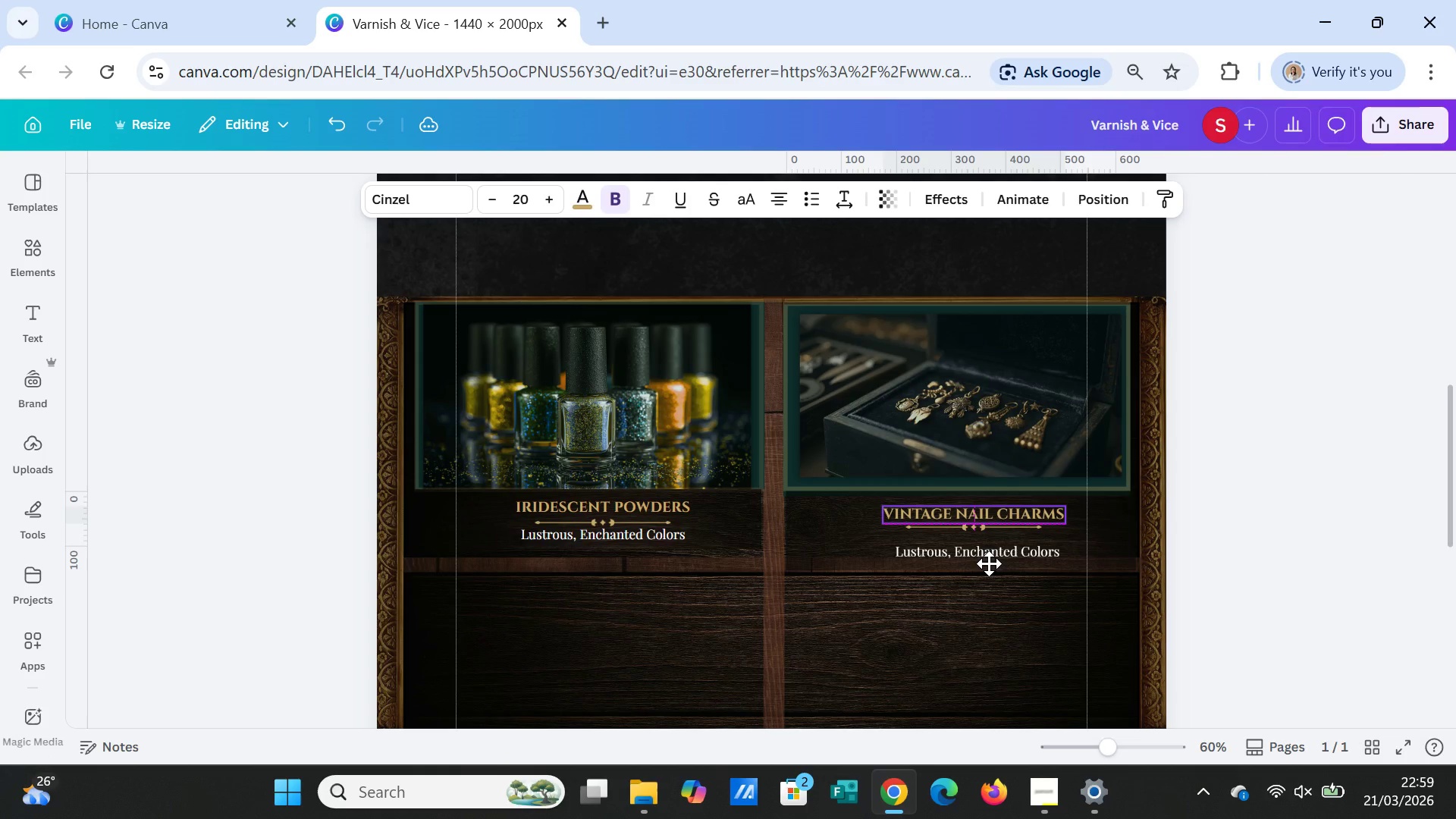 
wait(10.78)
 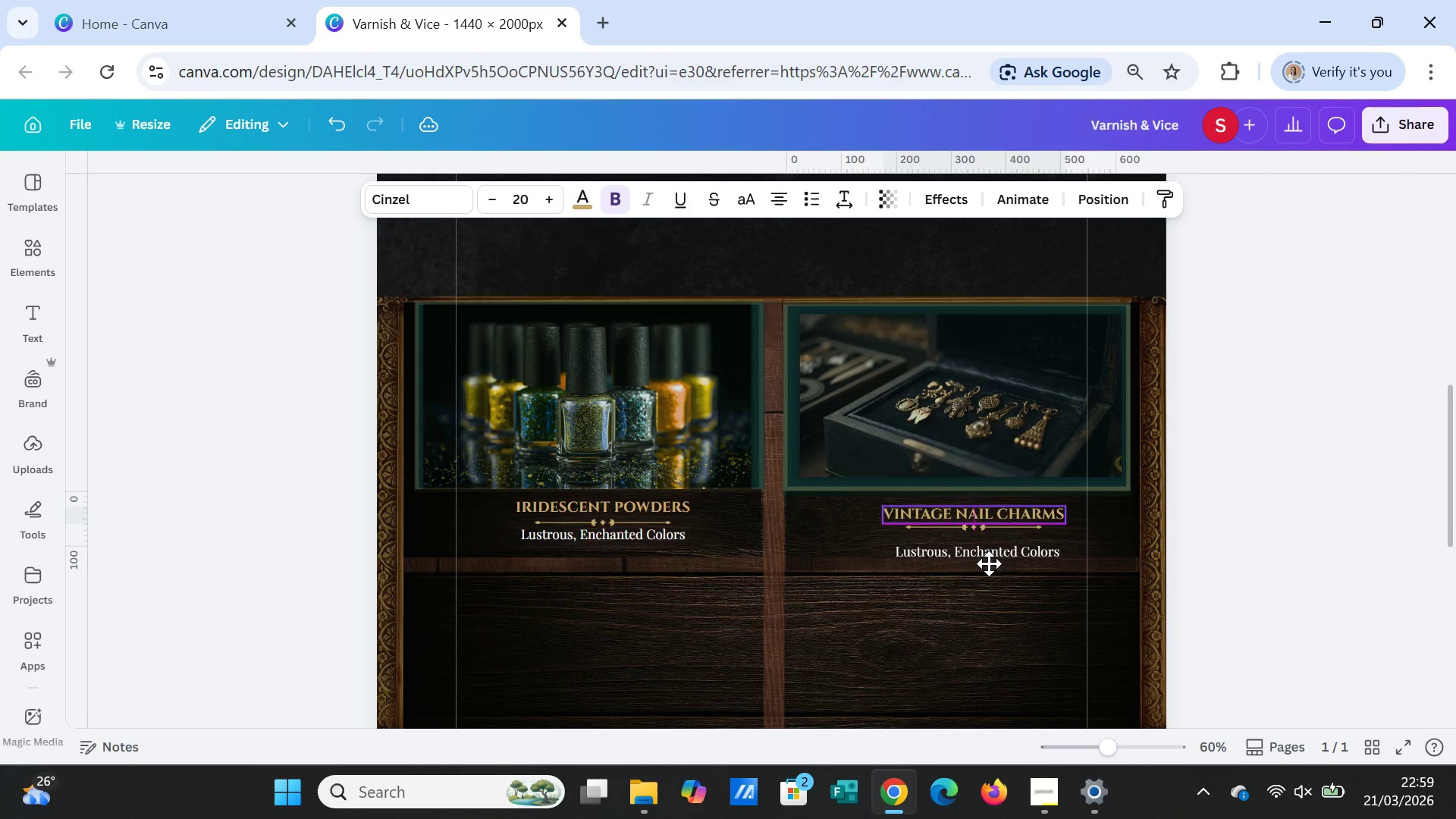 
left_click([808, 555])
 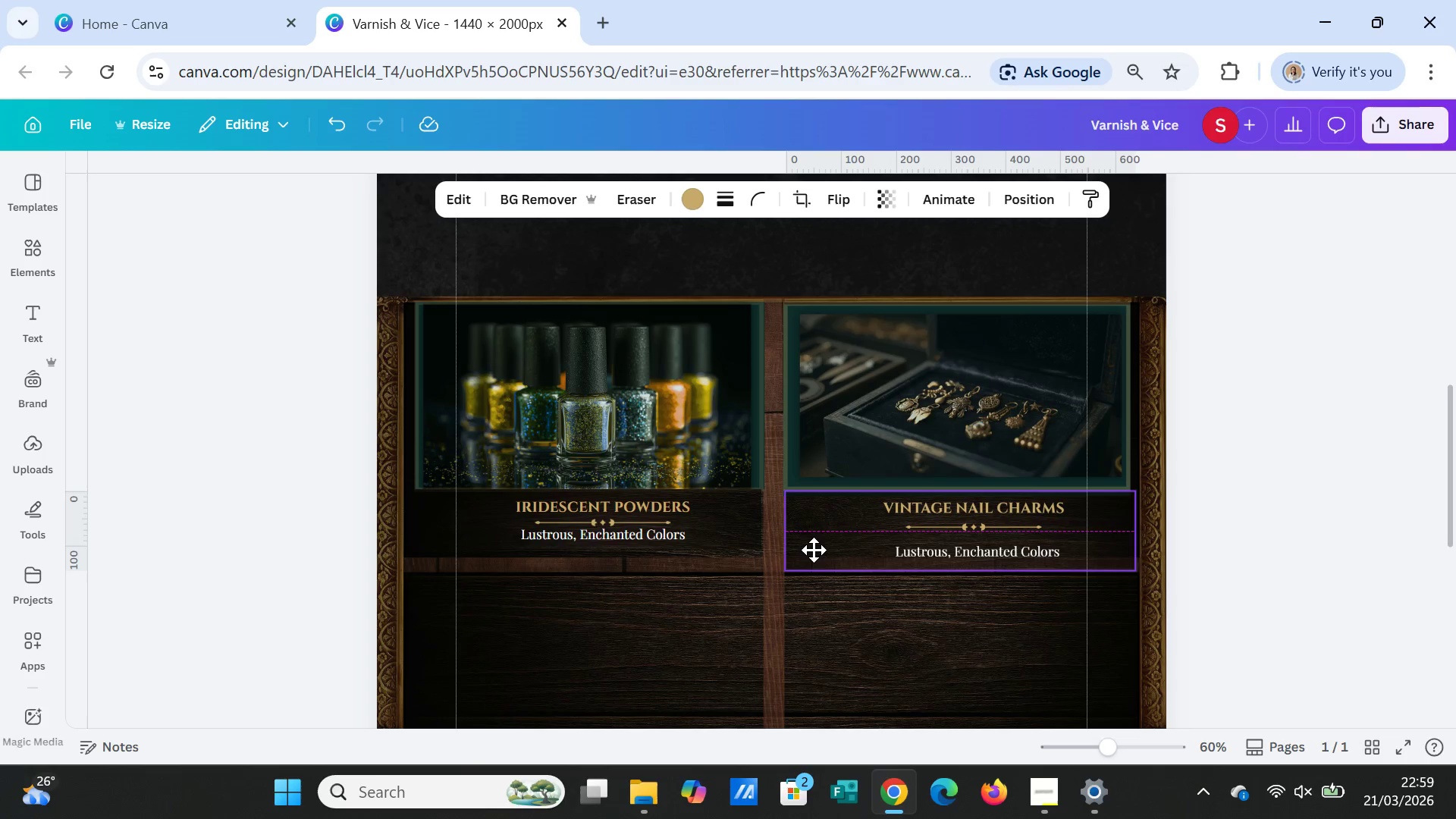 
wait(6.59)
 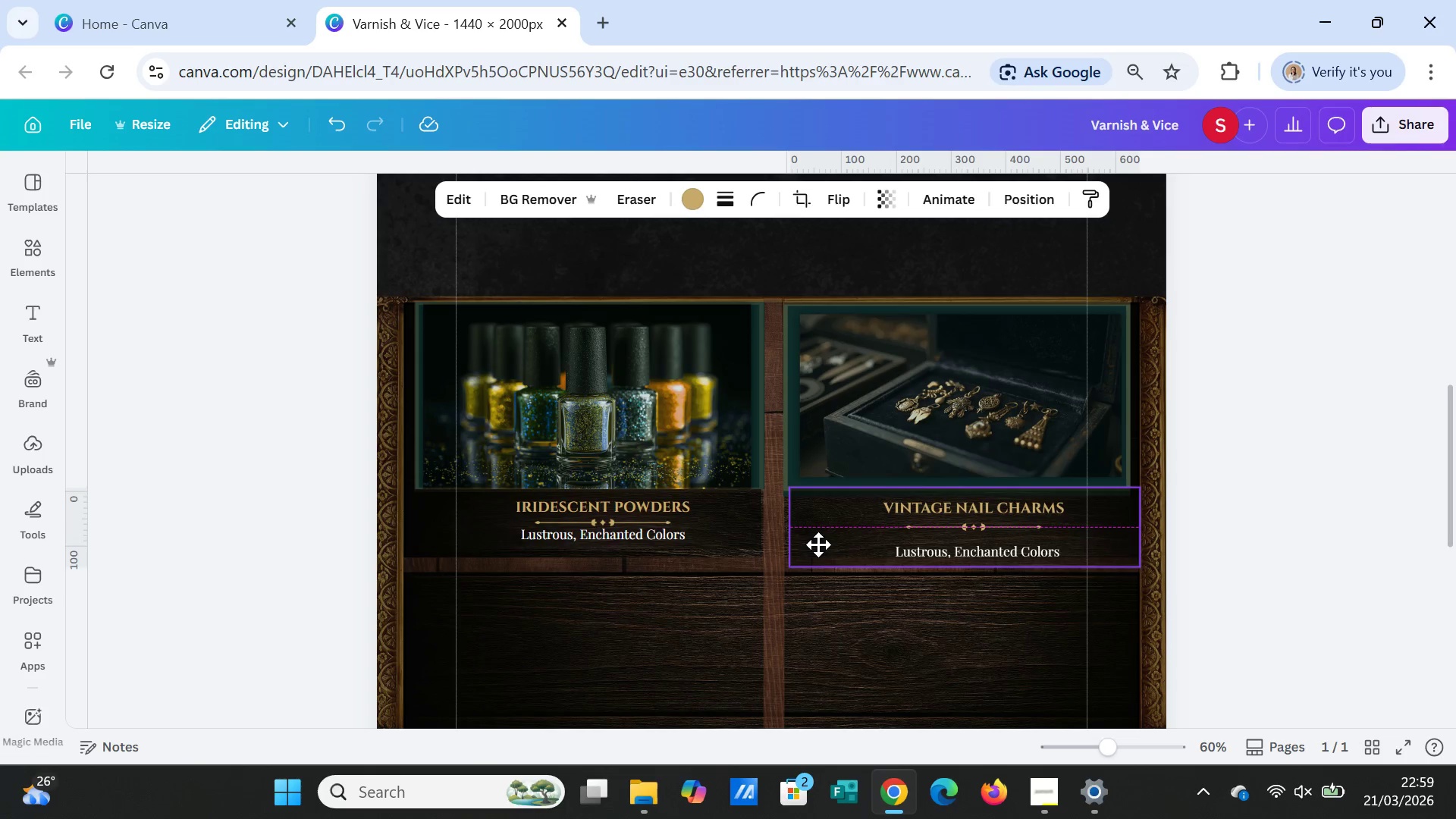 
left_click([1244, 570])
 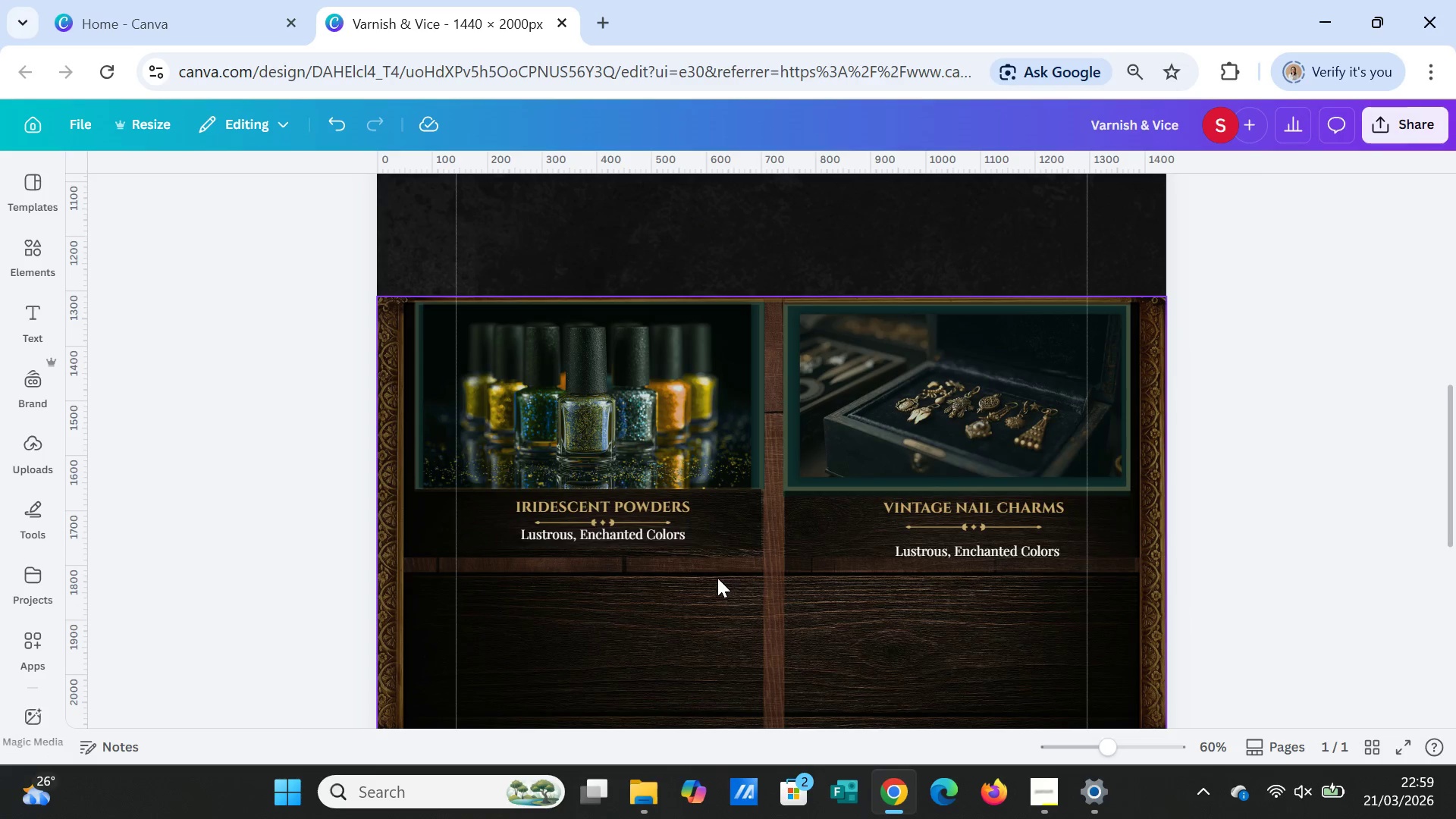 
left_click([714, 538])
 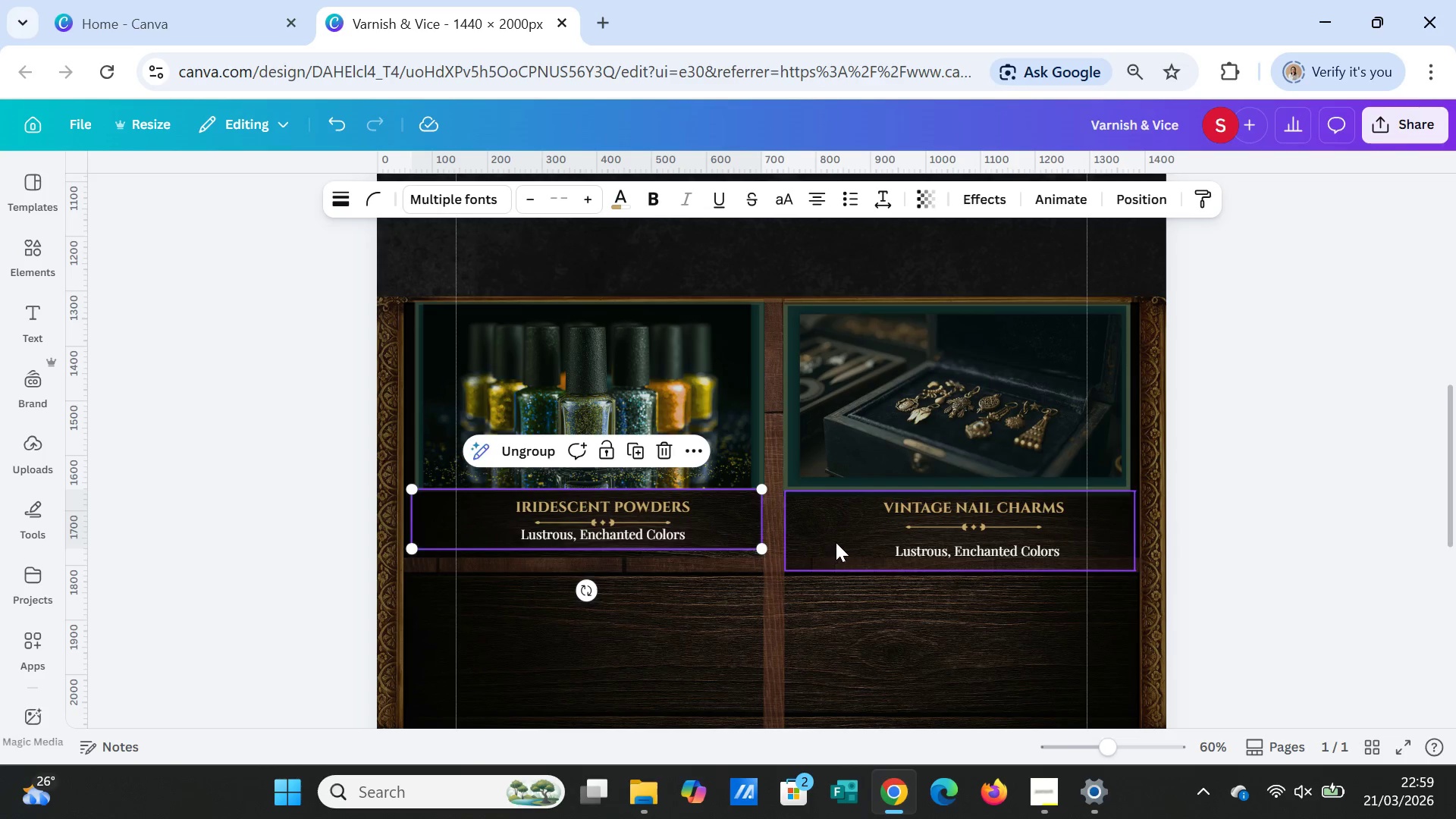 
left_click([836, 542])
 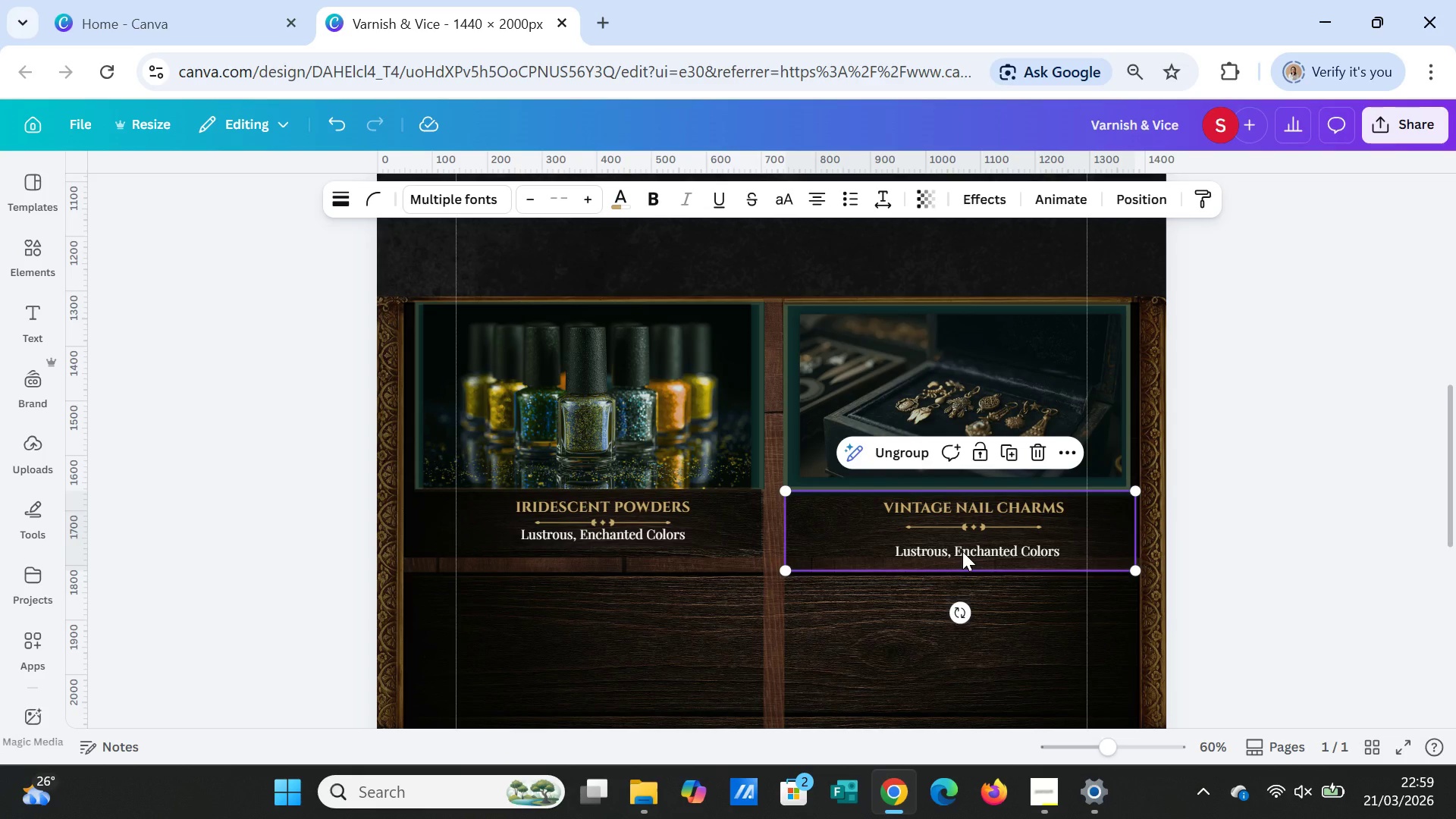 
left_click([962, 551])
 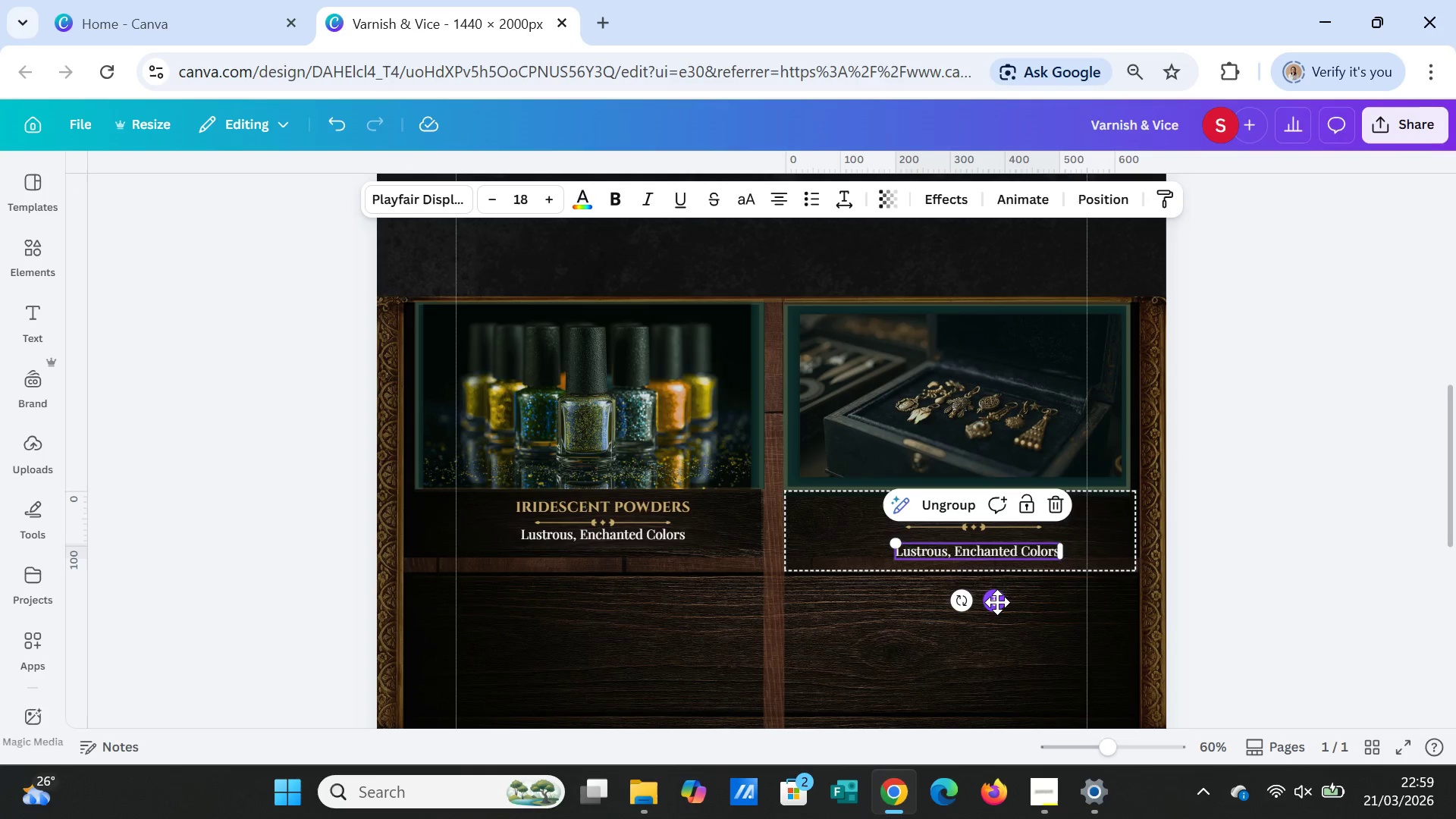 
left_click_drag(start_coordinate=[997, 602], to_coordinate=[996, 592])
 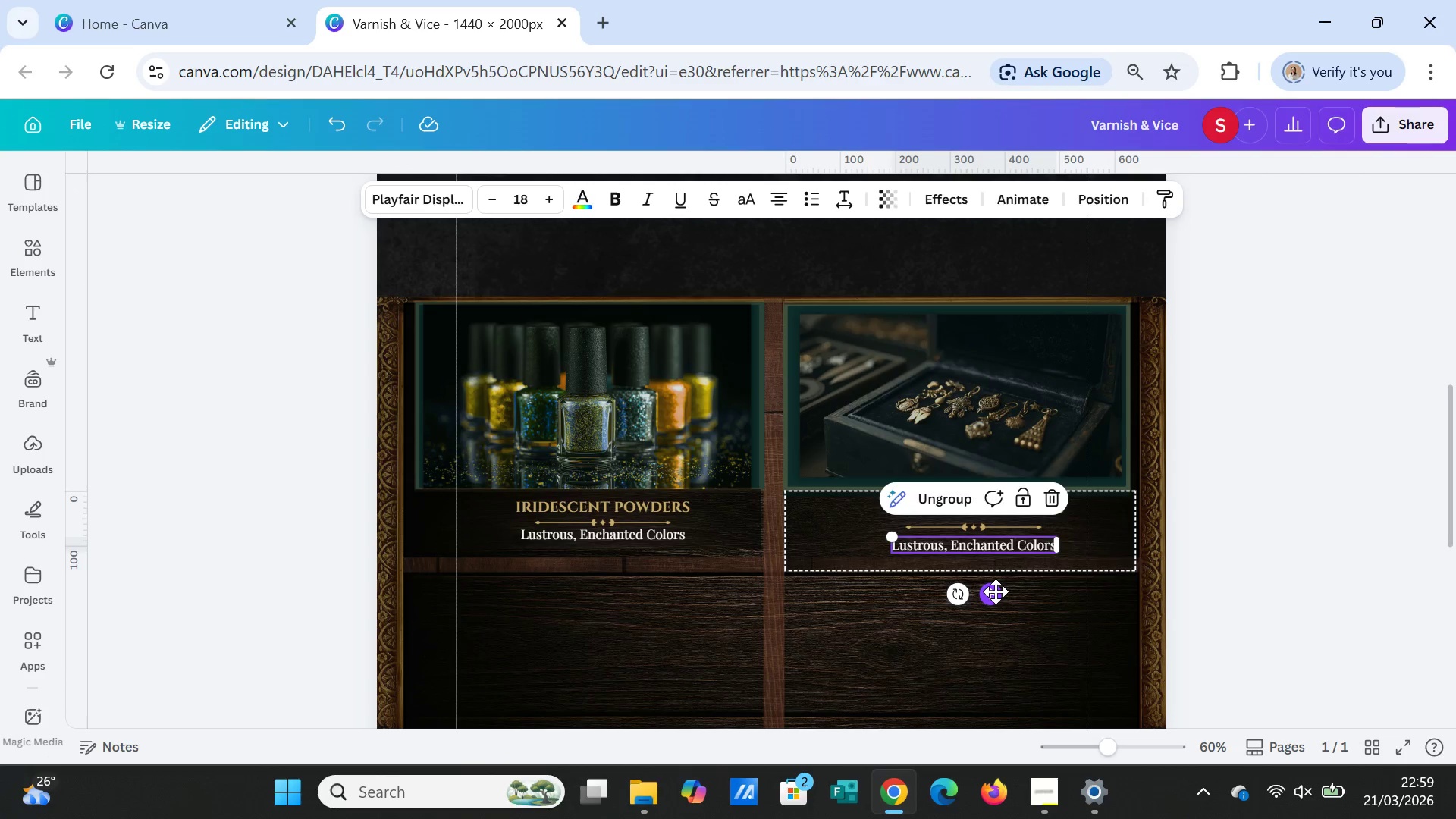 
left_click([996, 592])
 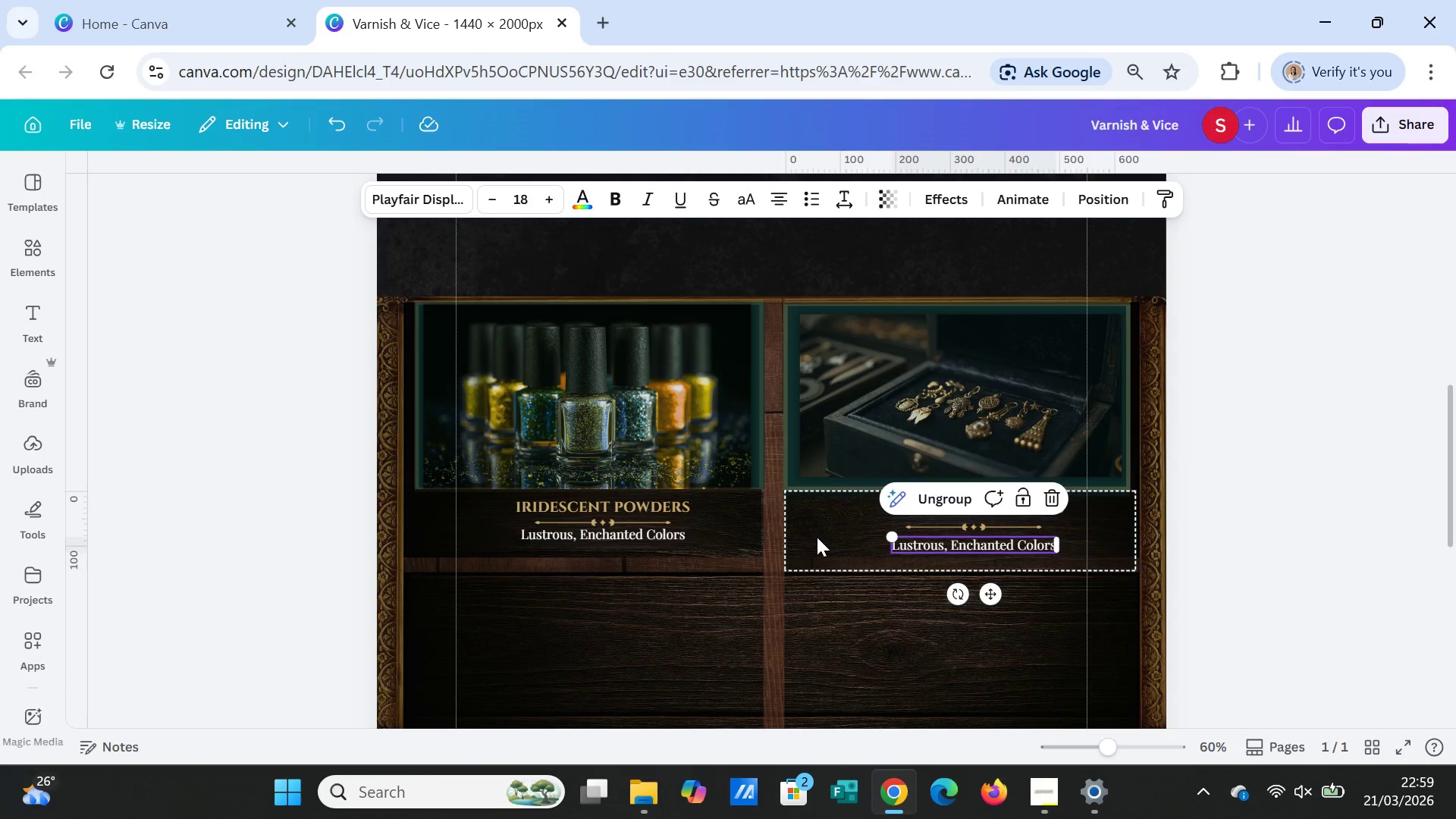 
left_click([817, 537])
 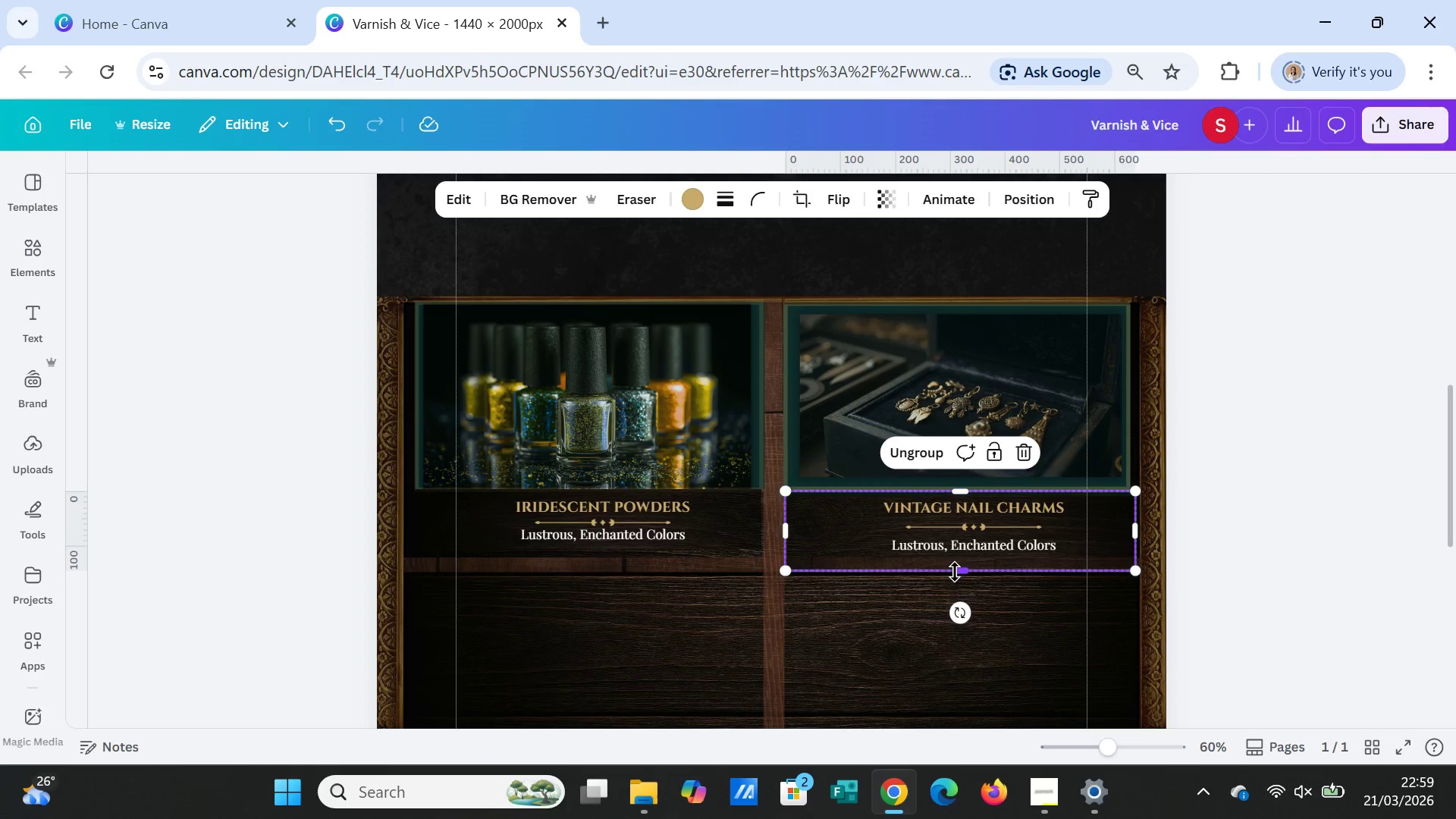 
left_click_drag(start_coordinate=[955, 572], to_coordinate=[958, 557])
 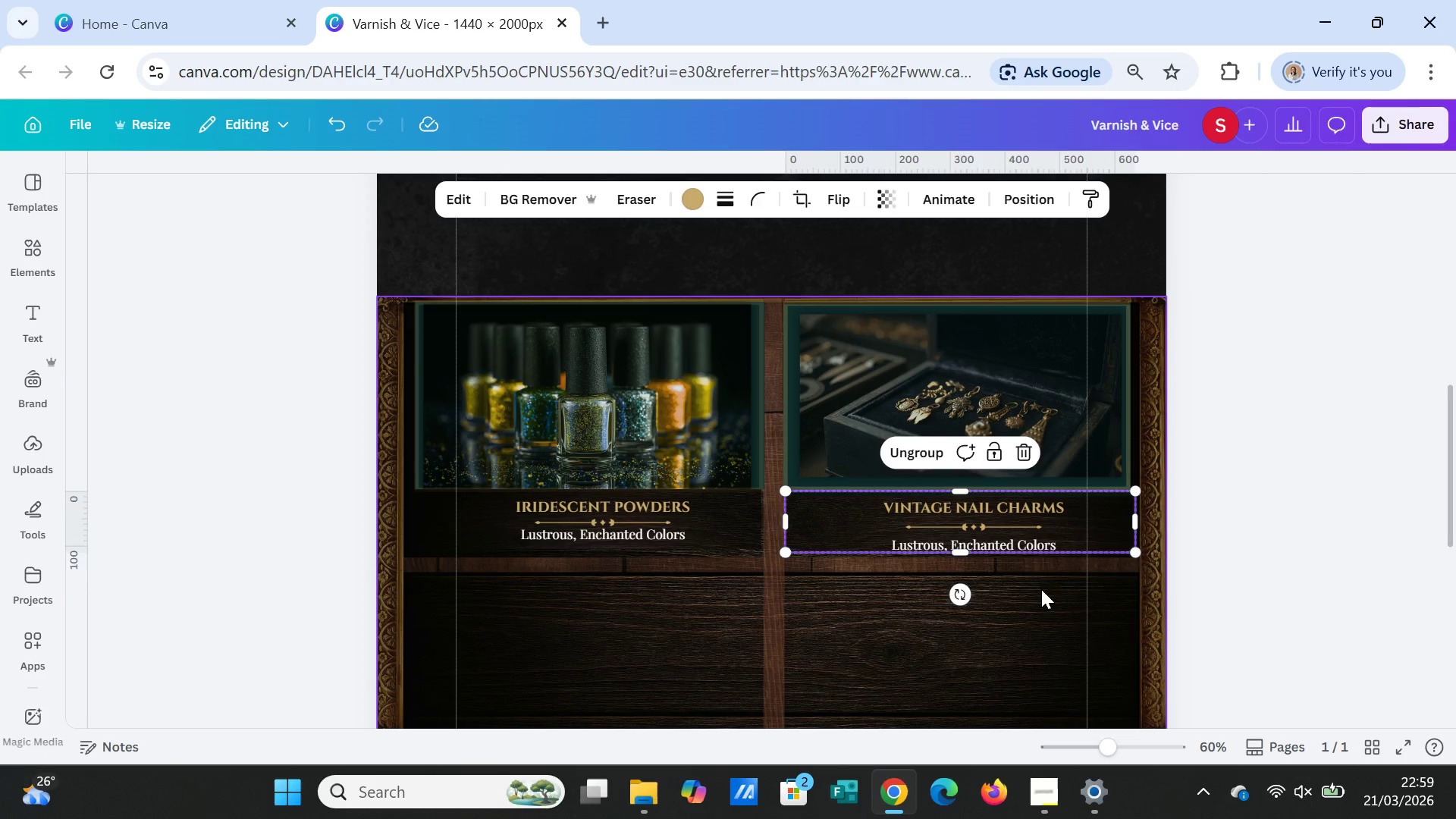 
left_click([1041, 589])
 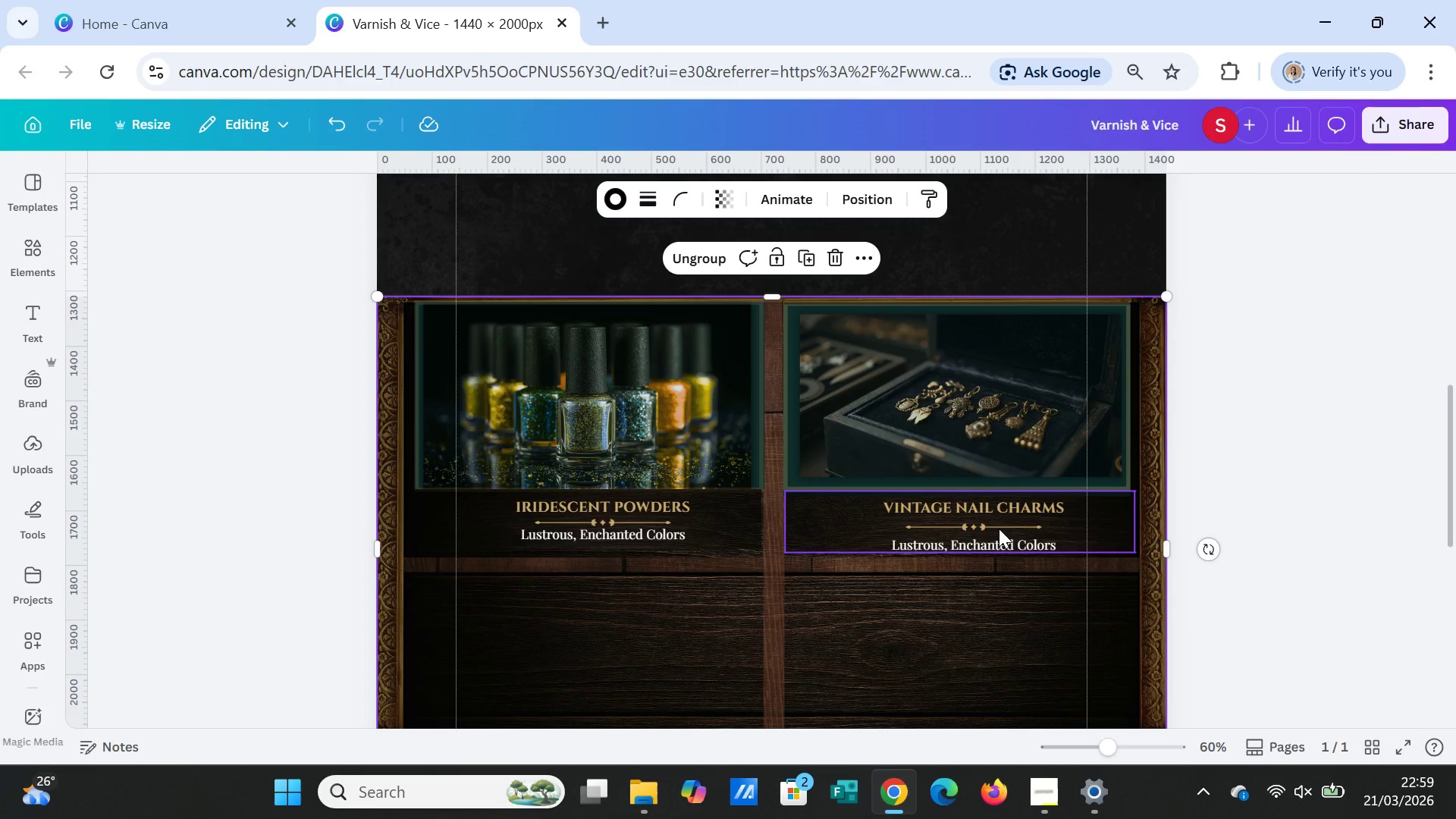 
left_click([999, 529])
 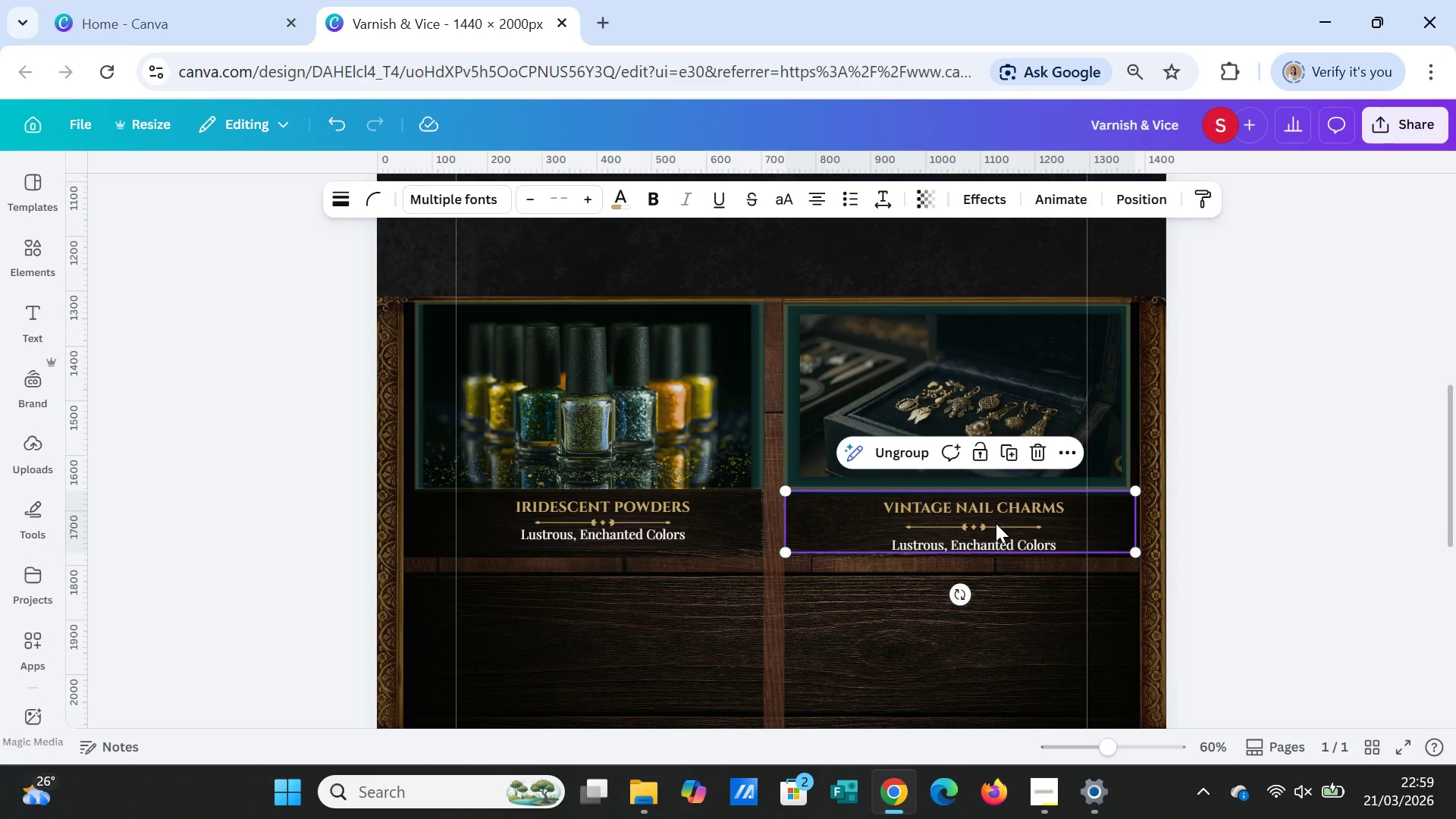 
left_click([996, 523])
 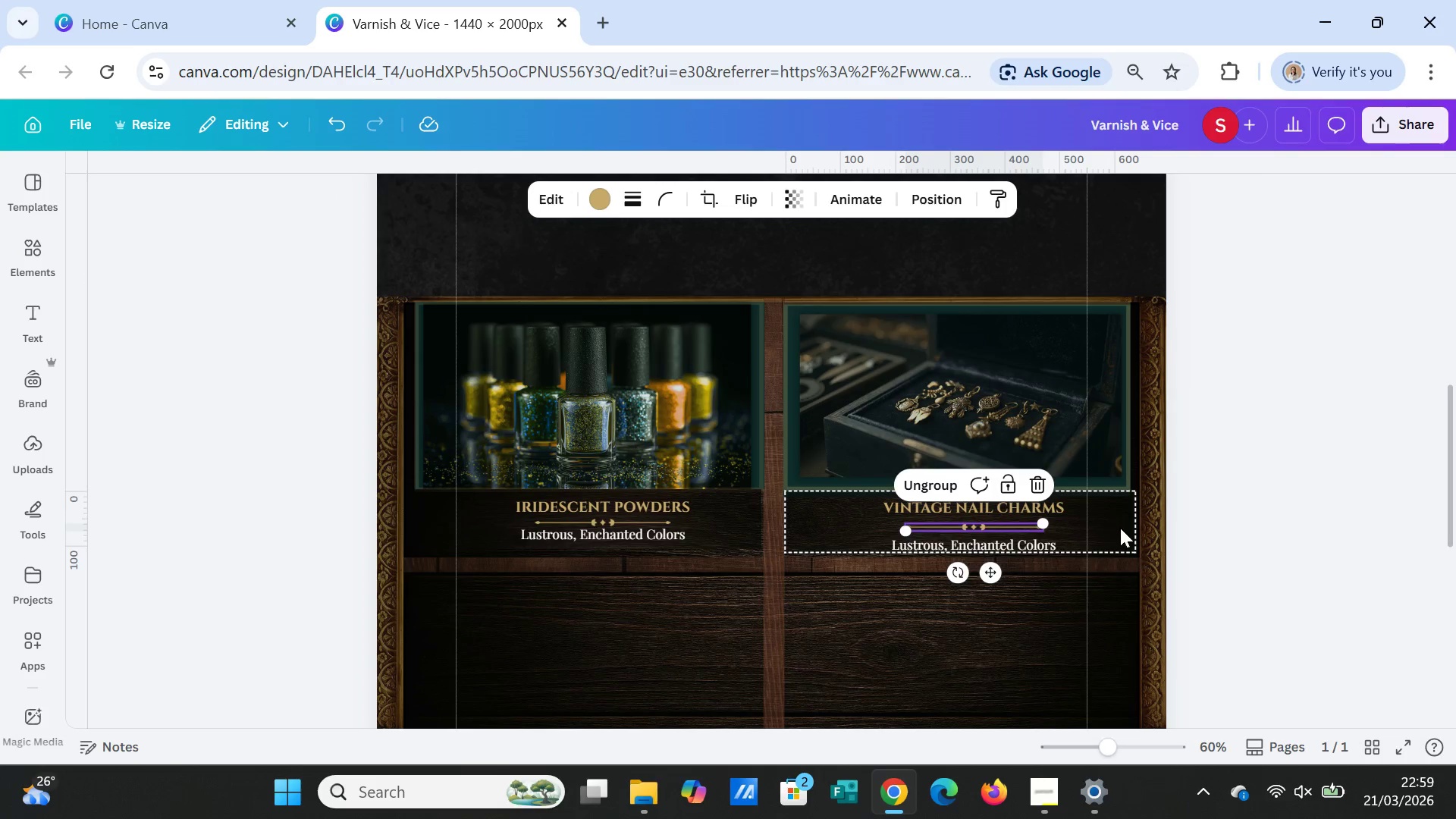 
left_click([1045, 507])
 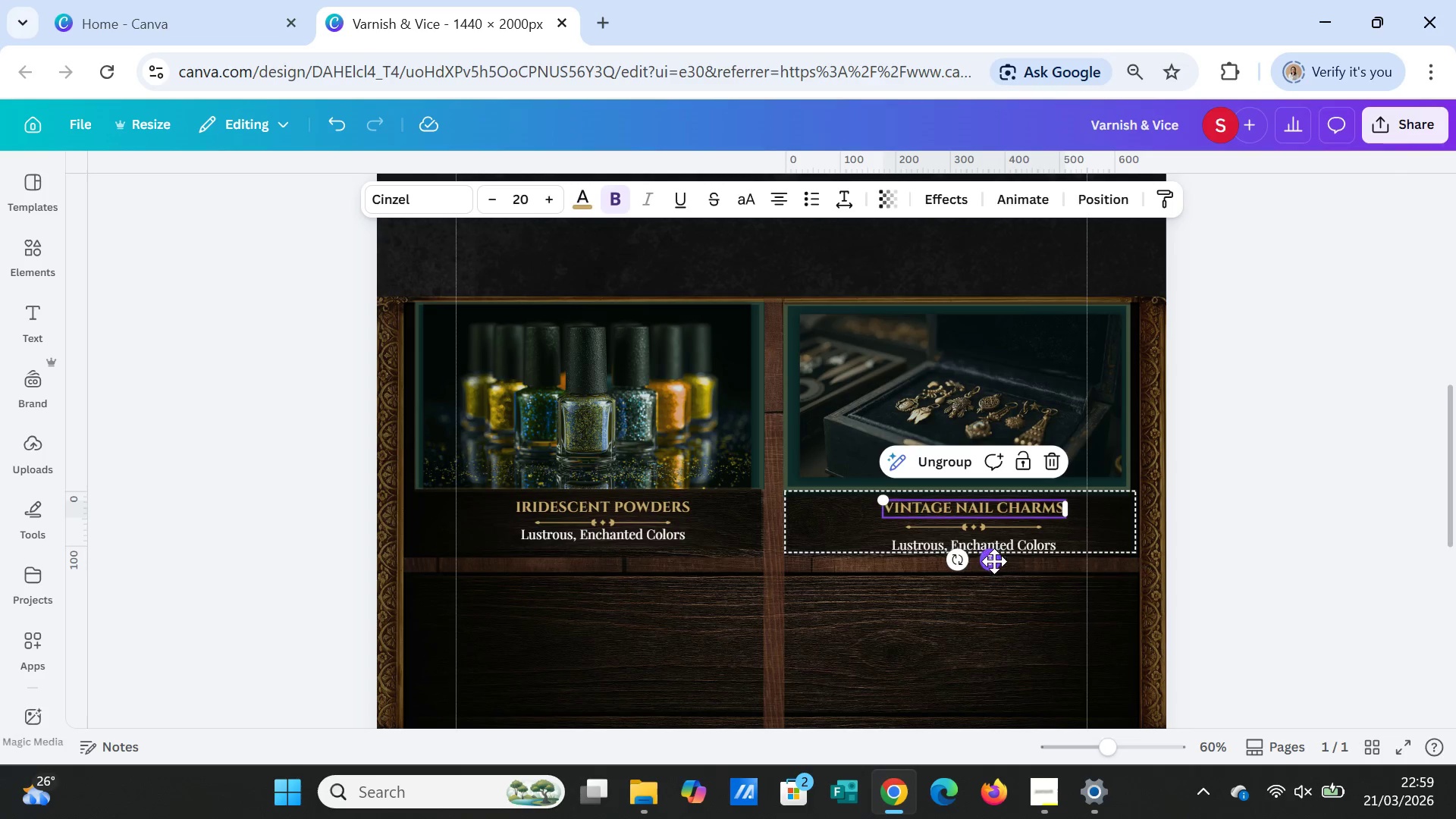 
left_click_drag(start_coordinate=[994, 561], to_coordinate=[1001, 556])
 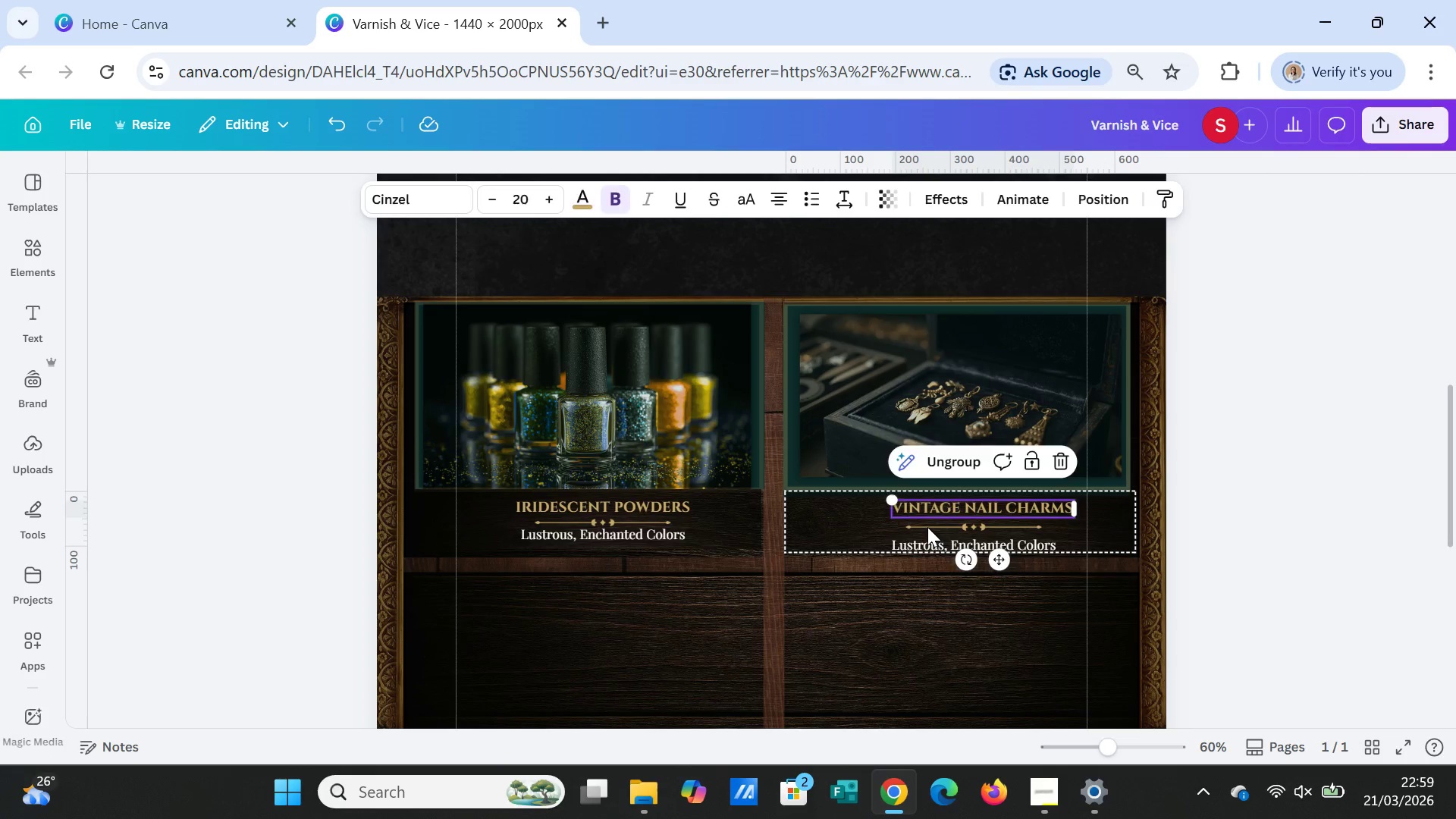 
left_click([927, 527])
 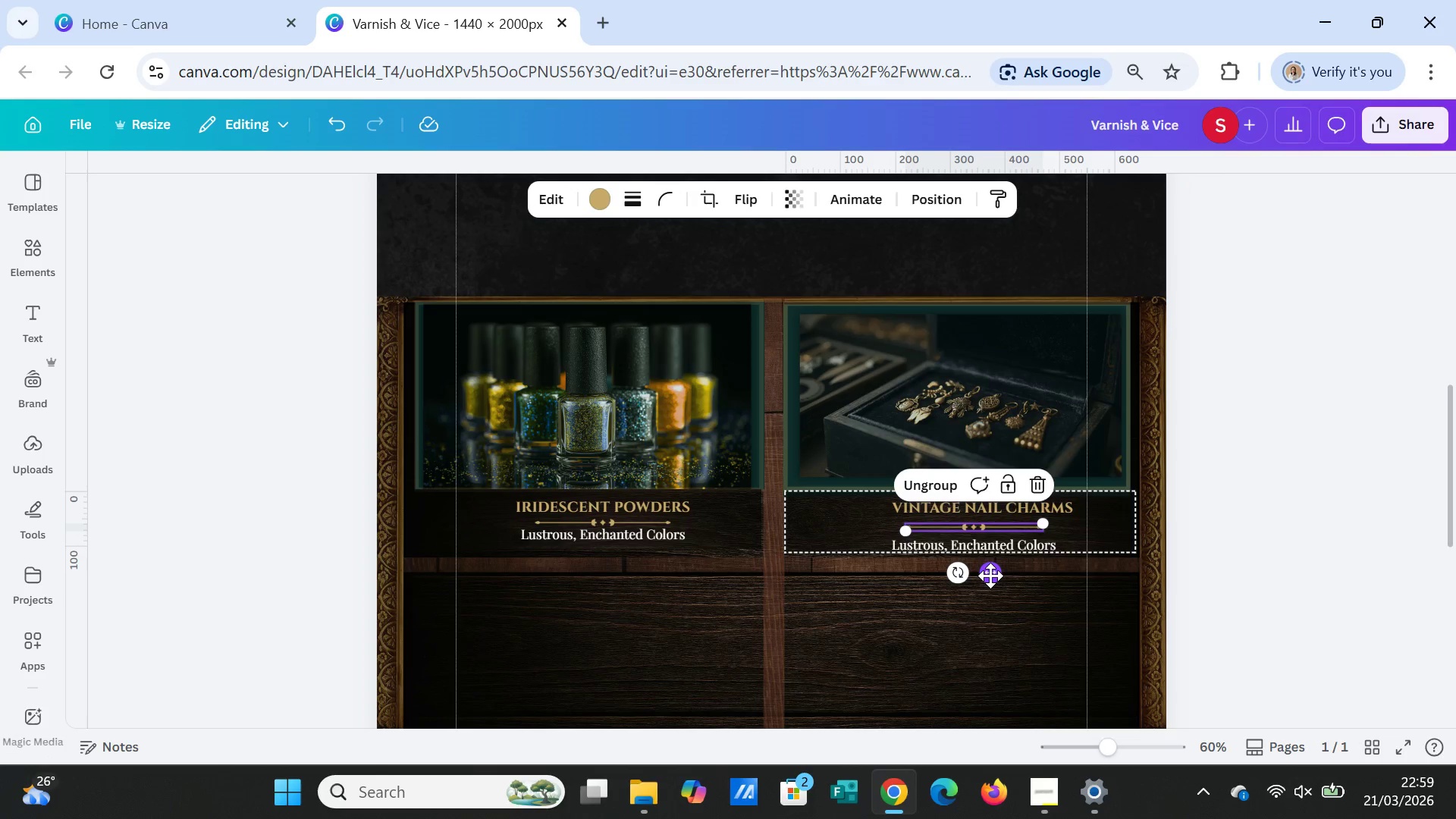 
left_click_drag(start_coordinate=[990, 576], to_coordinate=[991, 571])
 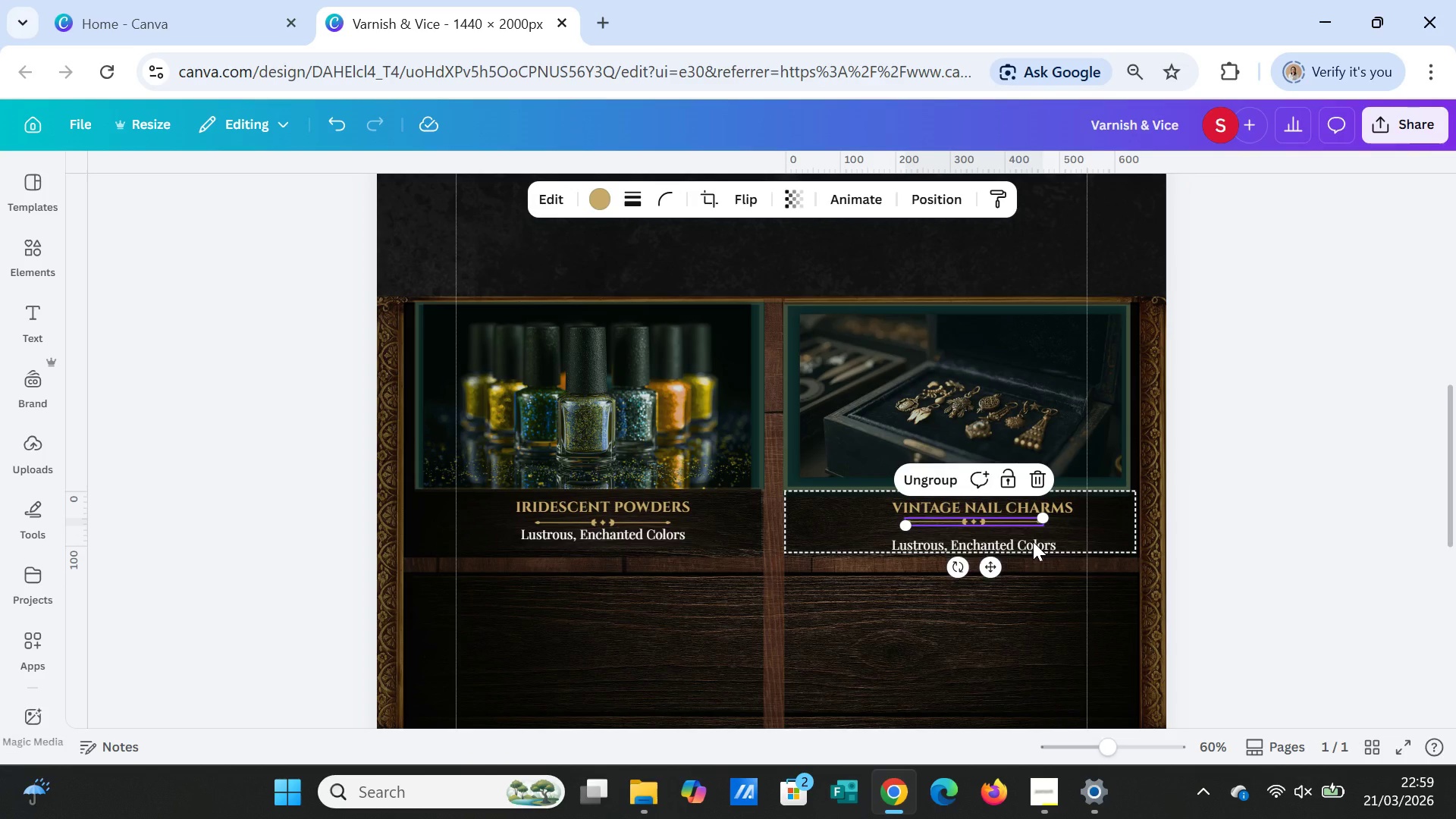 
left_click([1033, 541])
 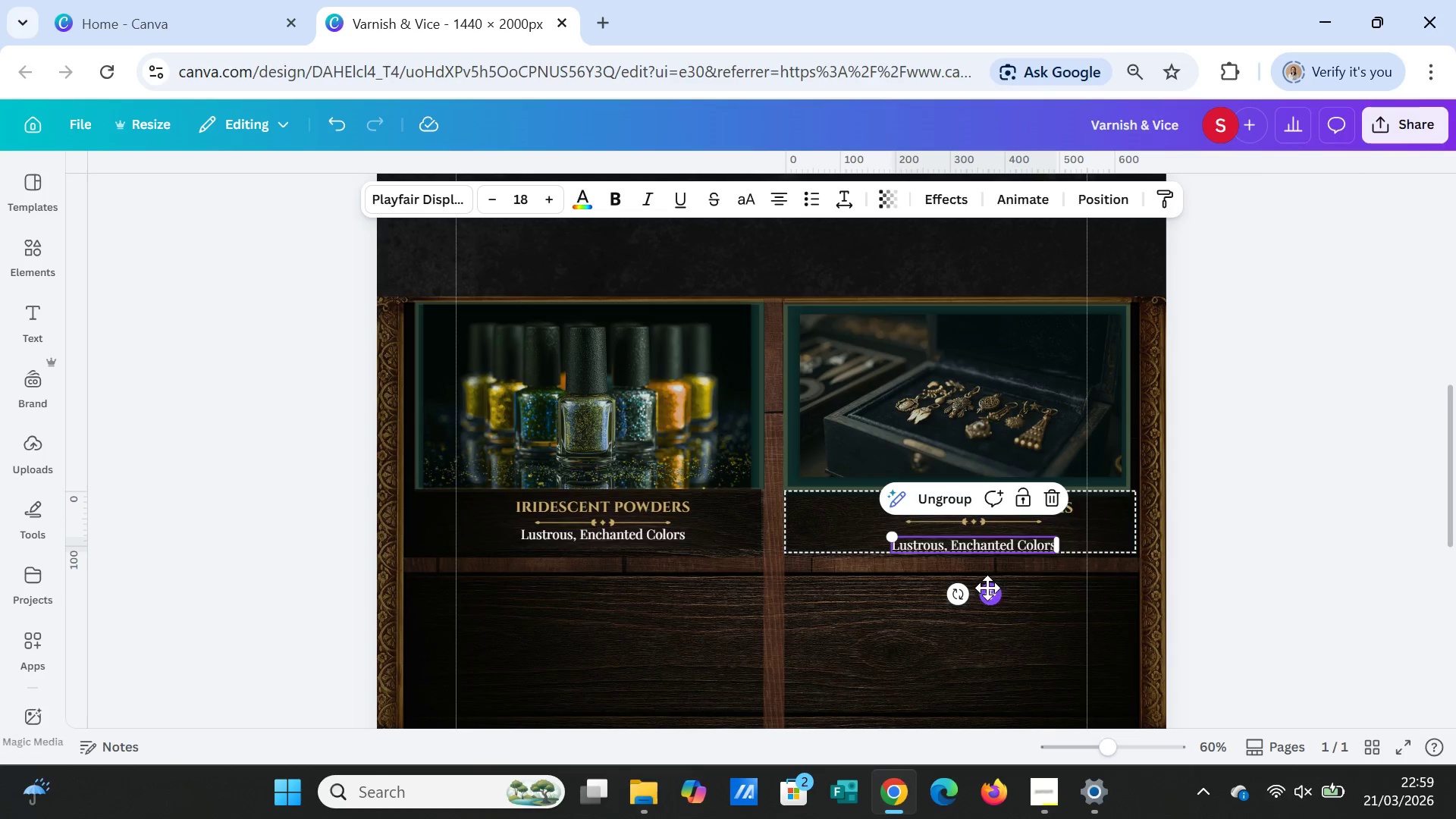 
left_click_drag(start_coordinate=[987, 588], to_coordinate=[985, 578])
 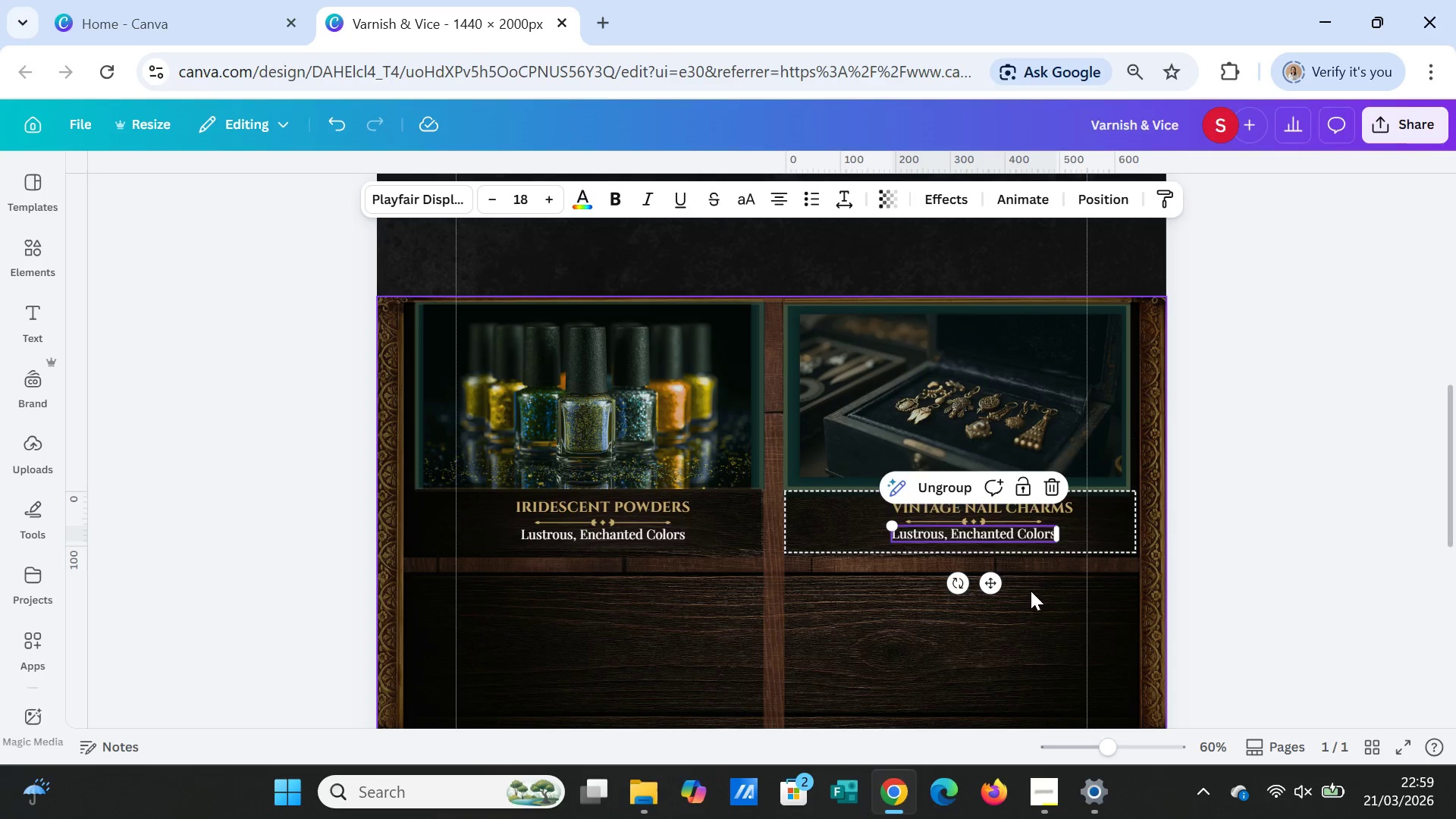 
left_click([1031, 591])
 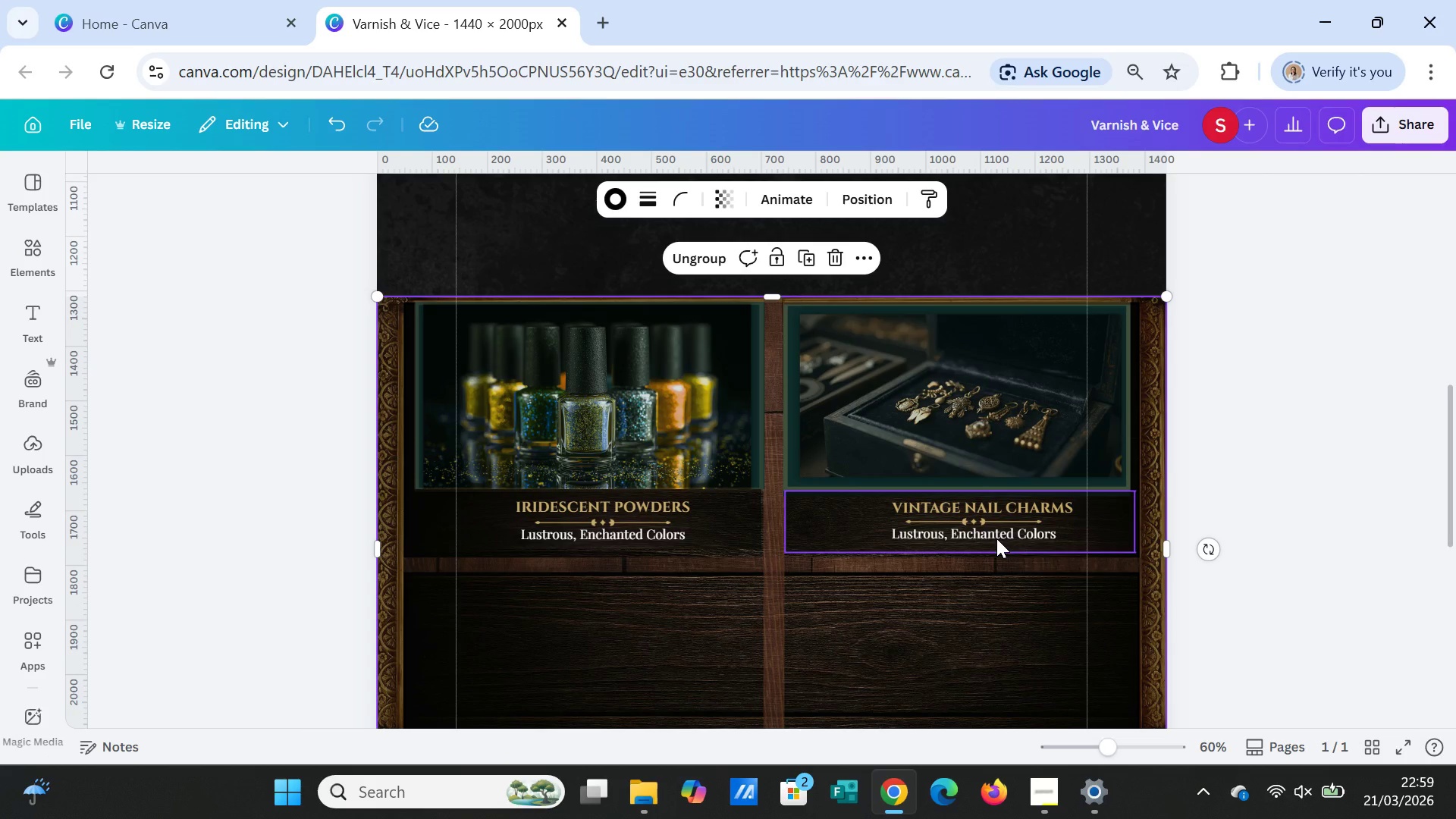 
left_click([996, 538])
 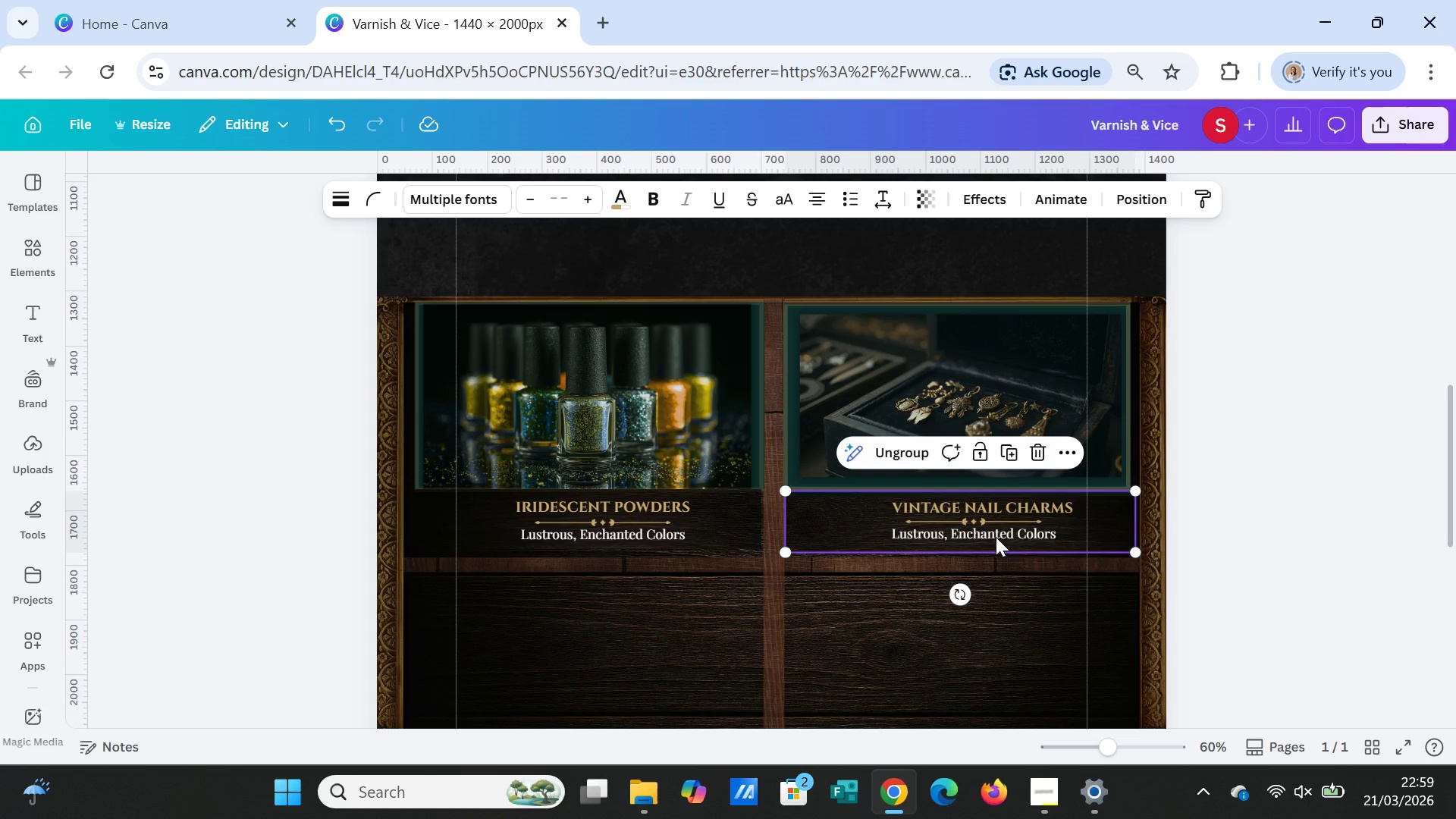 
left_click([996, 537])
 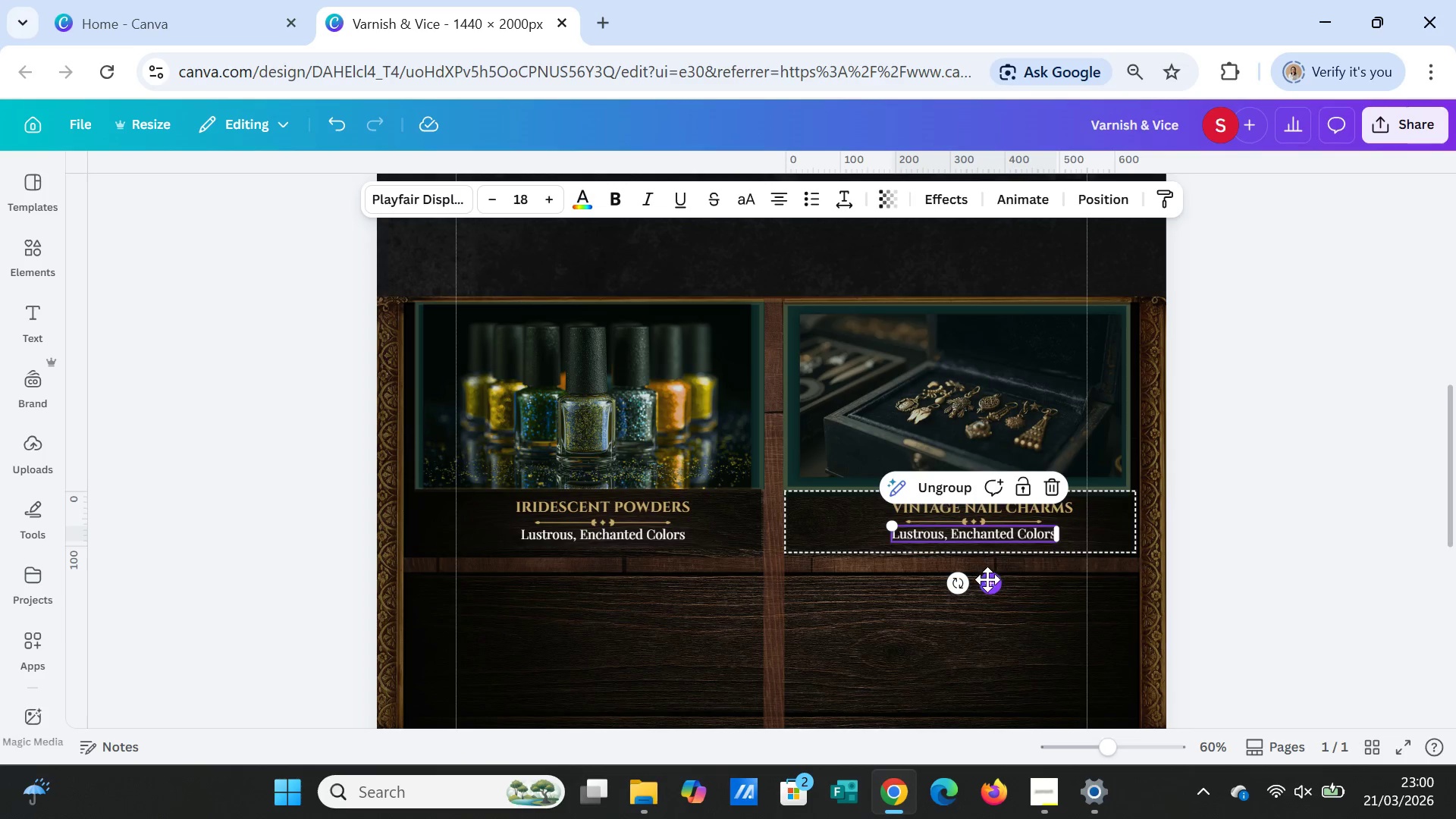 
left_click_drag(start_coordinate=[988, 580], to_coordinate=[989, 586])
 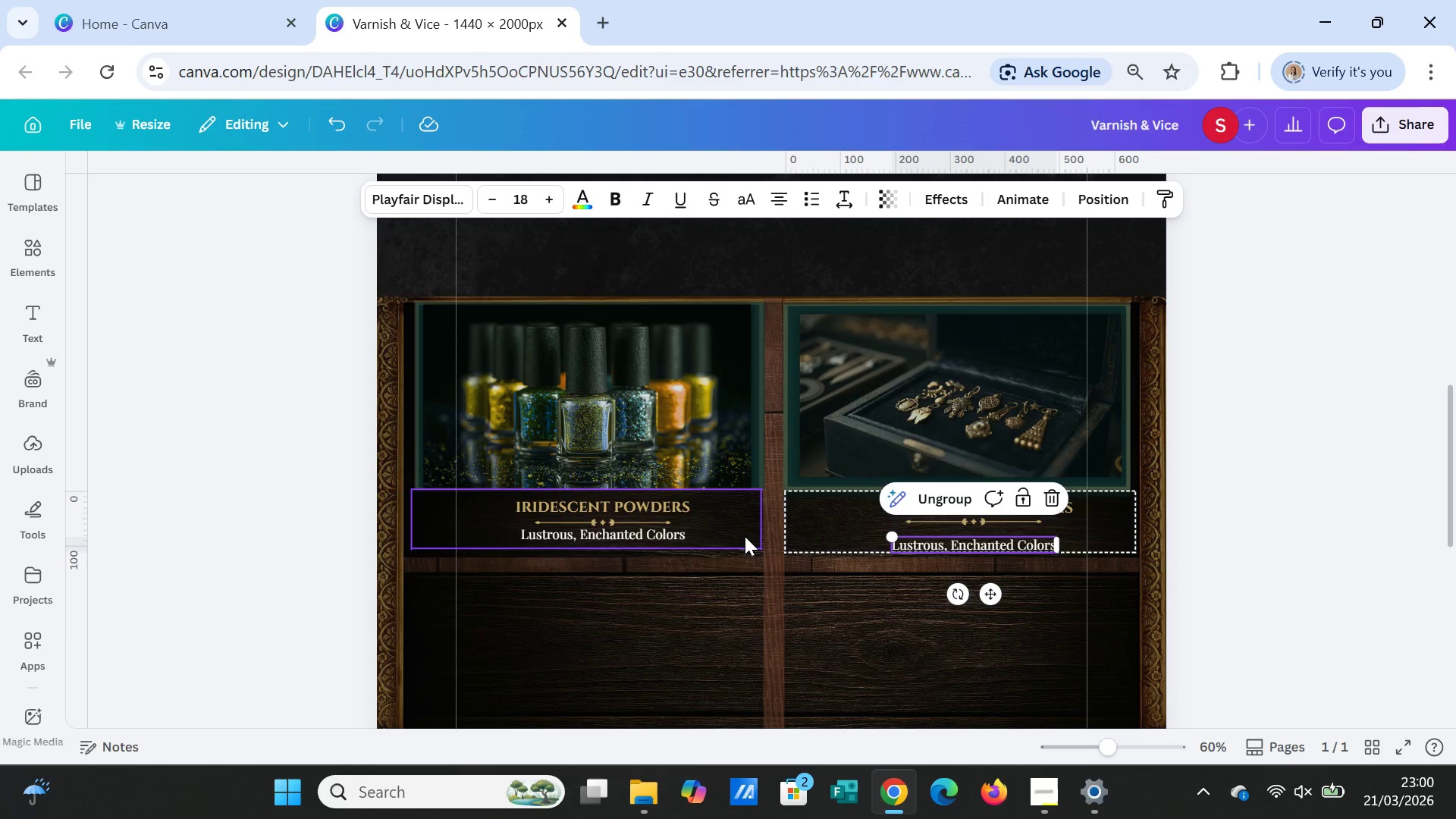 
left_click([742, 534])
 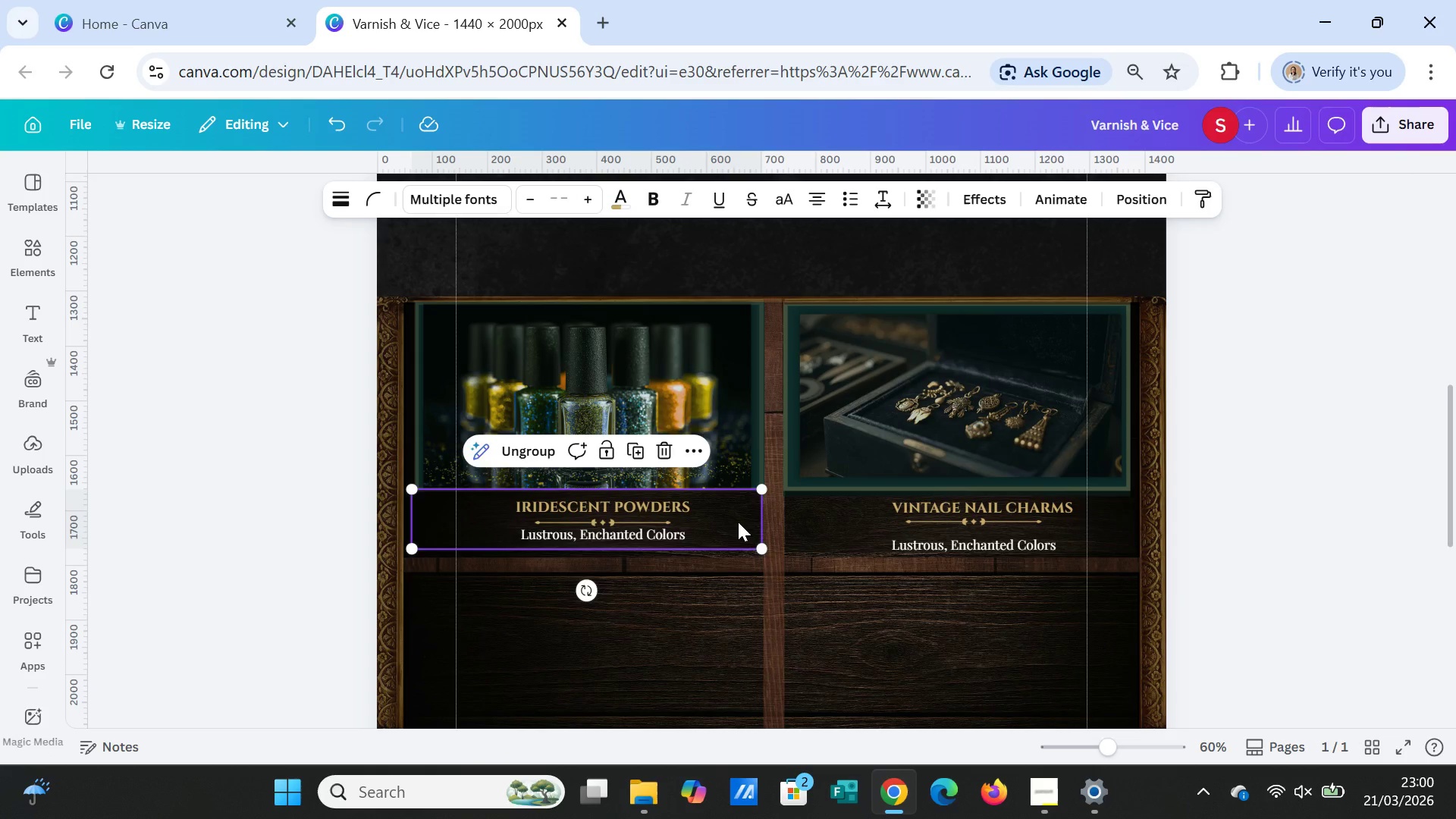 
left_click_drag(start_coordinate=[738, 522], to_coordinate=[738, 529])
 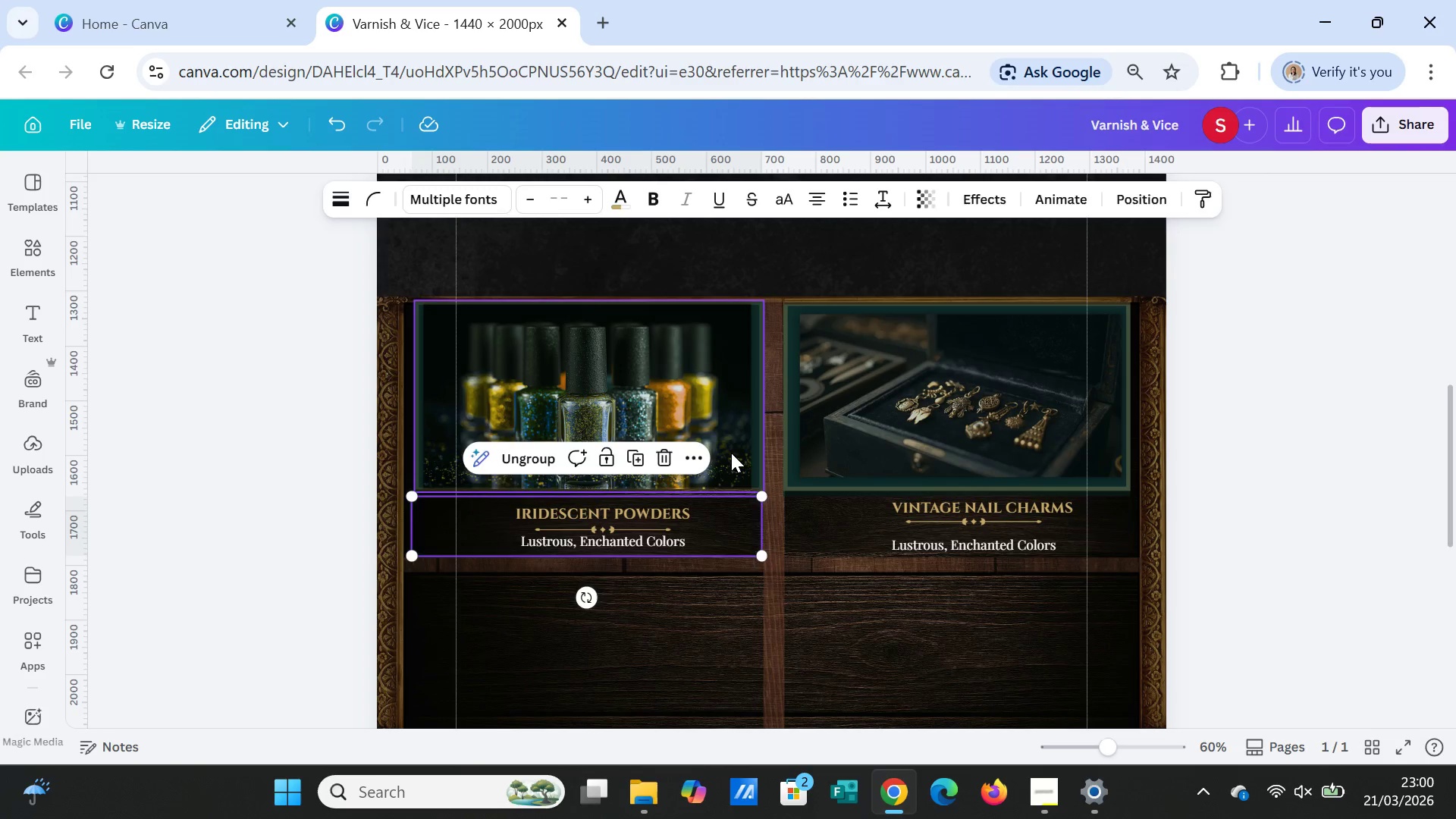 
left_click([731, 453])
 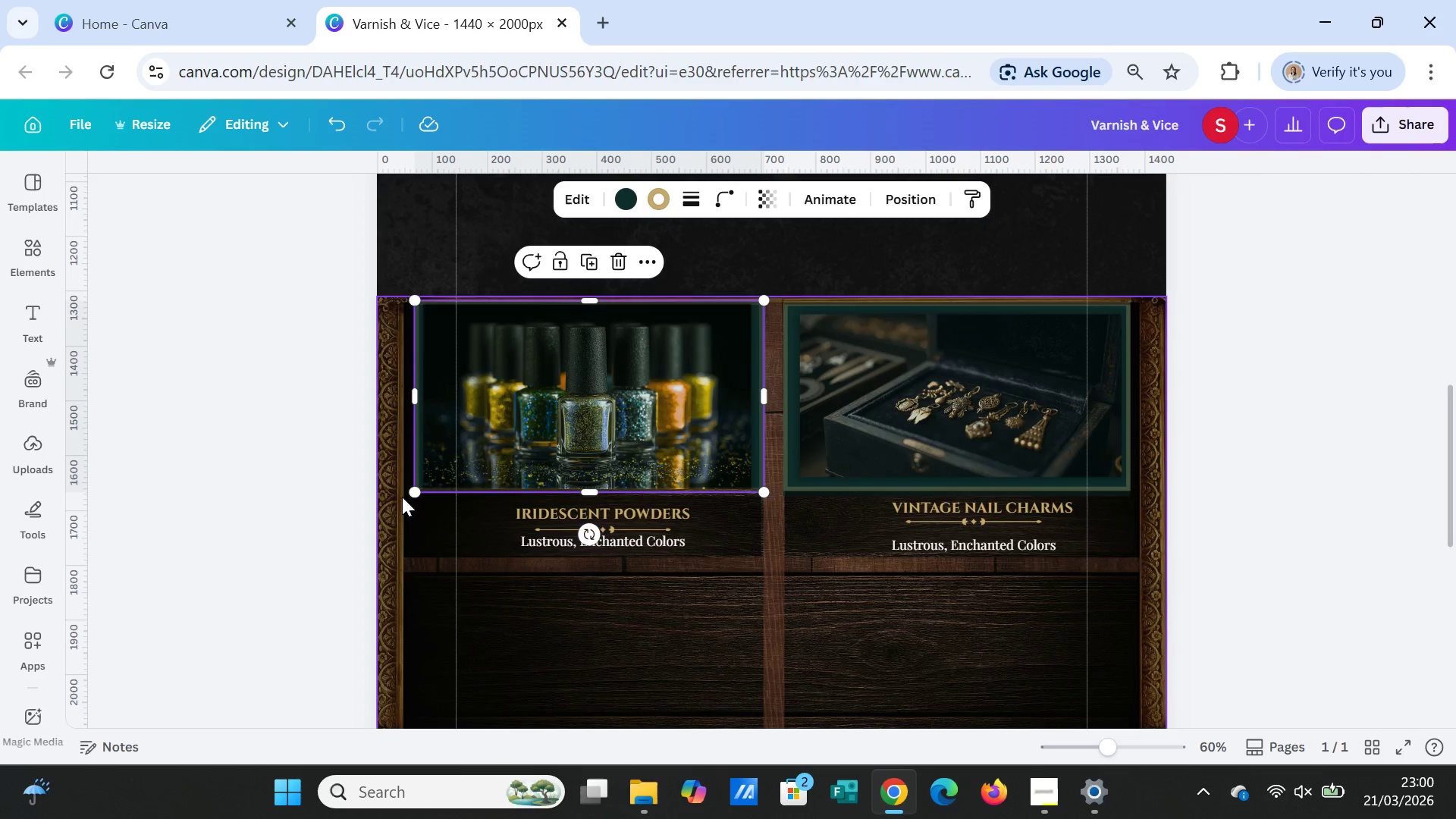 
left_click_drag(start_coordinate=[410, 491], to_coordinate=[414, 490])
 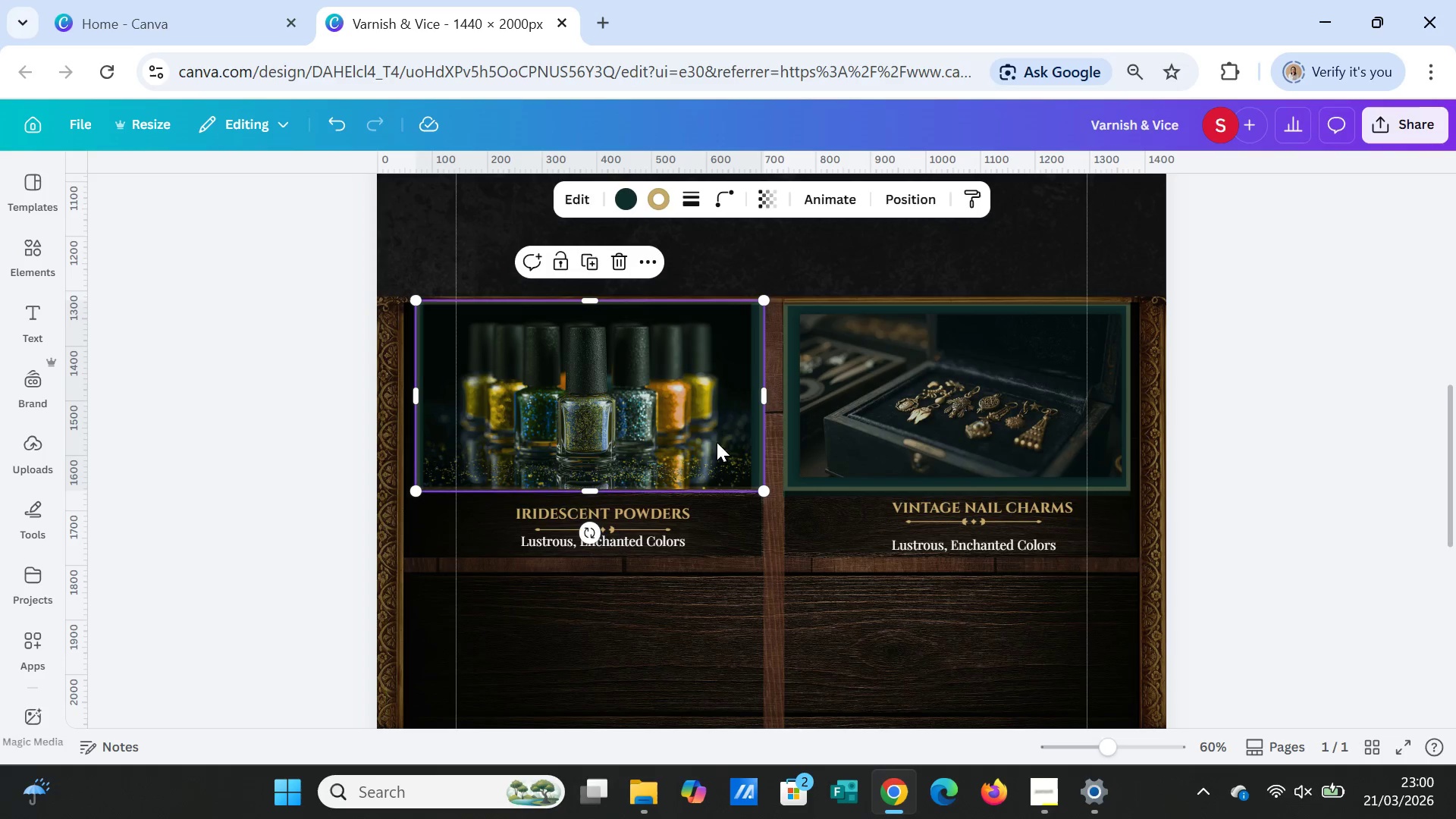 
wait(5.83)
 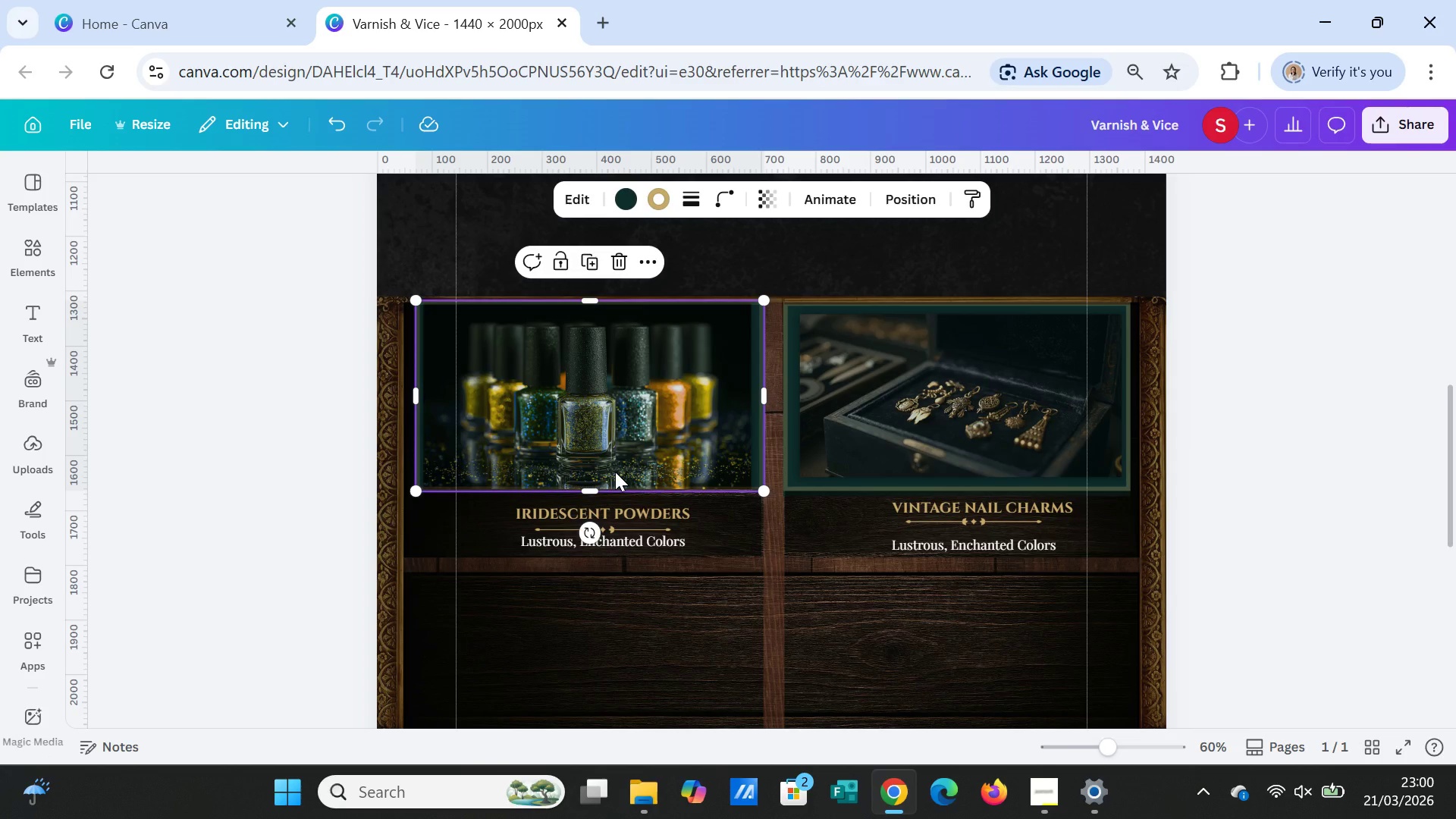 
left_click_drag(start_coordinate=[683, 416], to_coordinate=[717, 637])
 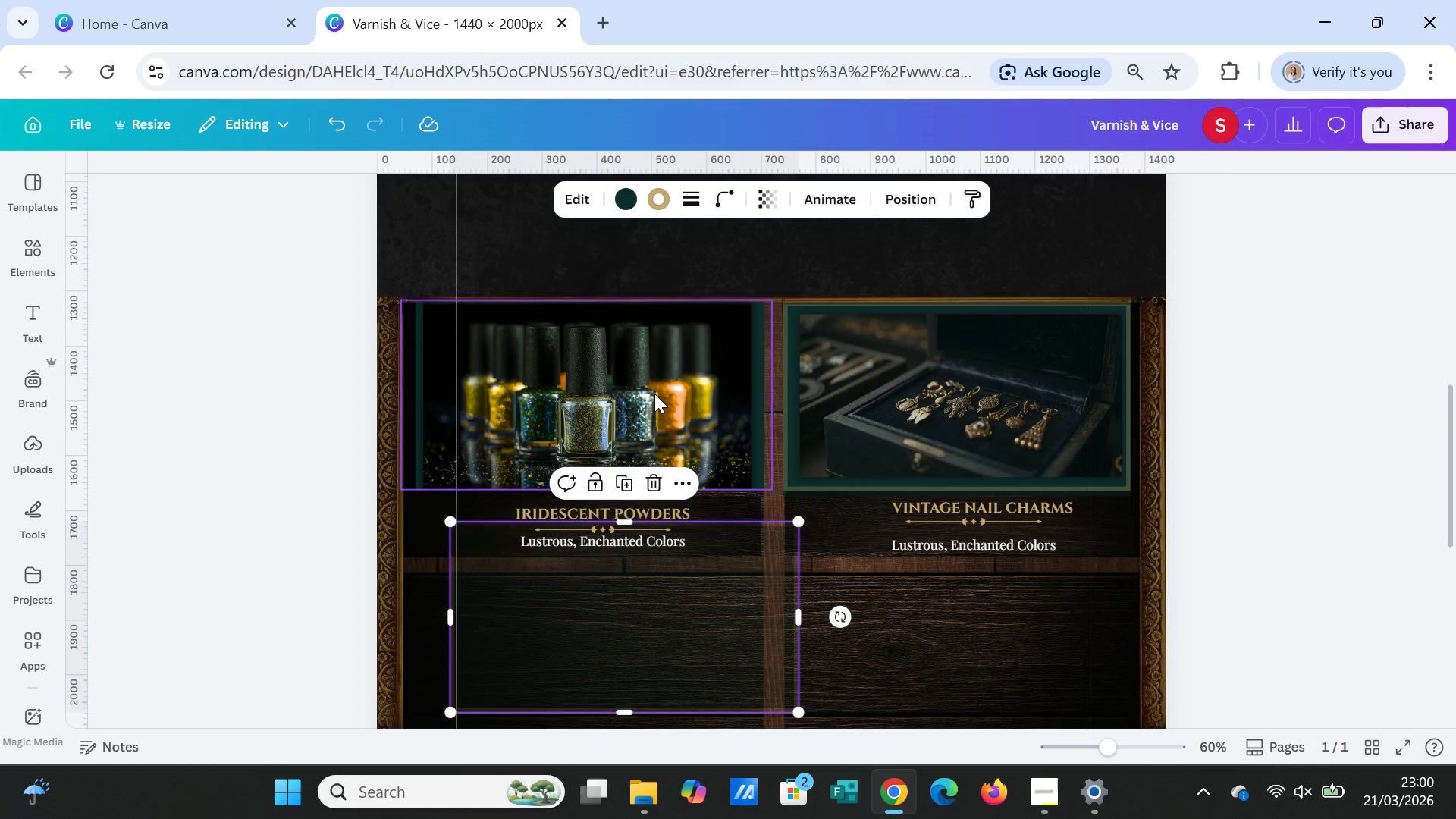 
left_click([654, 394])
 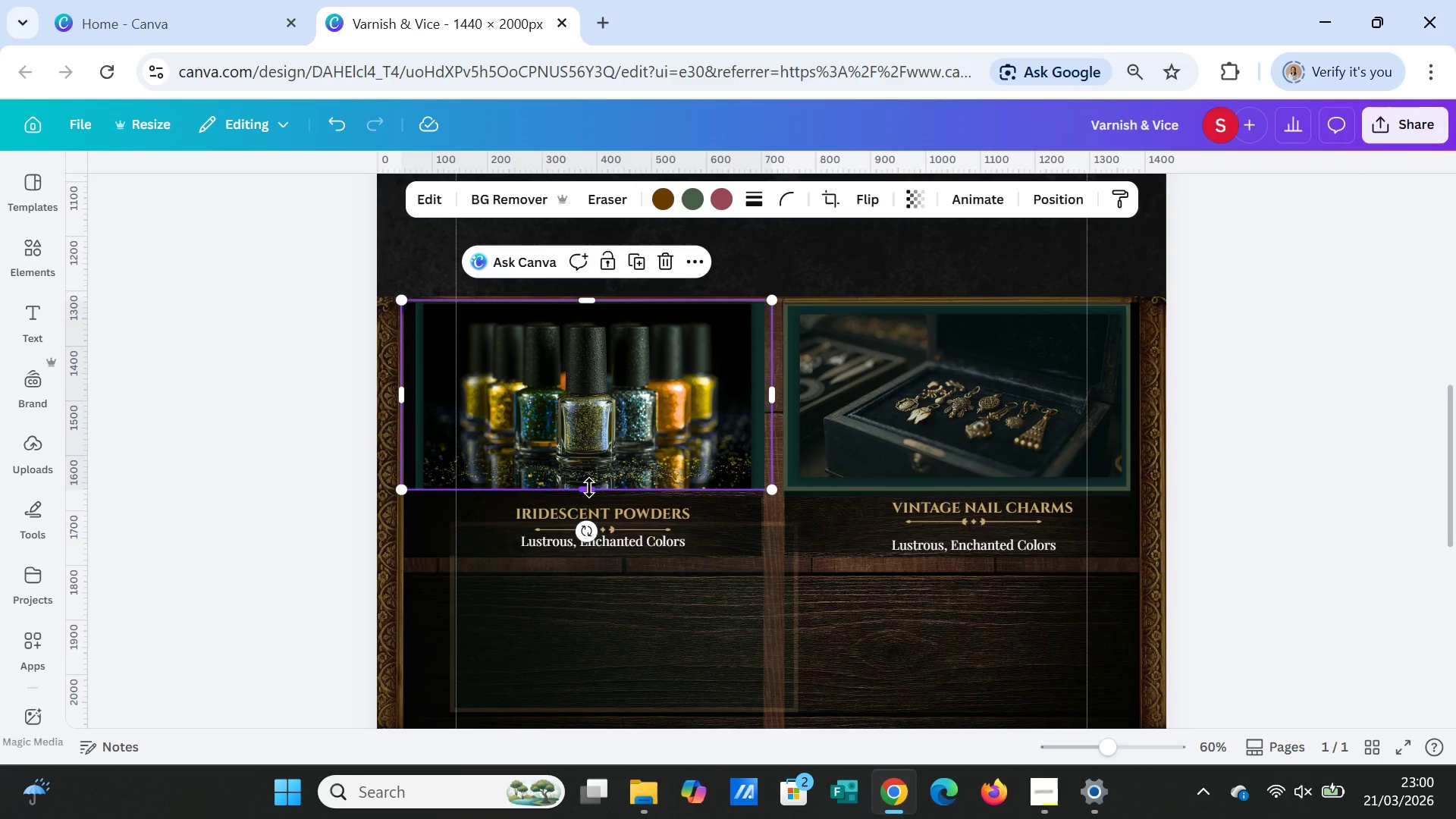 
left_click_drag(start_coordinate=[589, 488], to_coordinate=[588, 492])
 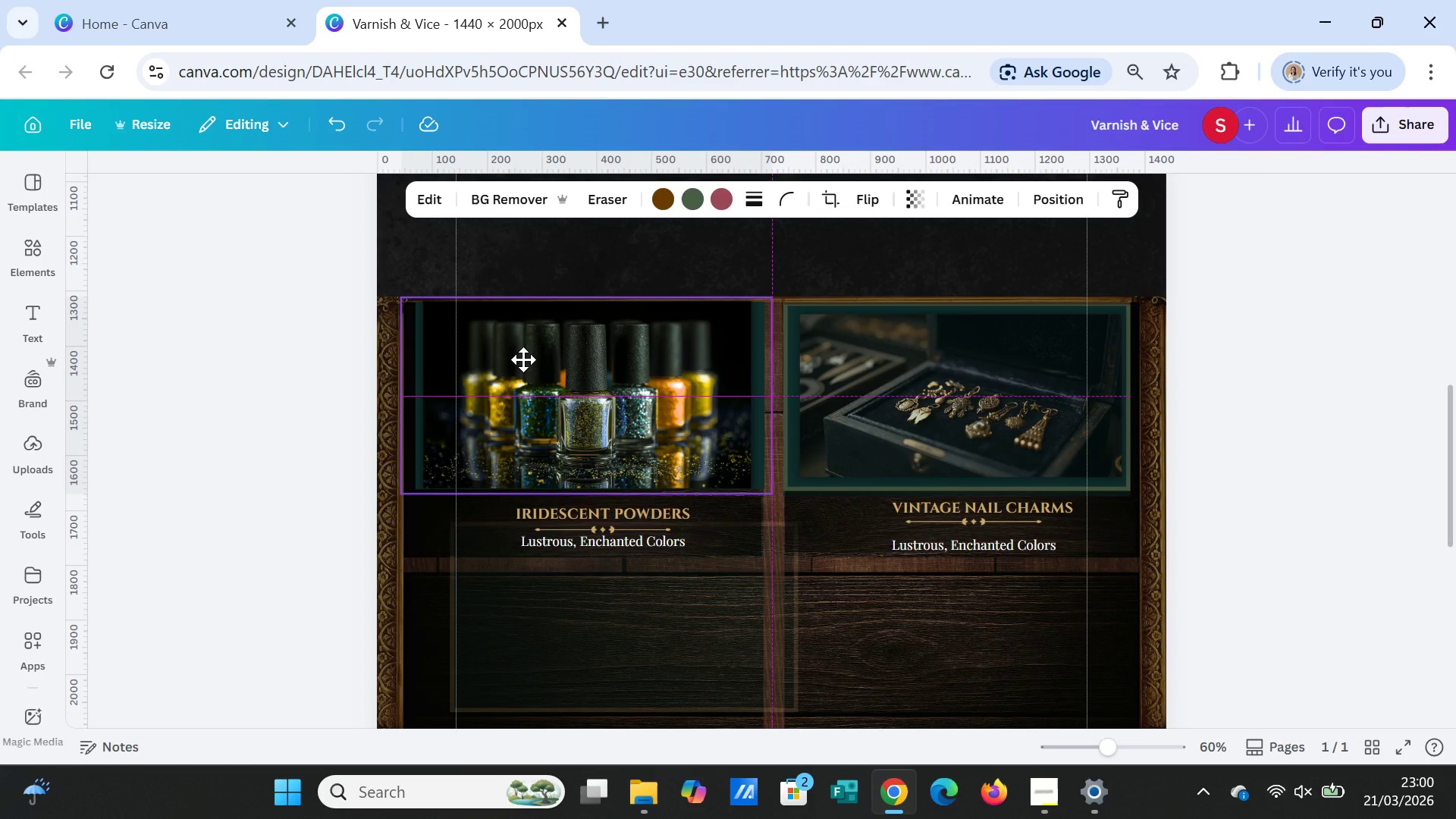 
wait(8.42)
 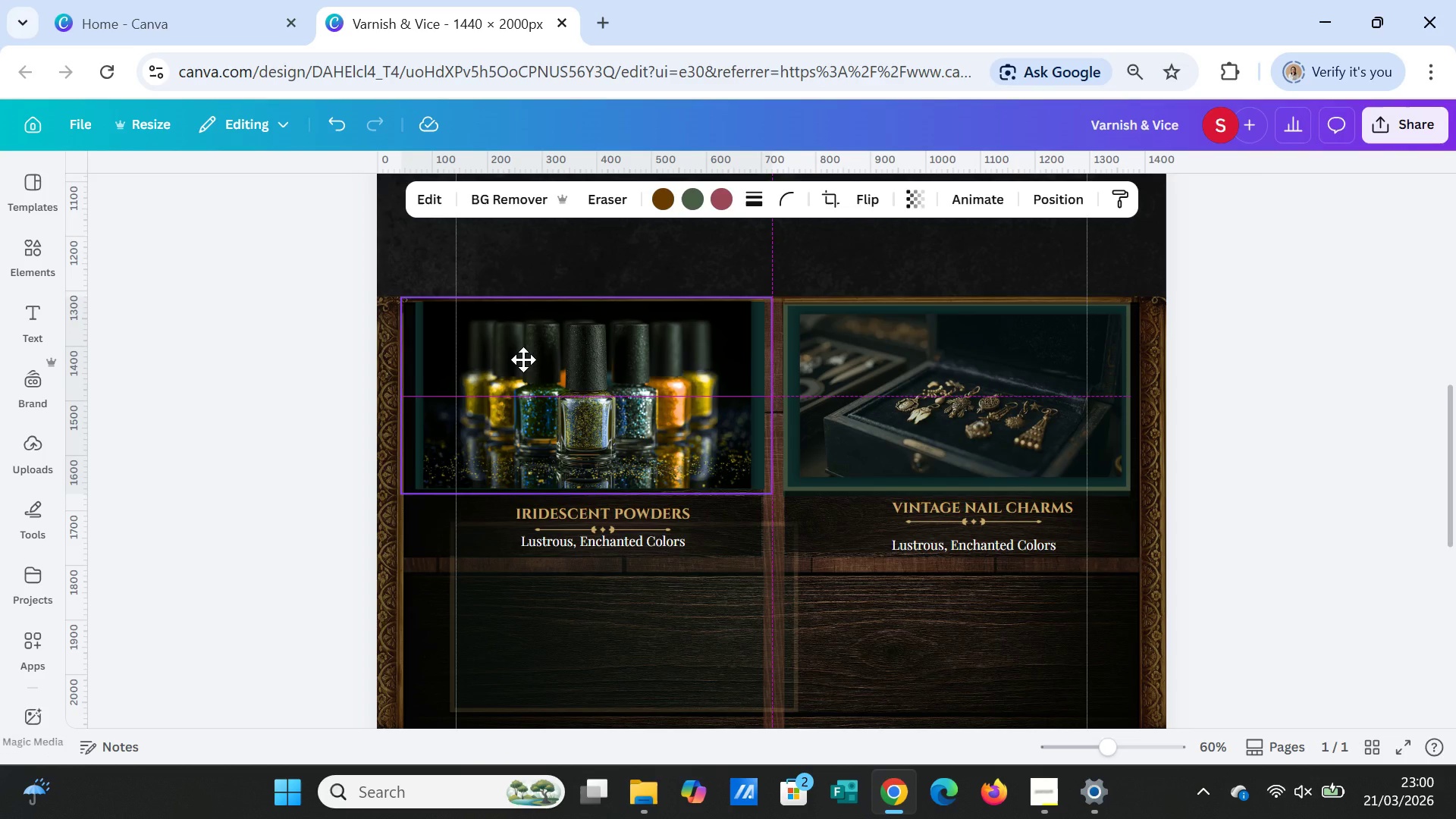 
left_click_drag(start_coordinate=[403, 304], to_coordinate=[410, 309])
 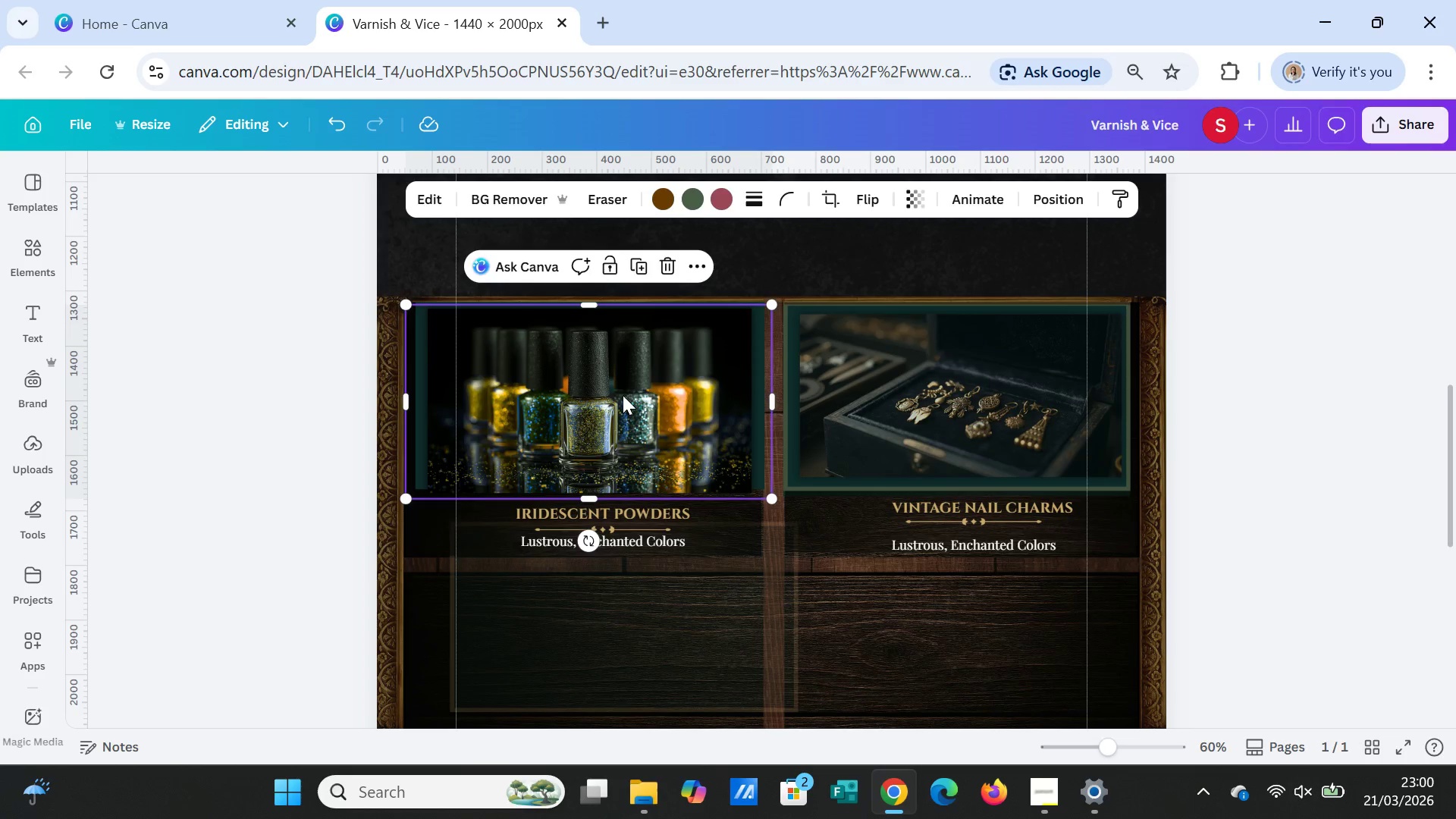 
left_click([623, 396])
 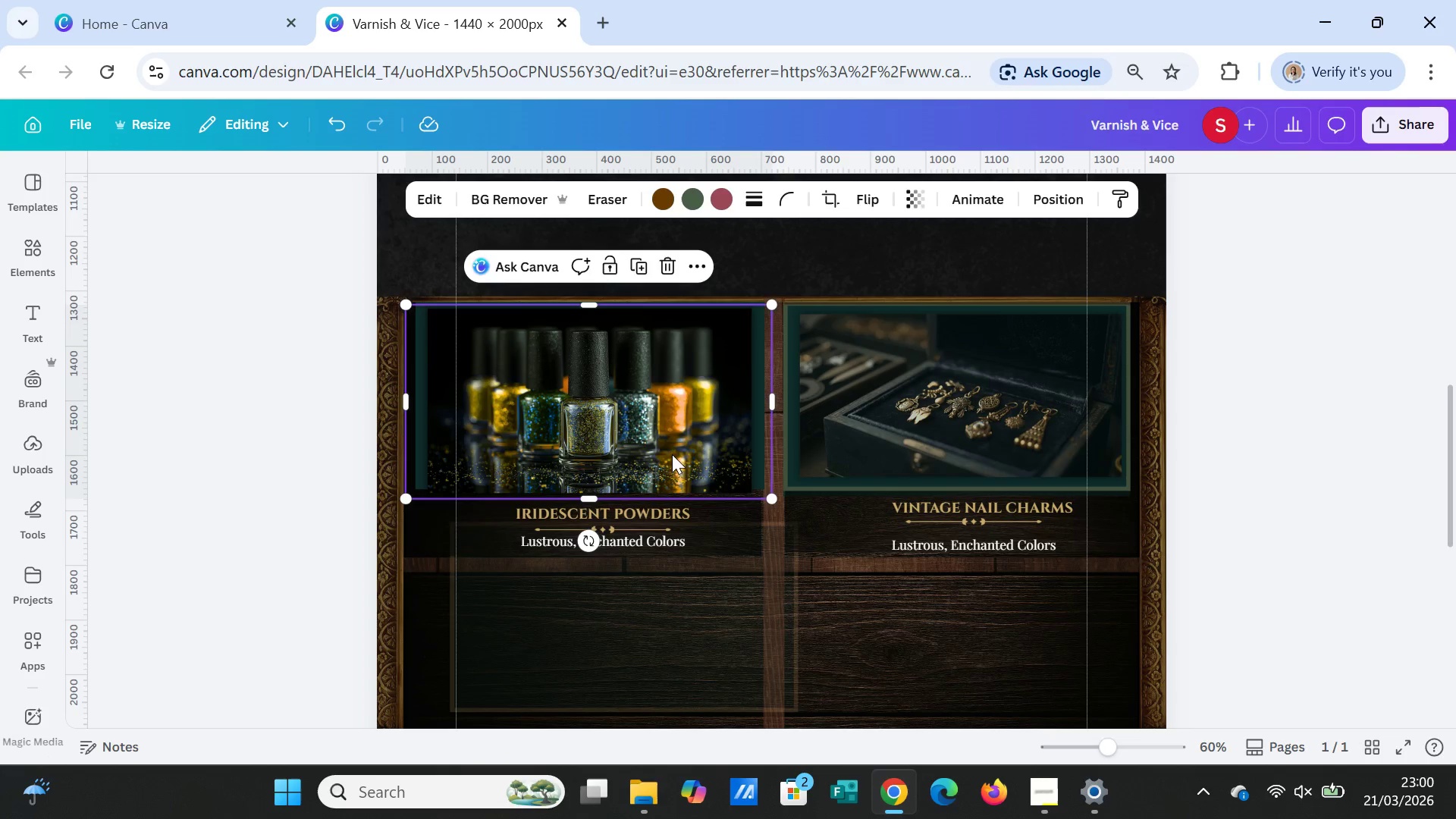 
left_click([673, 410])
 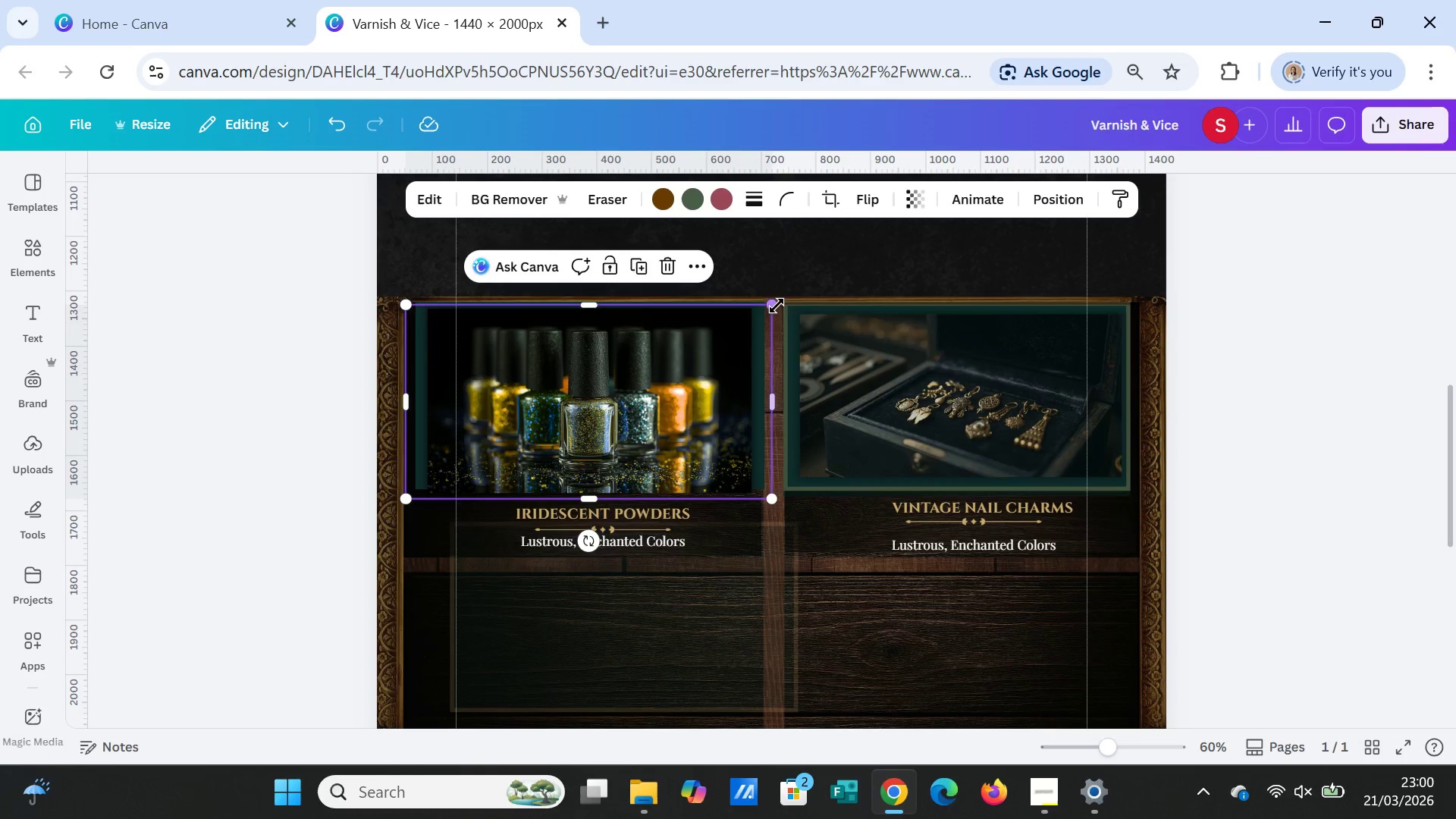 
left_click_drag(start_coordinate=[774, 305], to_coordinate=[774, 301])
 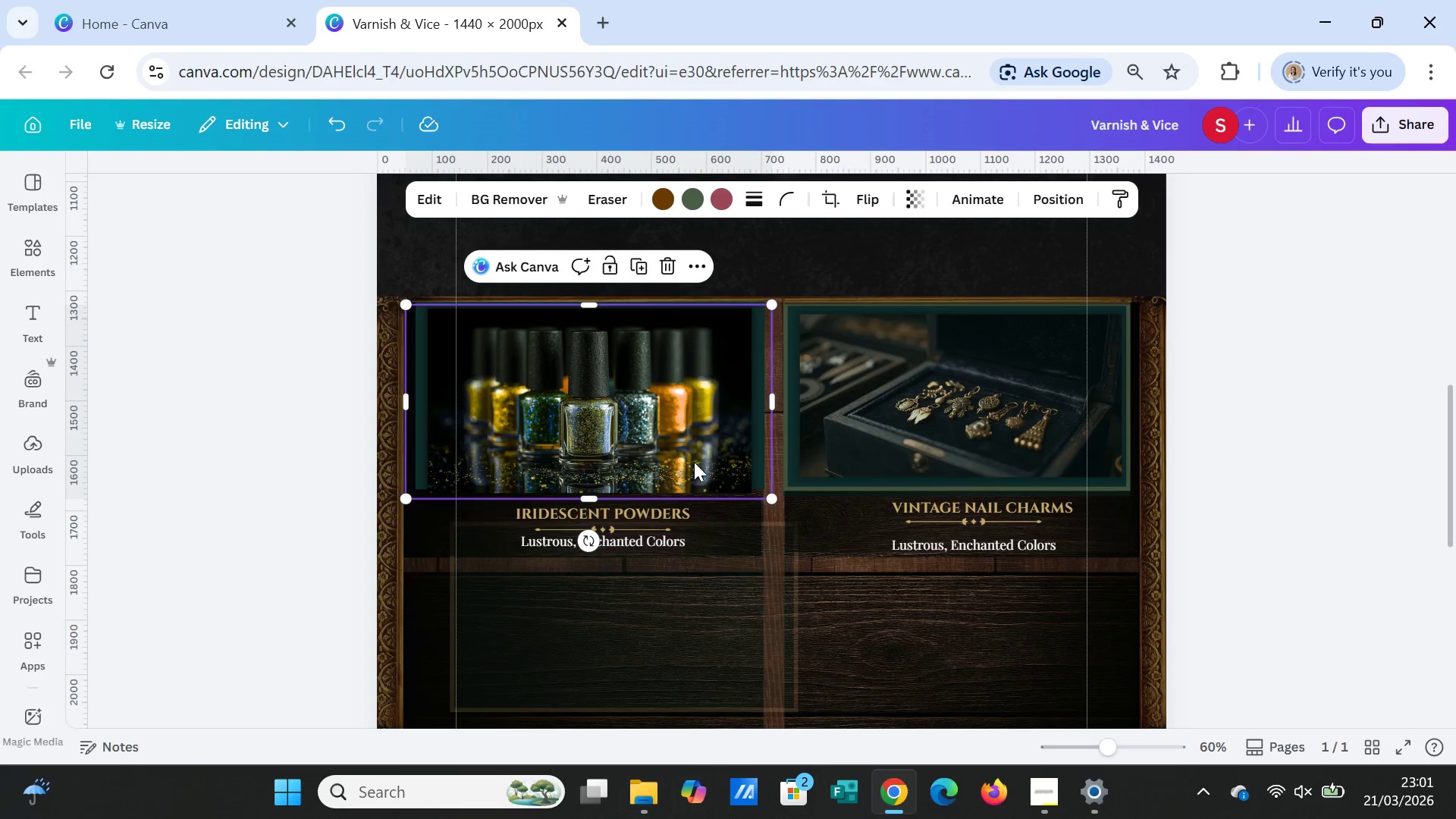 
left_click([694, 460])
 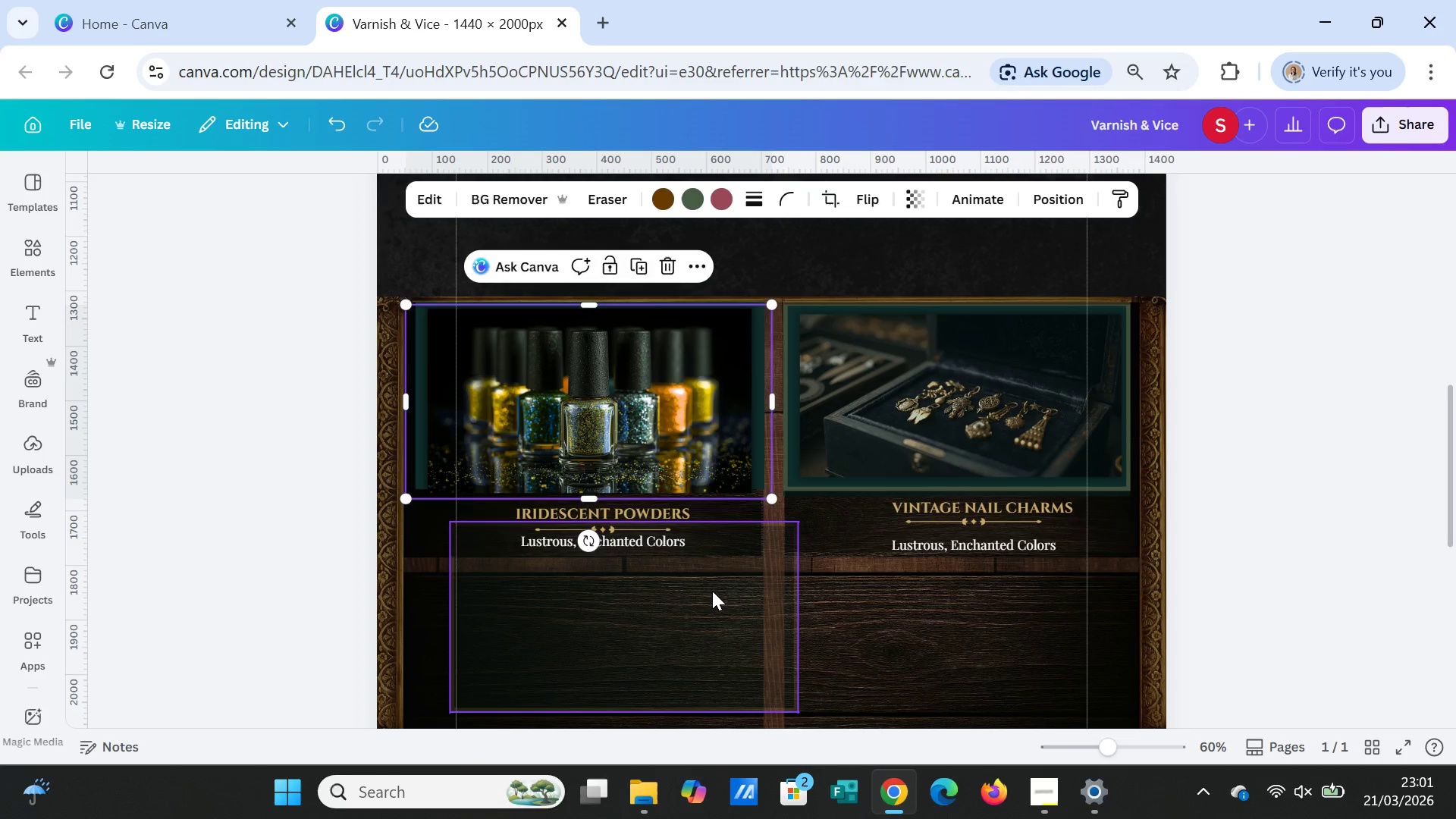 
left_click([712, 591])
 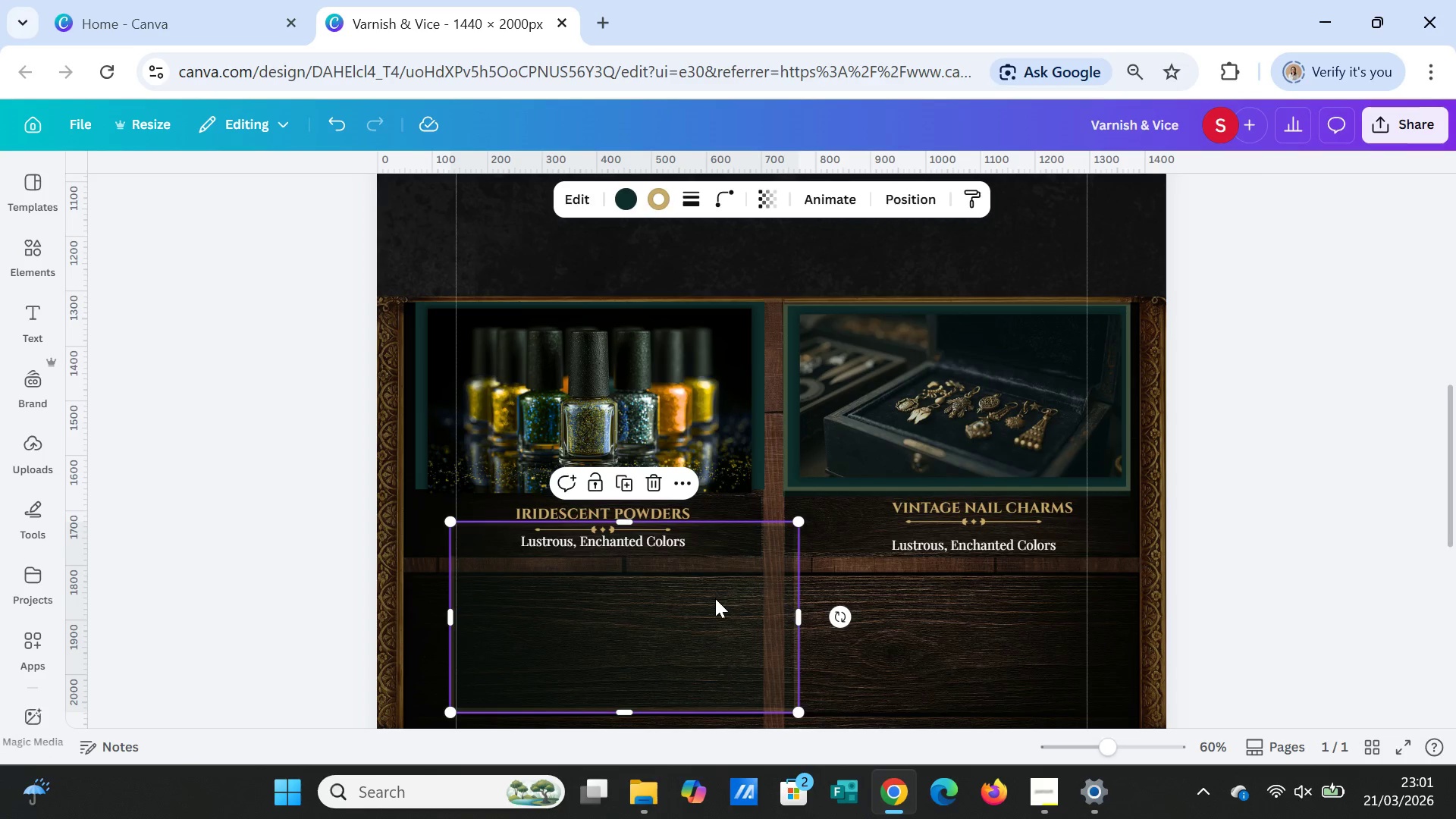 
left_click_drag(start_coordinate=[715, 598], to_coordinate=[707, 592])
 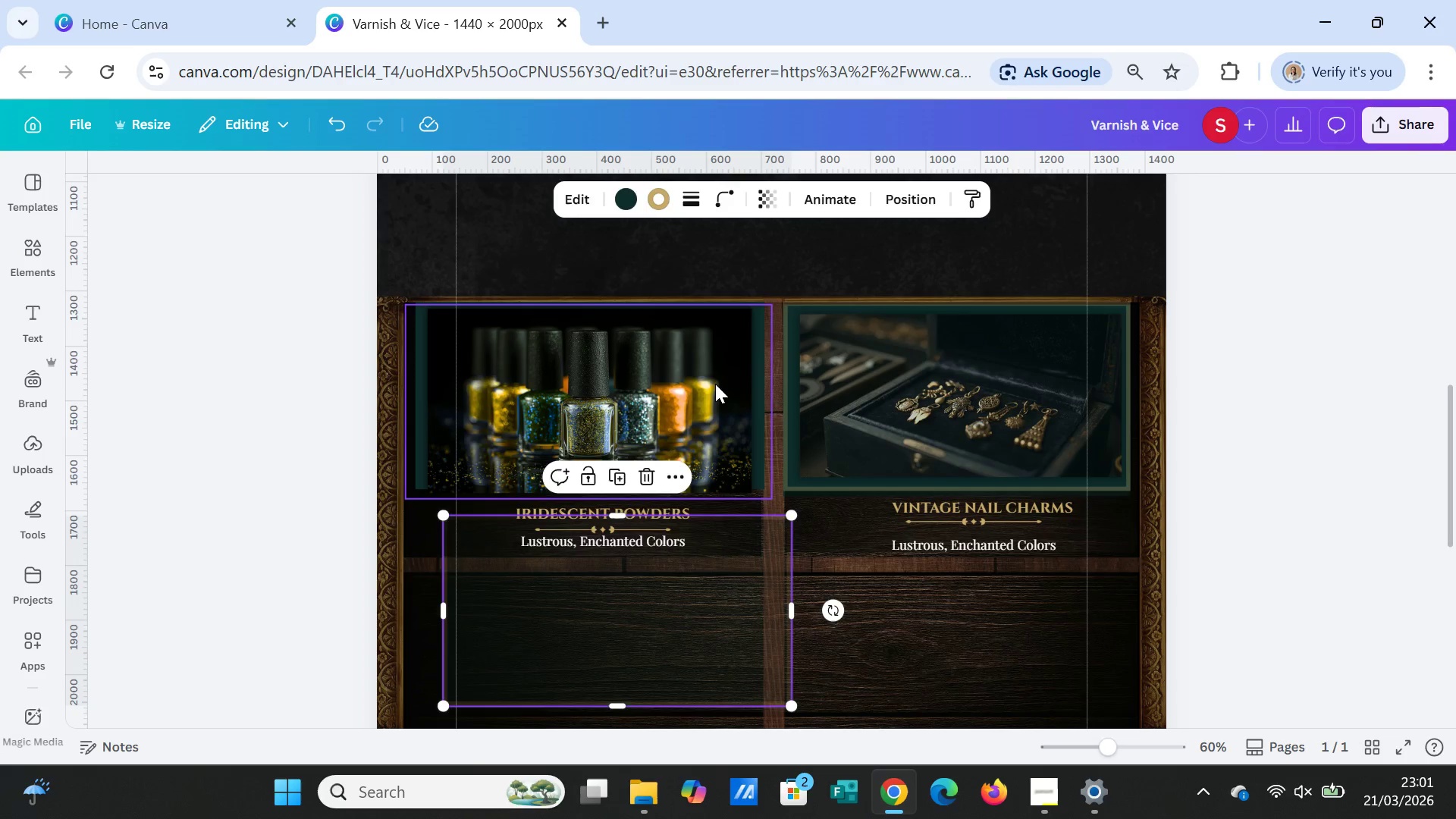 
left_click([715, 384])
 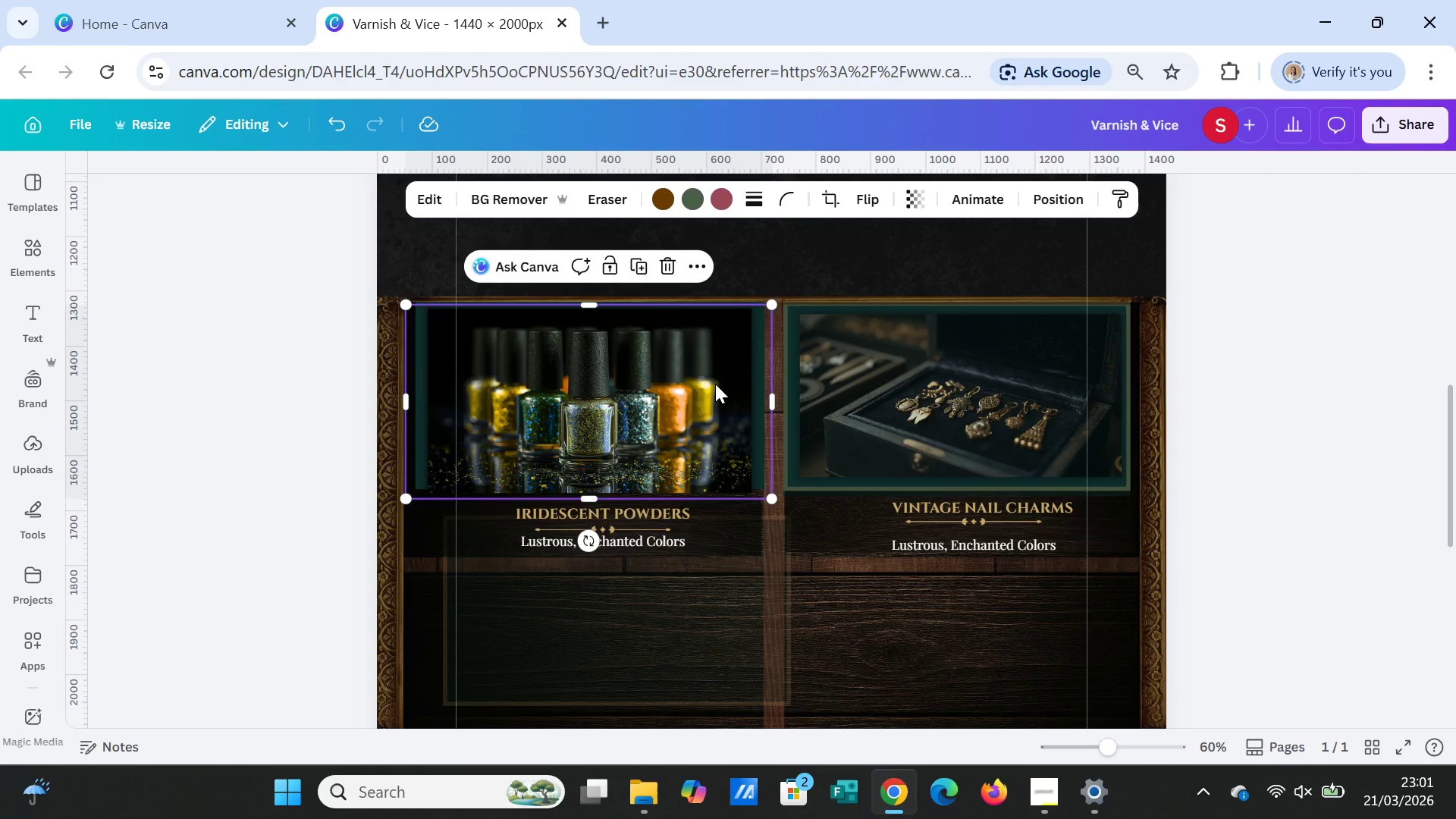 
left_click([715, 384])
 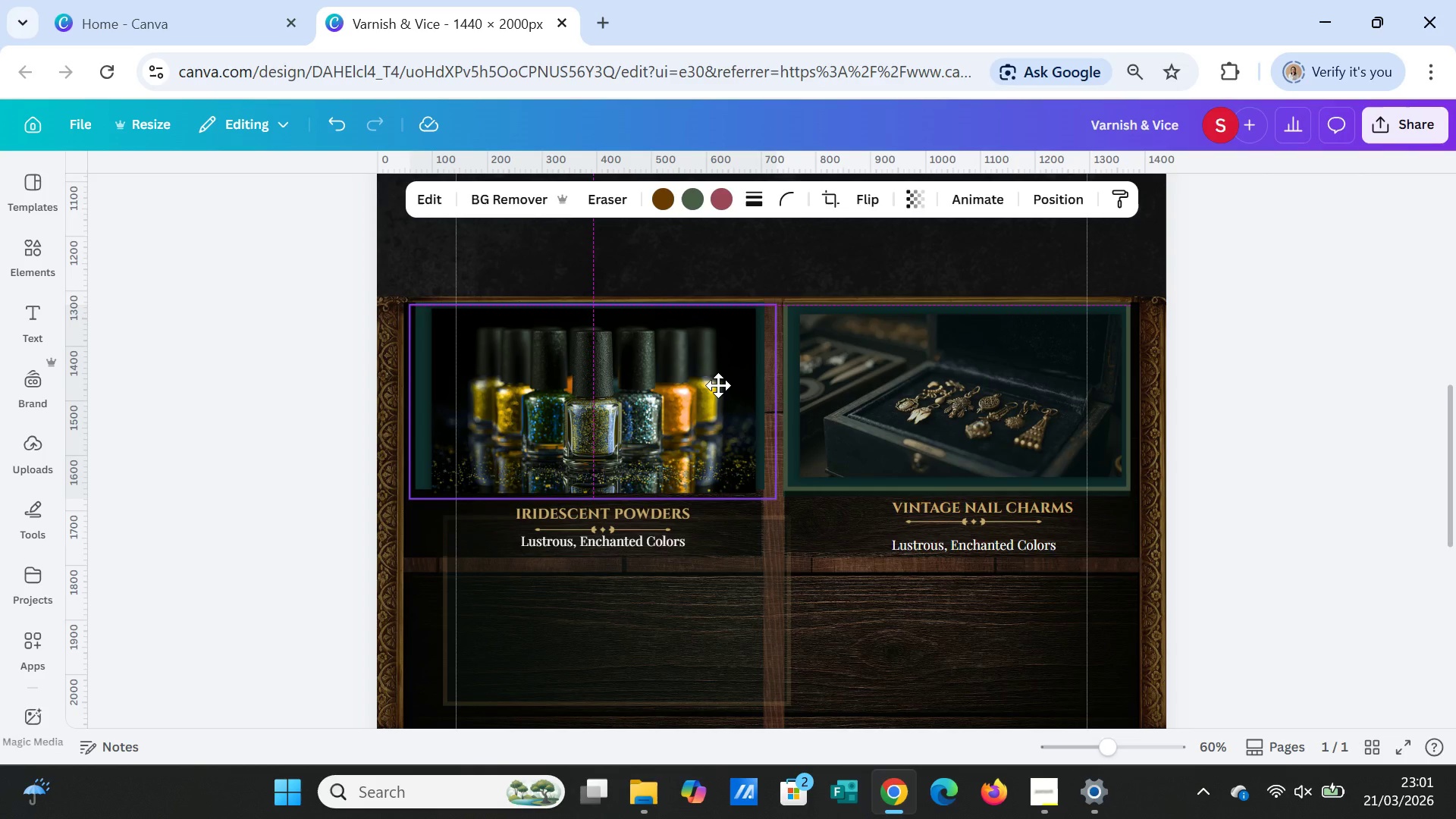 
wait(13.94)
 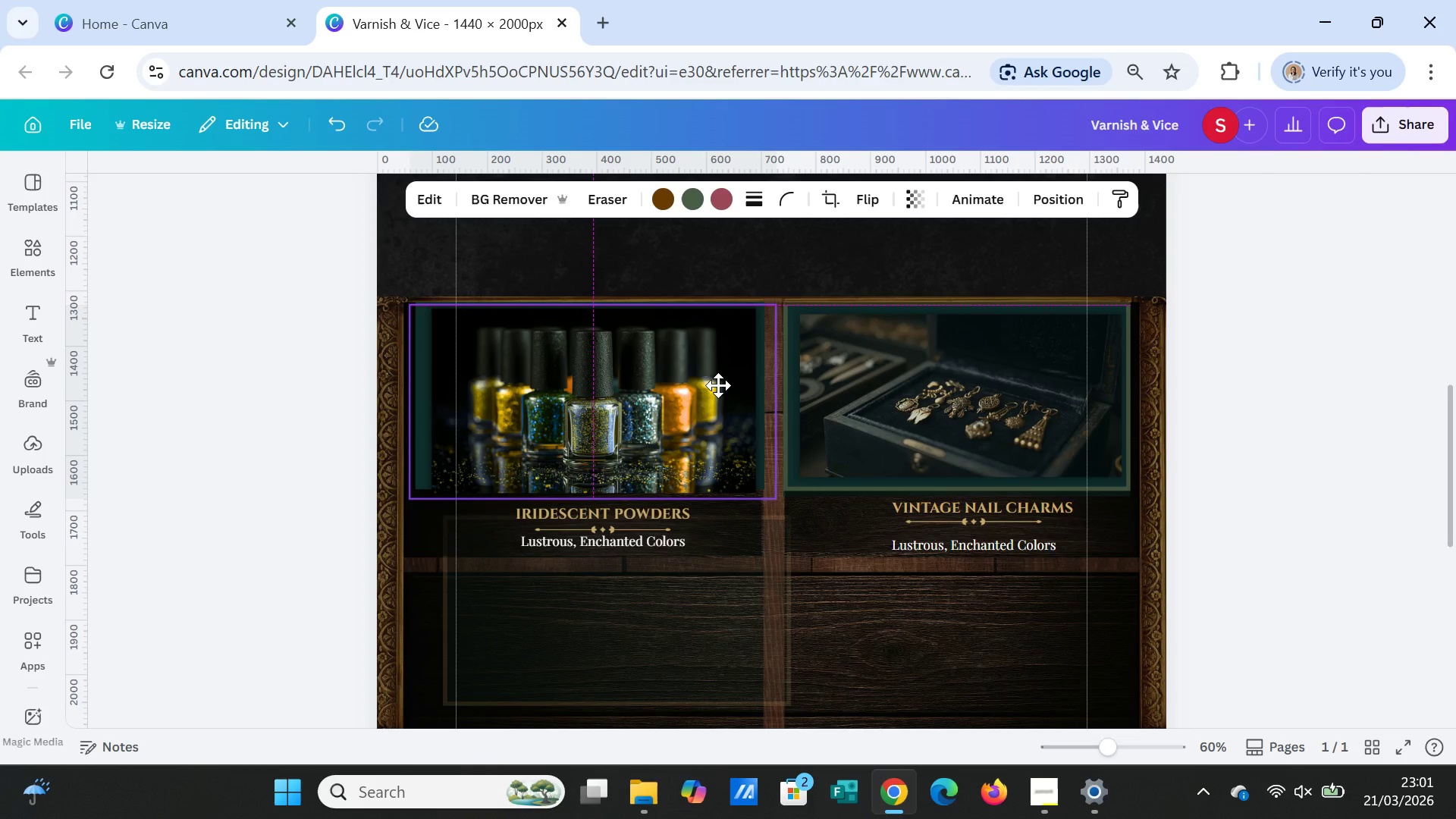 
left_click_drag(start_coordinate=[409, 403], to_coordinate=[417, 403])
 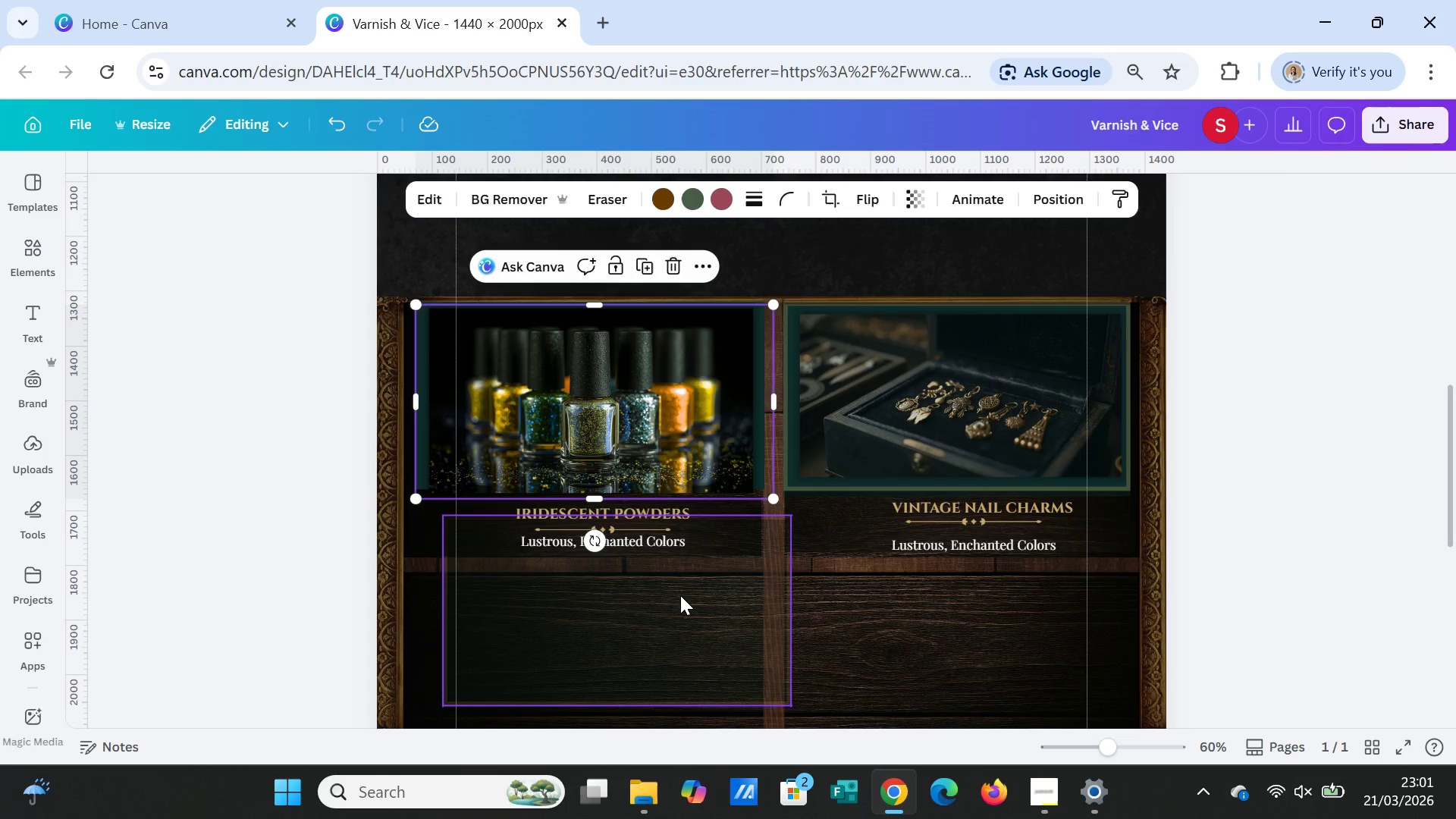 
left_click_drag(start_coordinate=[692, 606], to_coordinate=[664, 392])
 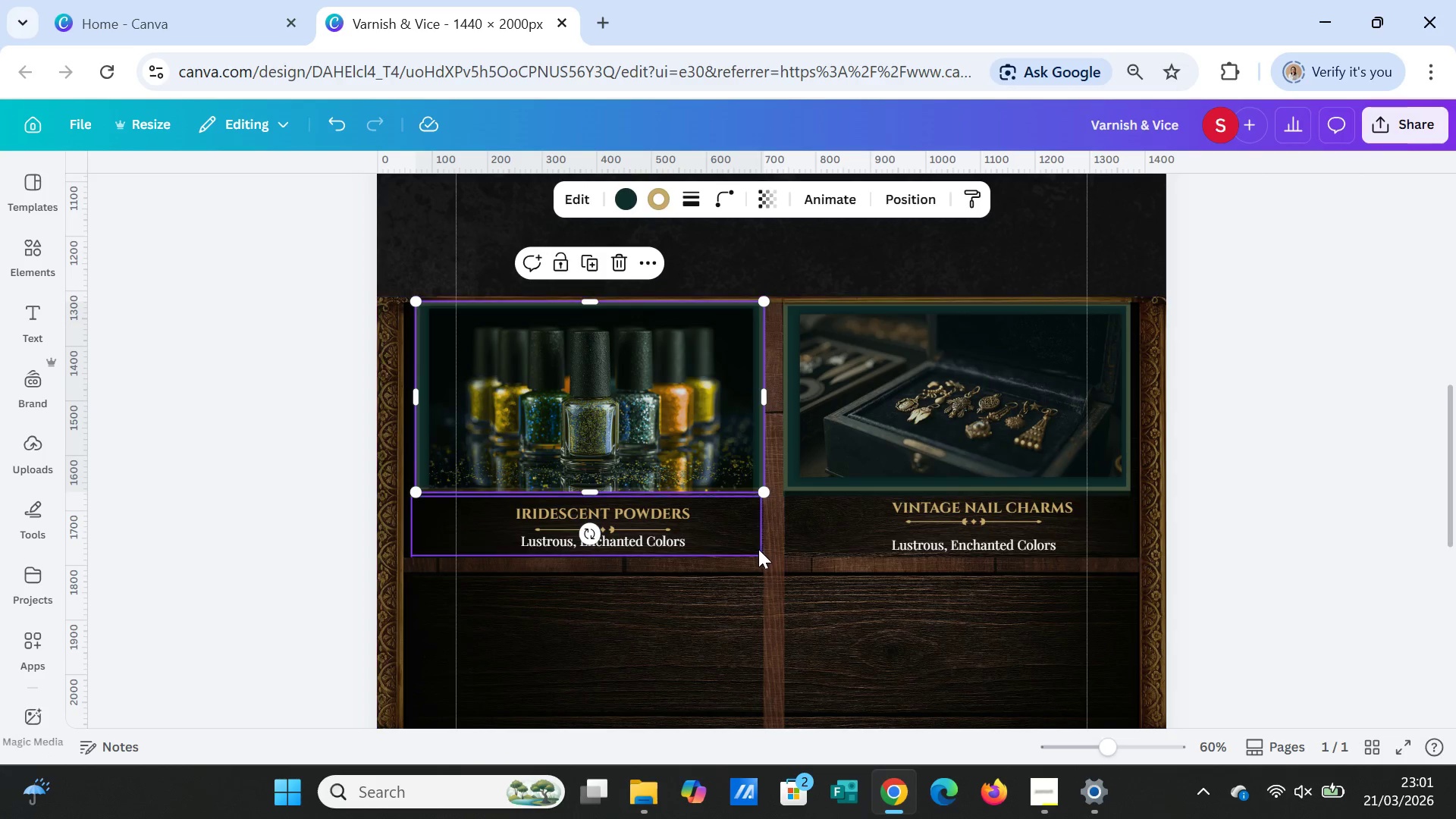 
left_click([758, 549])
 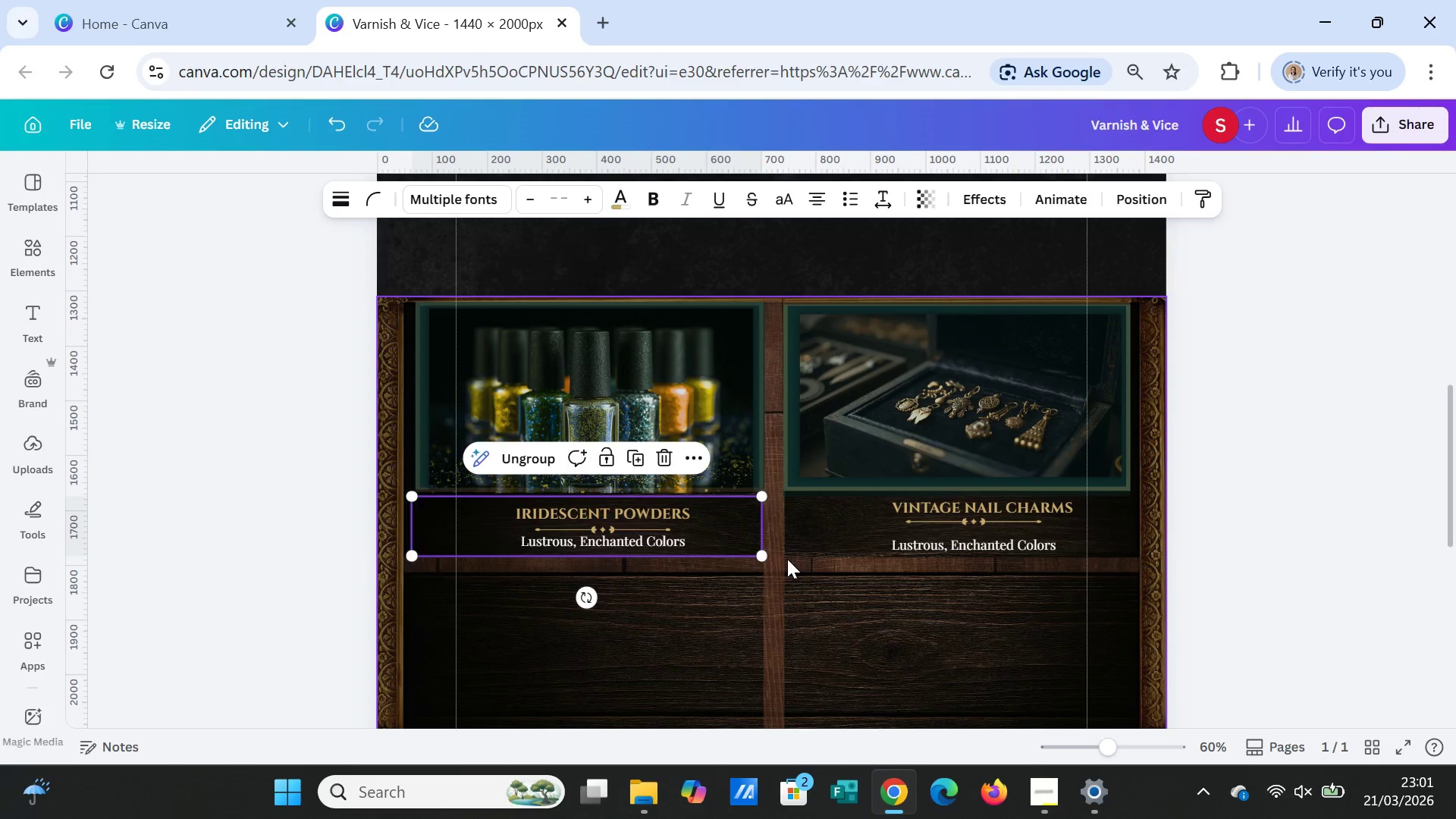 
left_click([787, 559])
 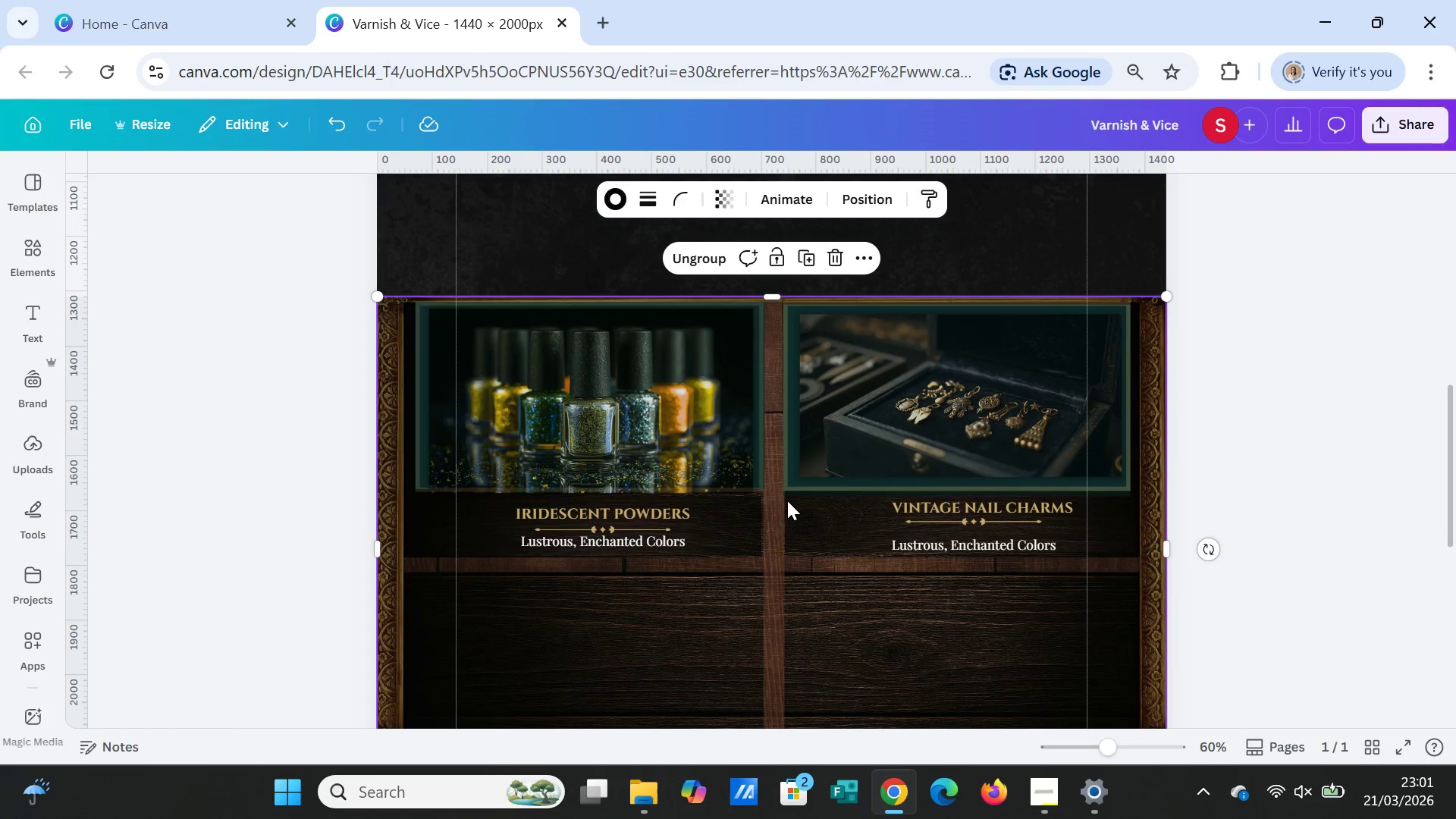 
wait(7.08)
 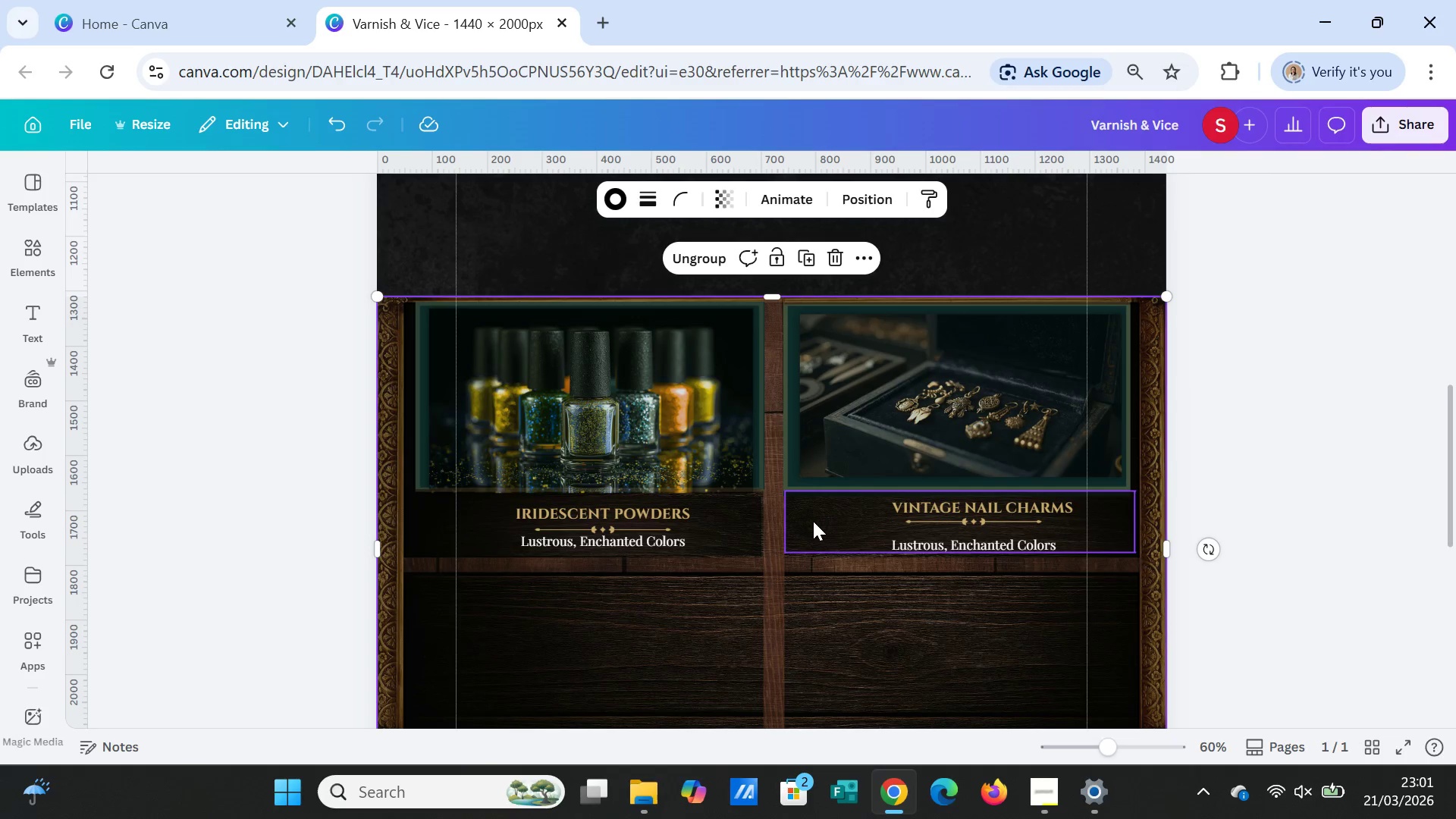 
left_click([864, 447])
 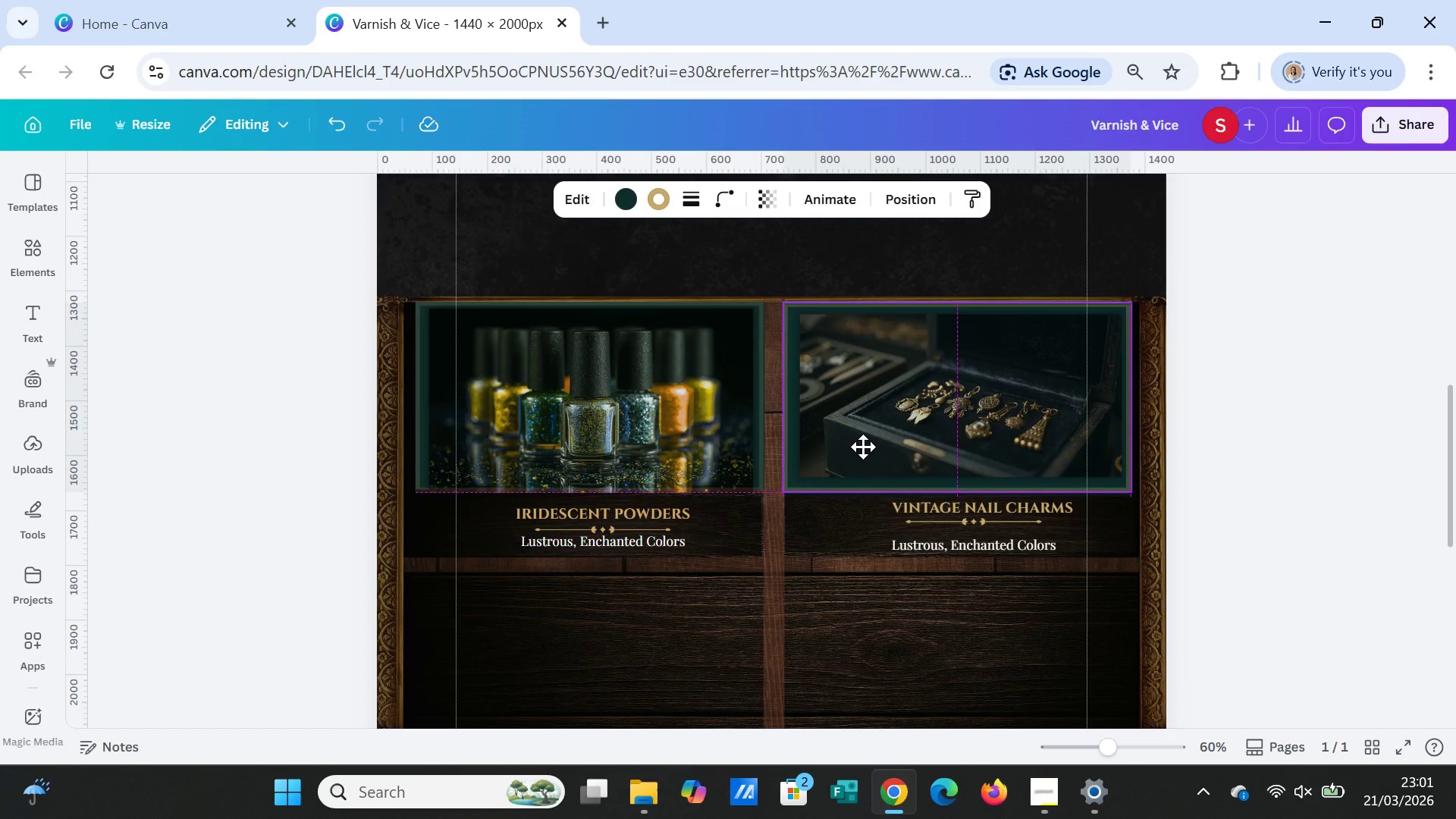 
wait(6.33)
 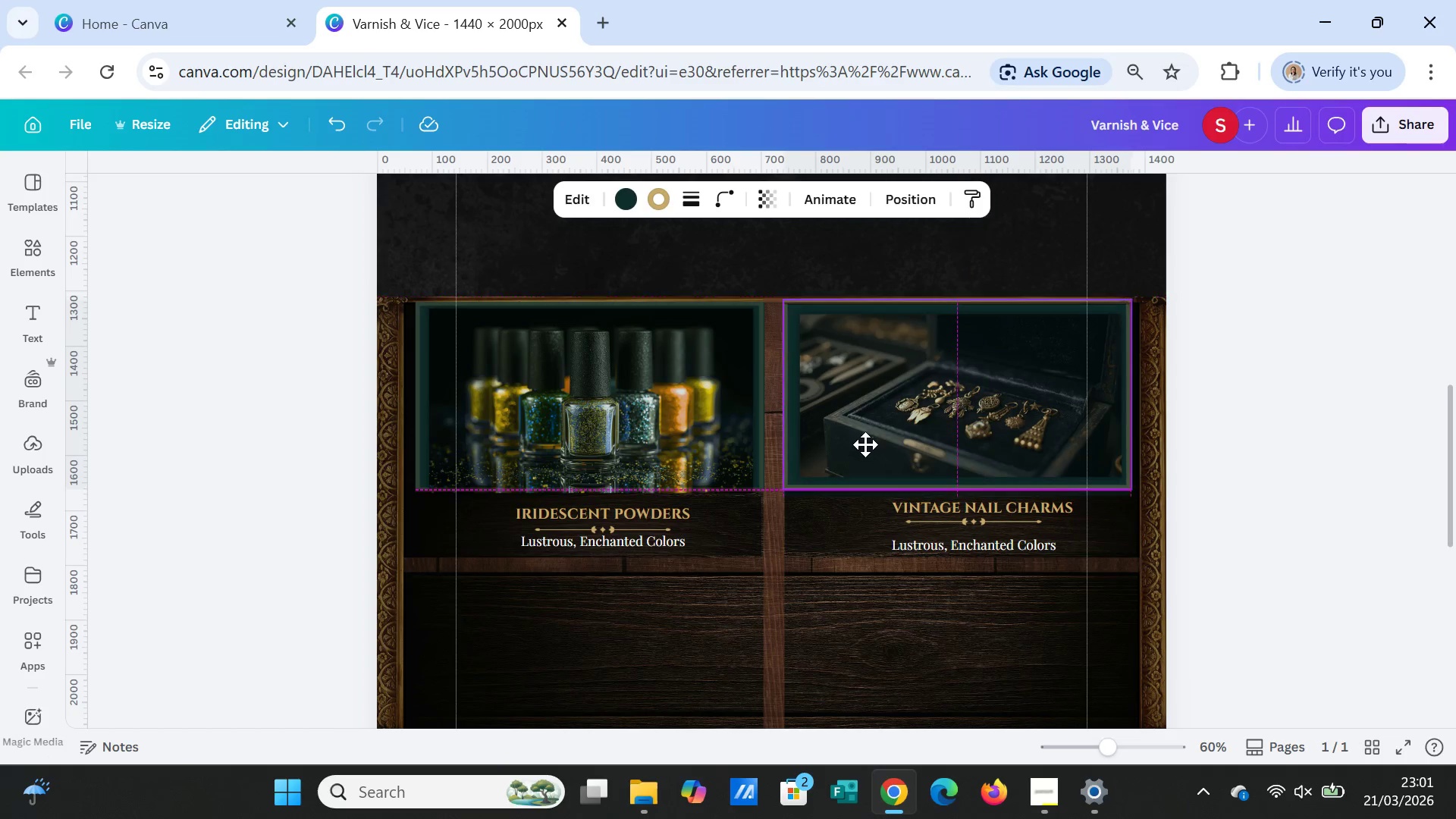 
left_click([1242, 495])
 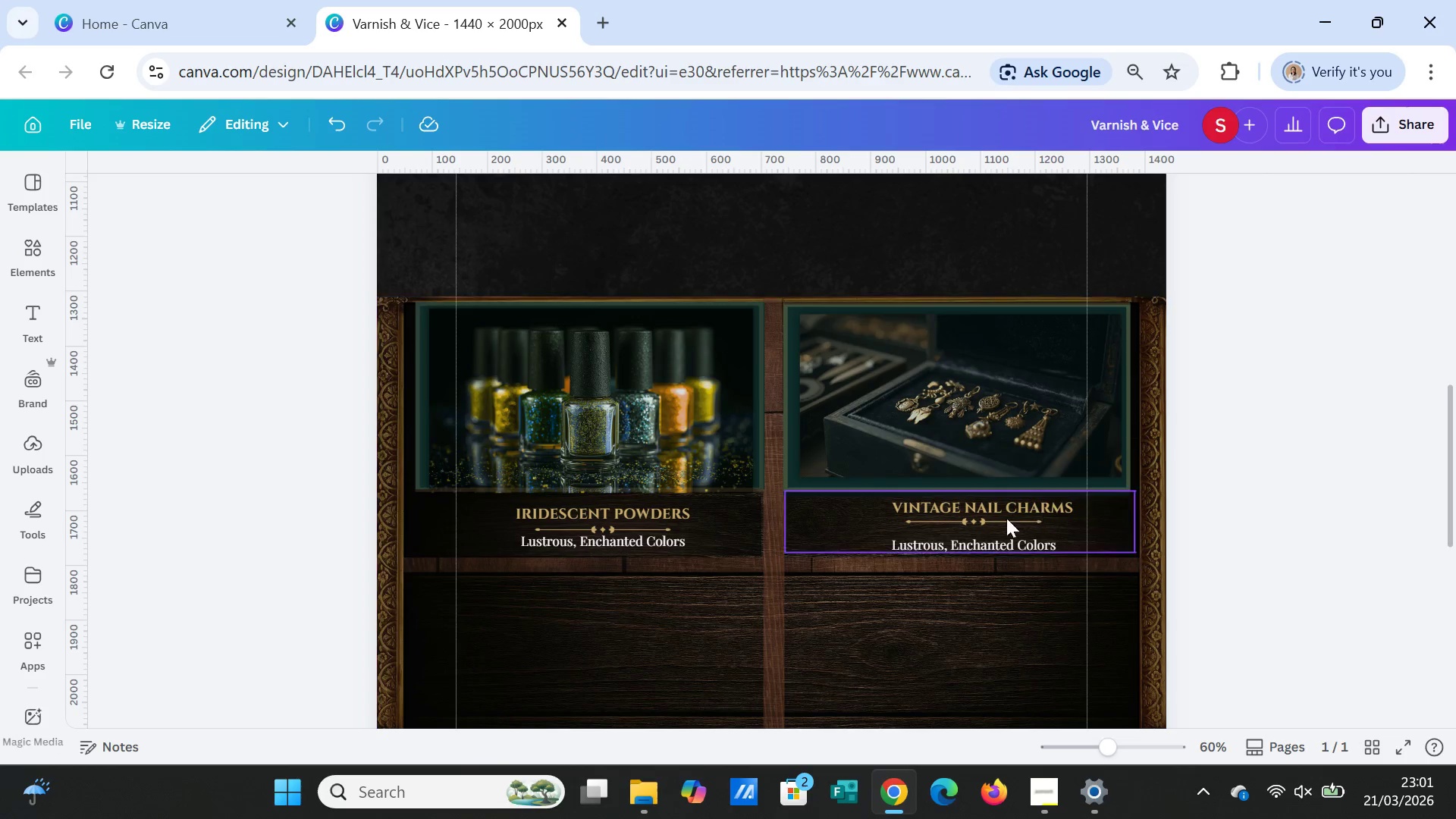 
wait(8.06)
 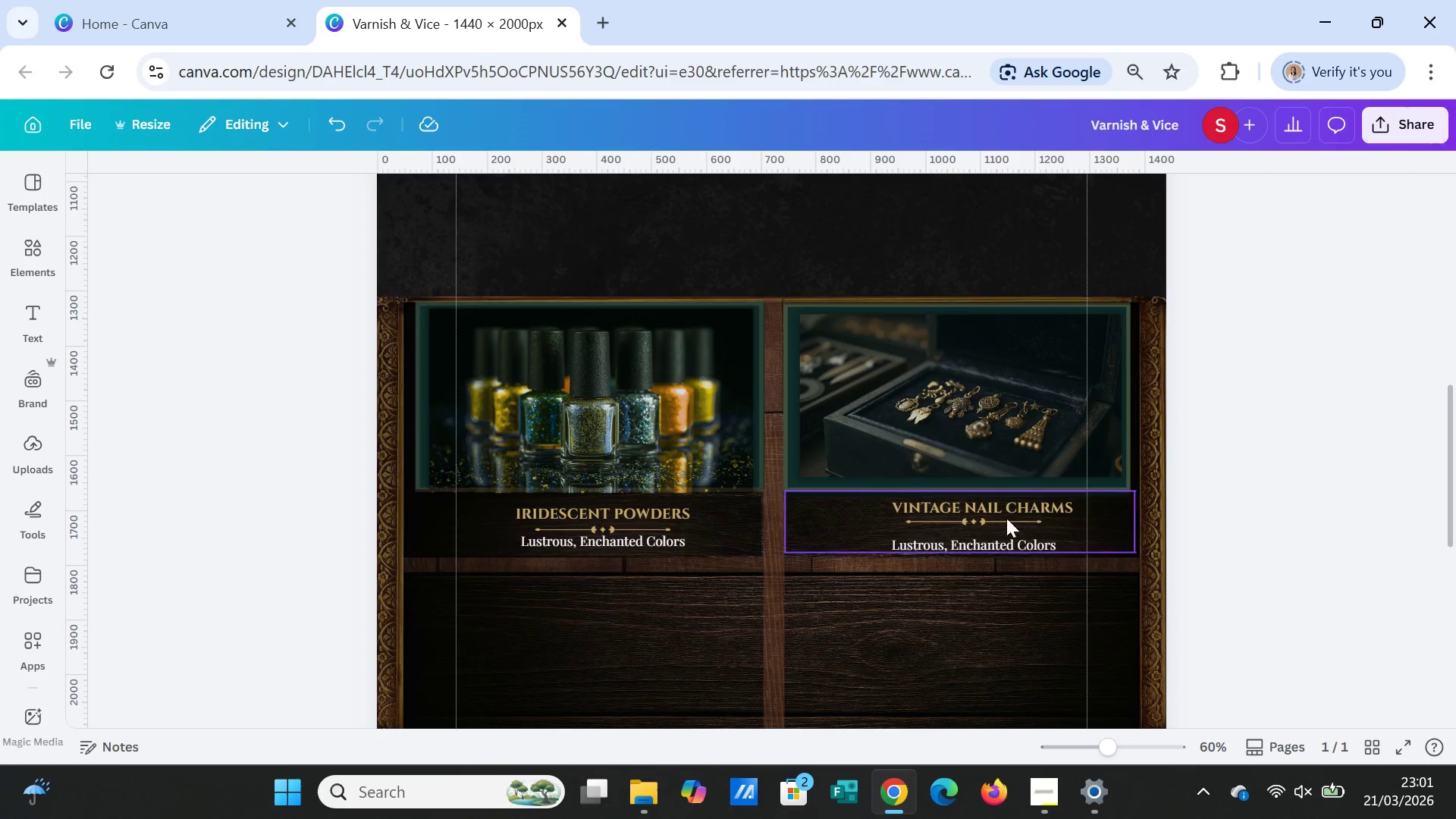 
left_click([1005, 521])
 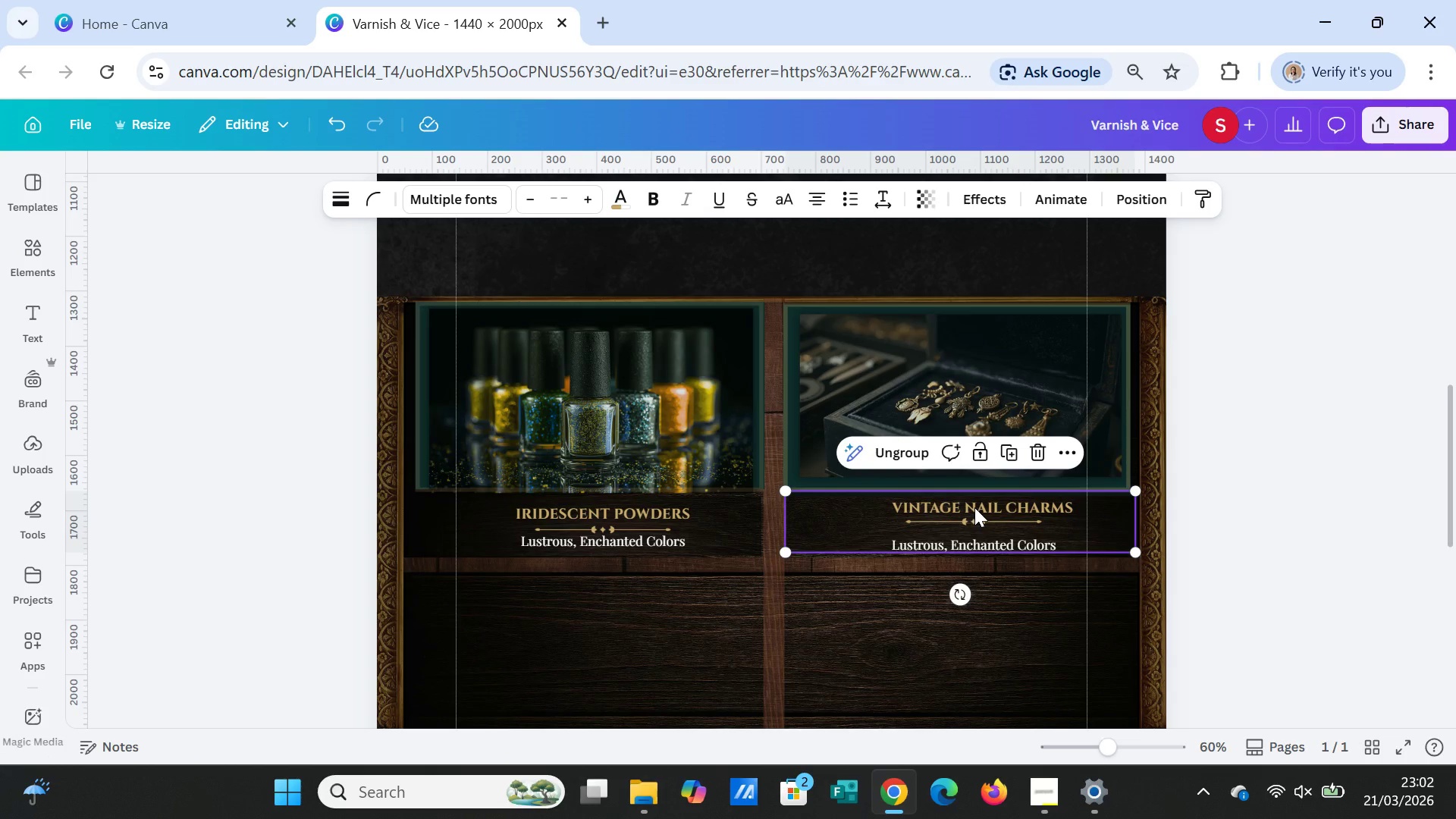 
left_click_drag(start_coordinate=[981, 519], to_coordinate=[981, 516])
 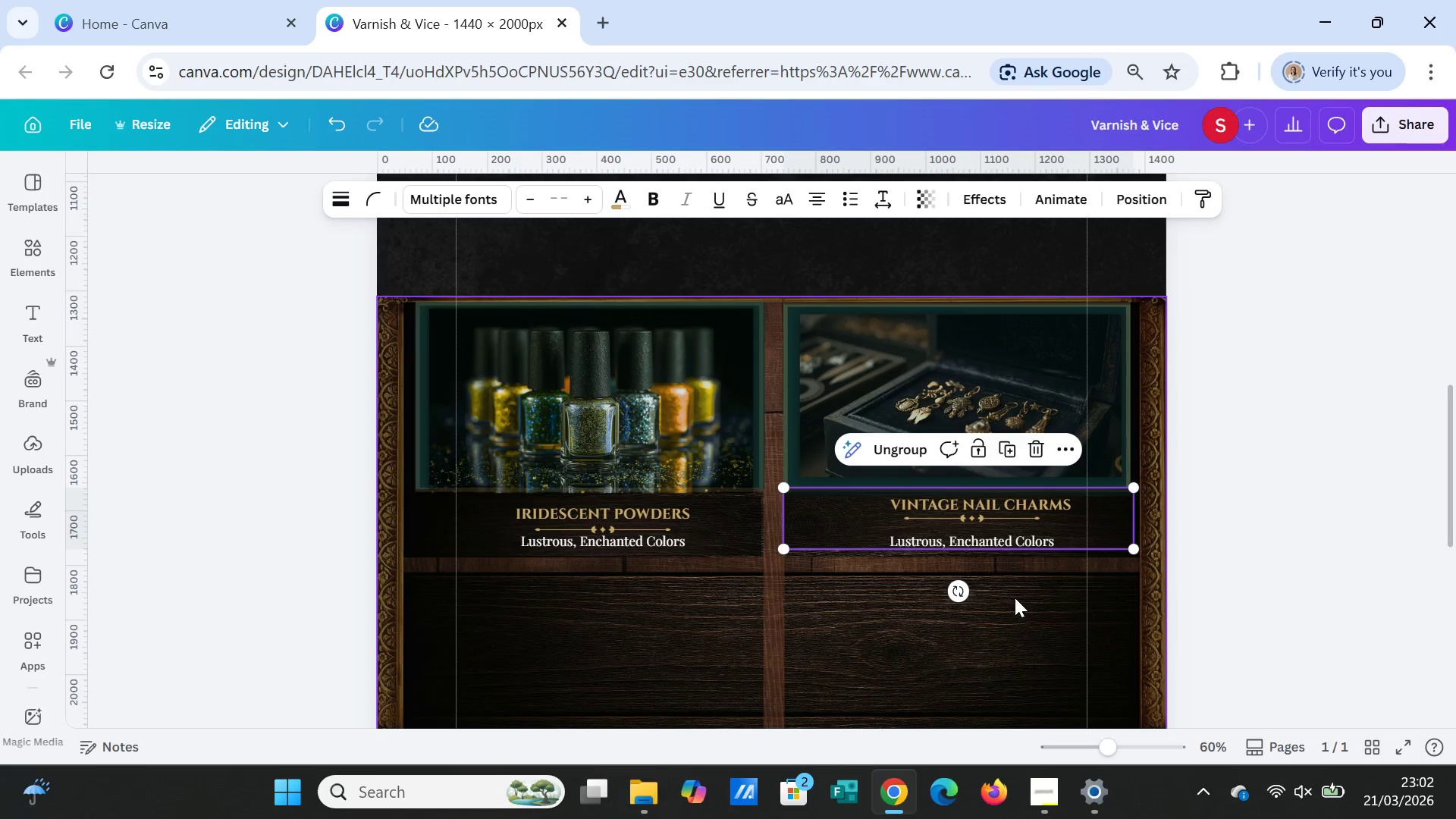 
left_click([1015, 598])
 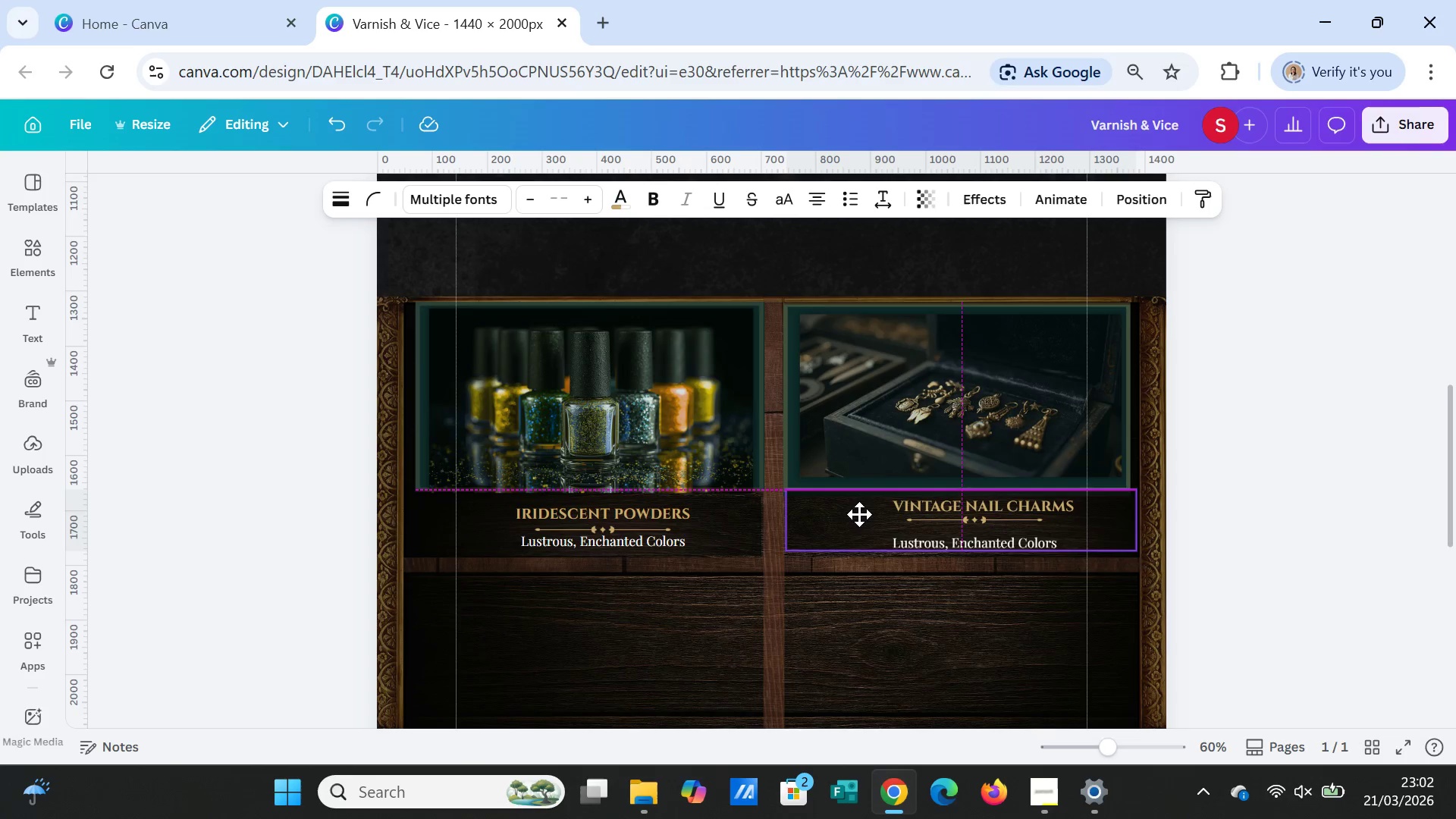 
wait(6.47)
 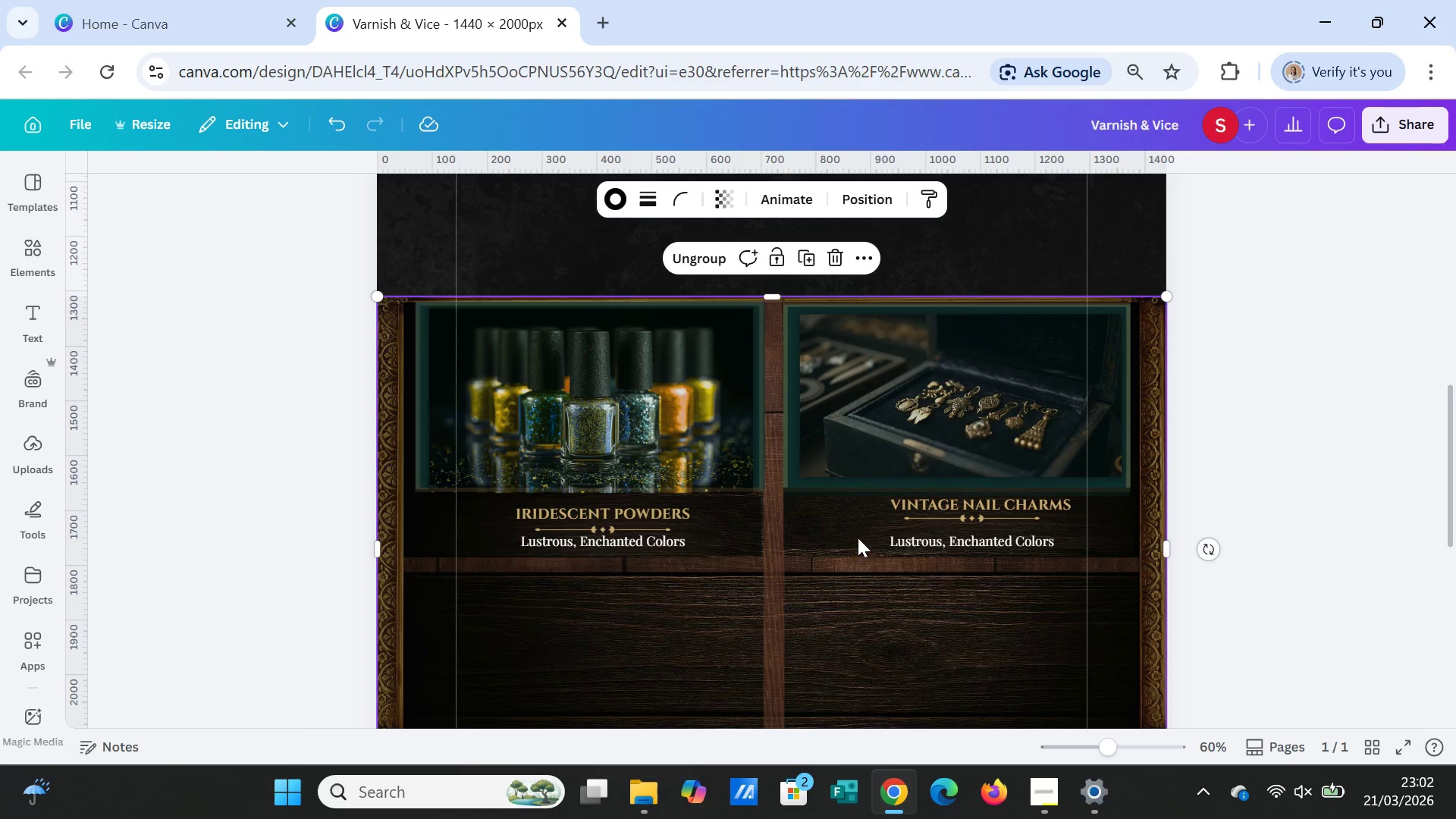 
left_click([949, 506])
 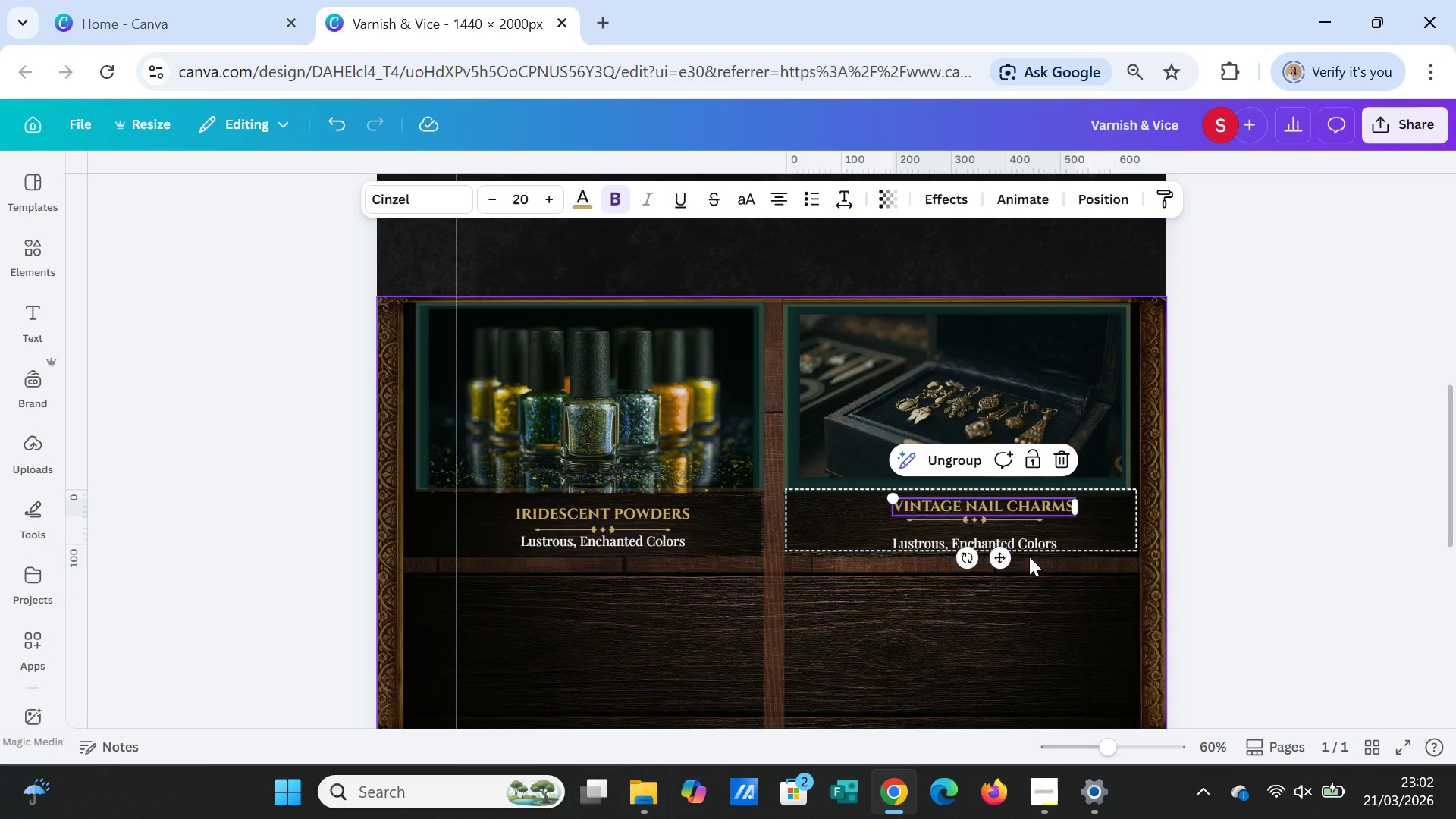 
left_click([1003, 521])
 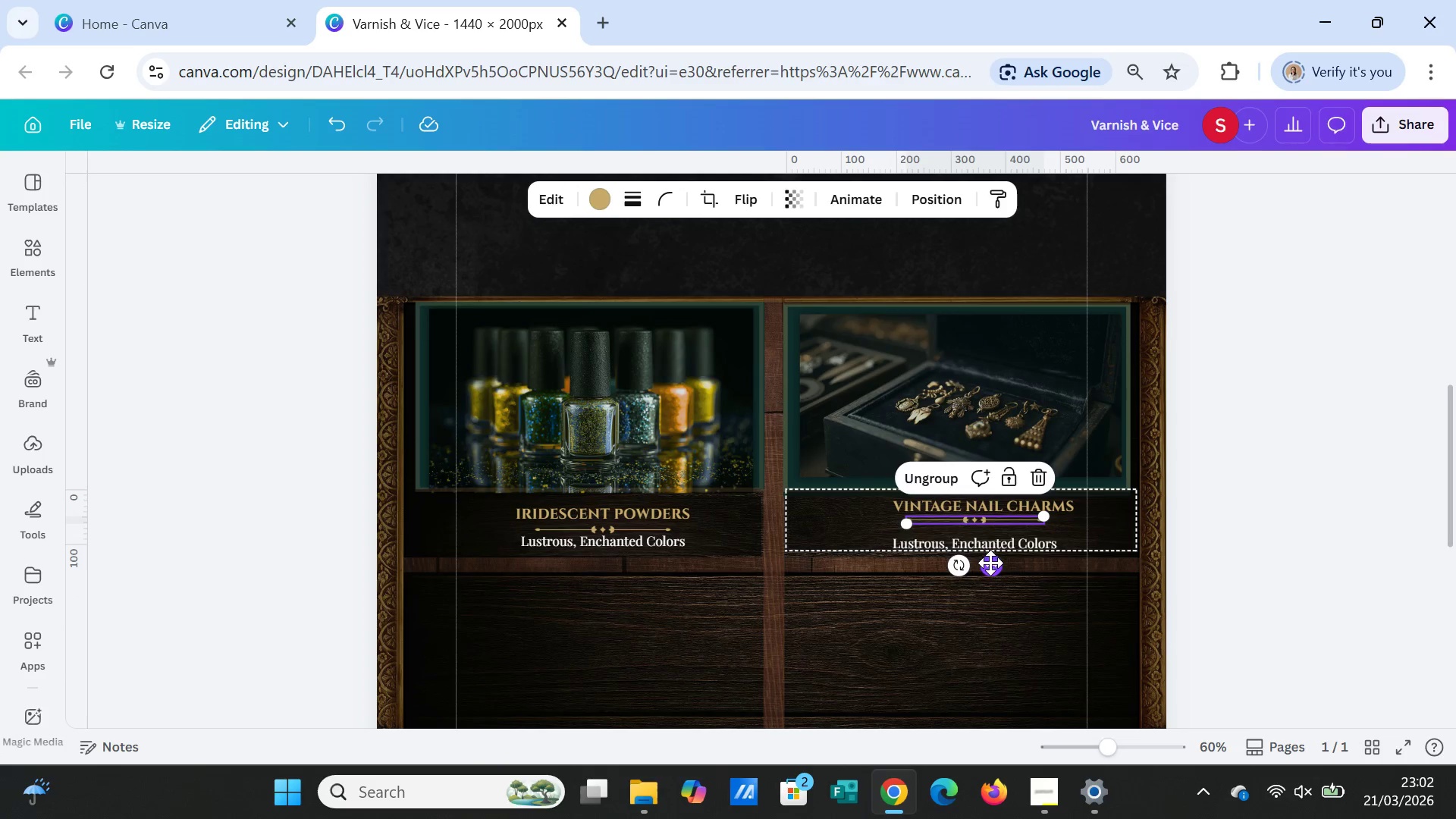 
left_click_drag(start_coordinate=[990, 563], to_coordinate=[990, 568])
 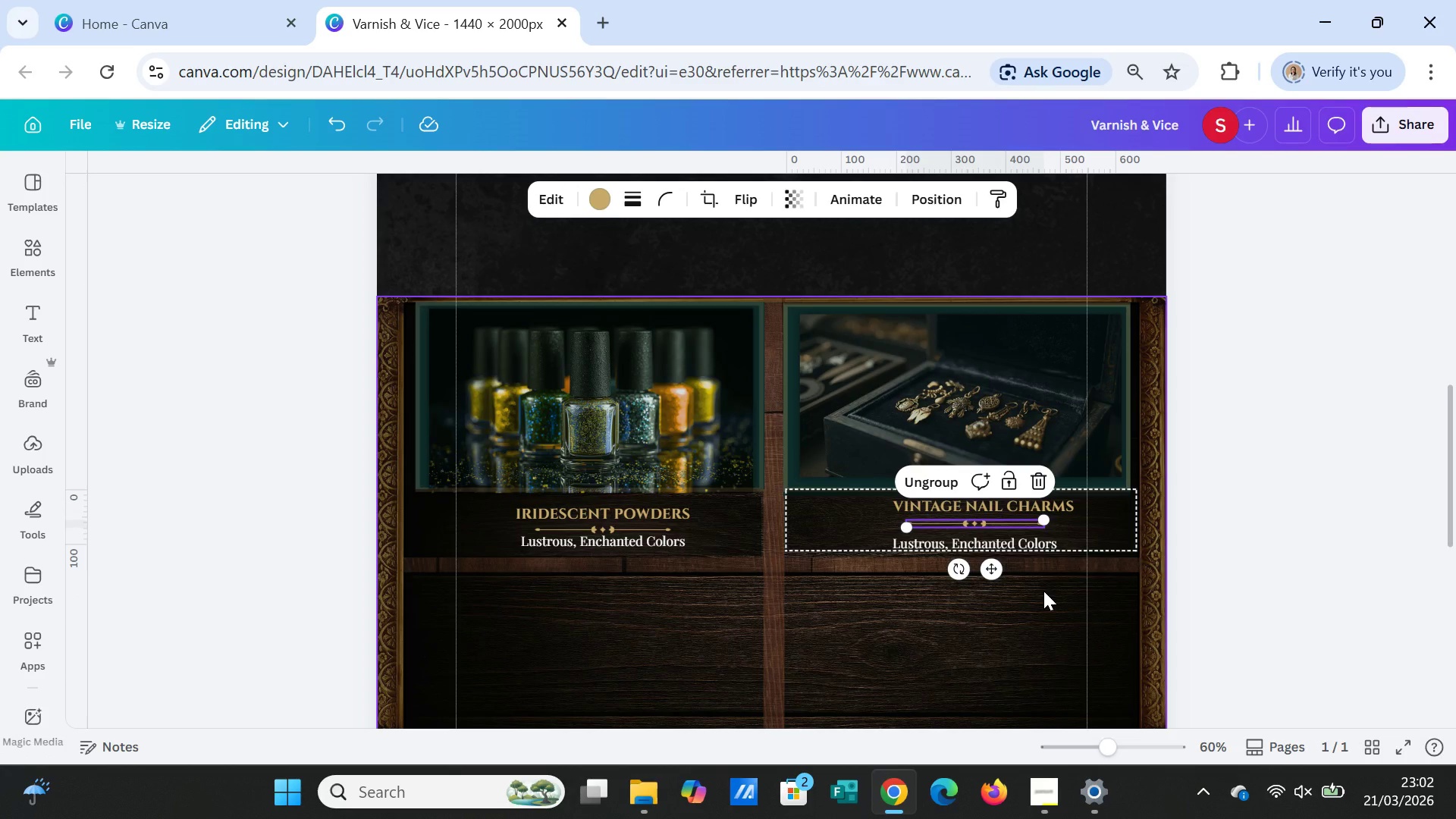 
left_click([1043, 591])
 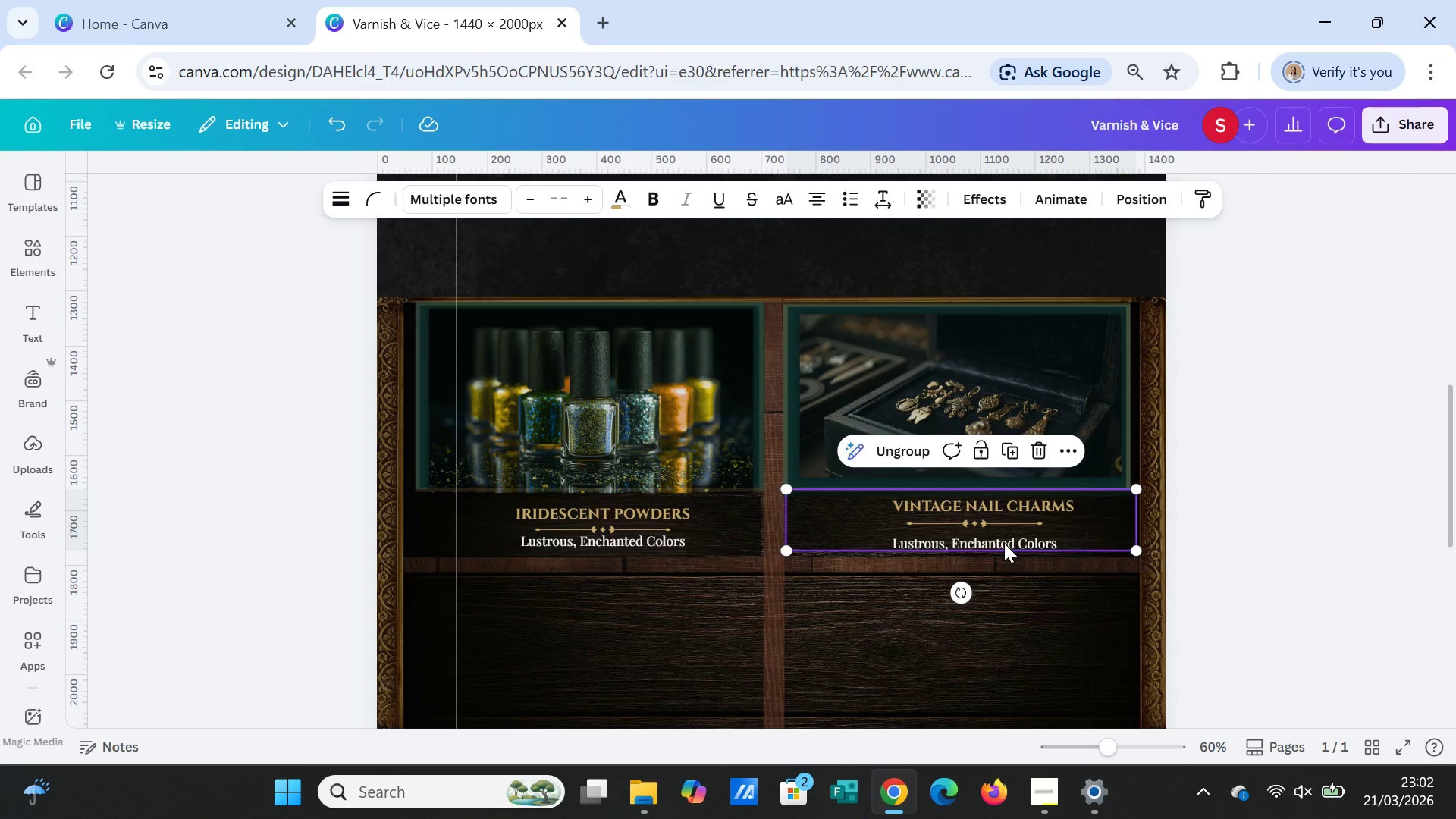 
double_click([1003, 542])
 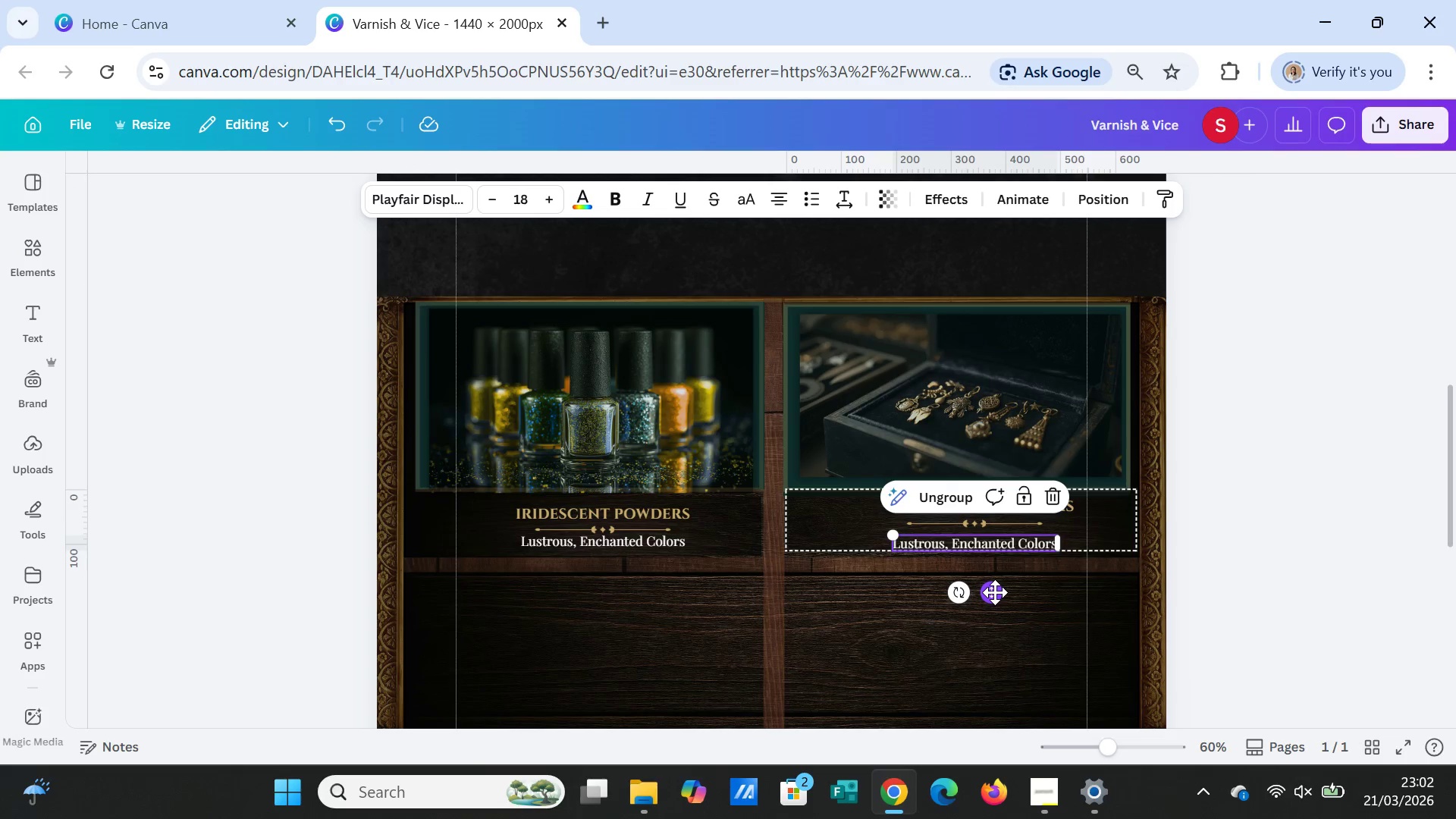 
left_click_drag(start_coordinate=[995, 592], to_coordinate=[997, 588])
 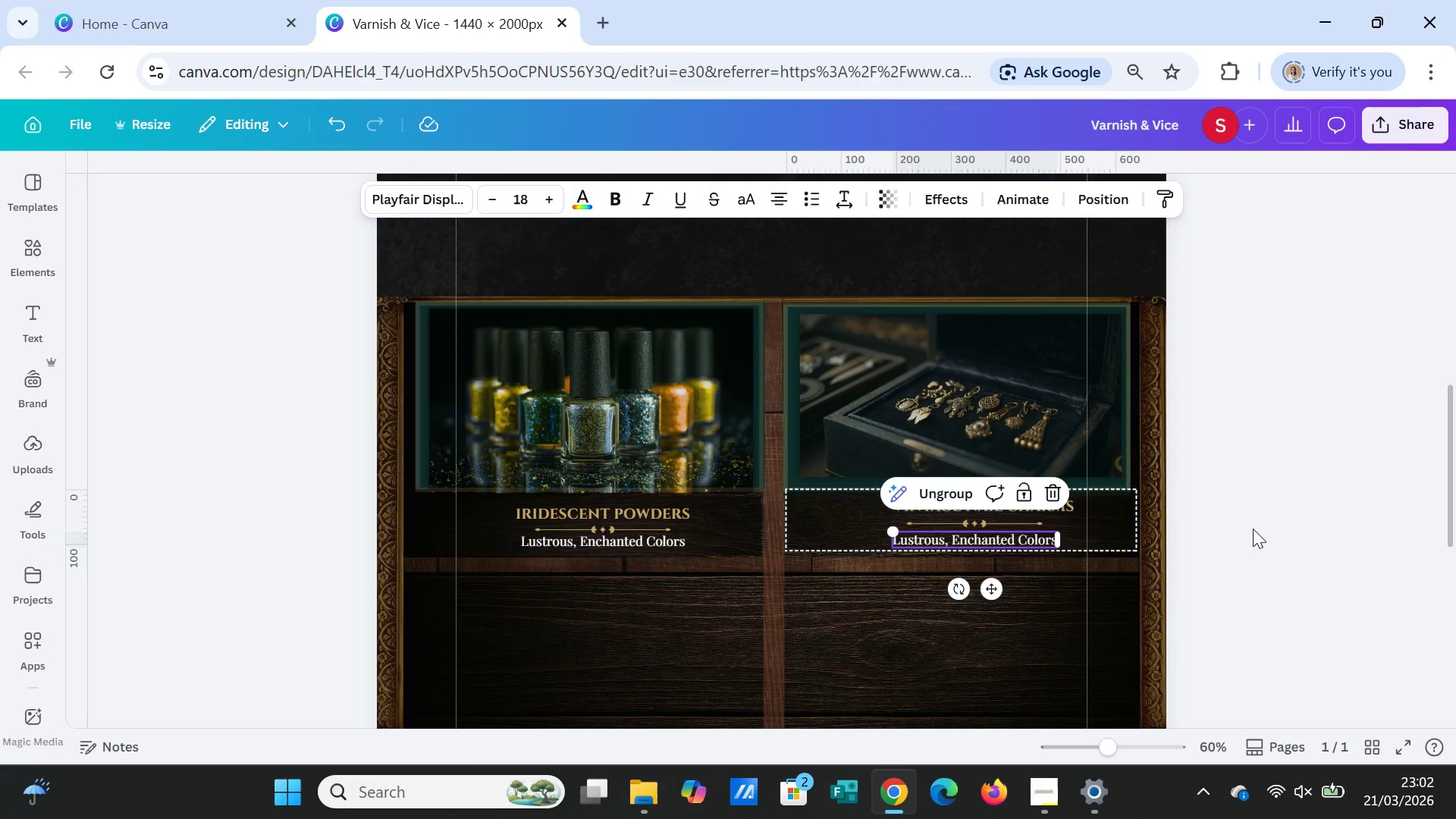 
left_click([1253, 529])
 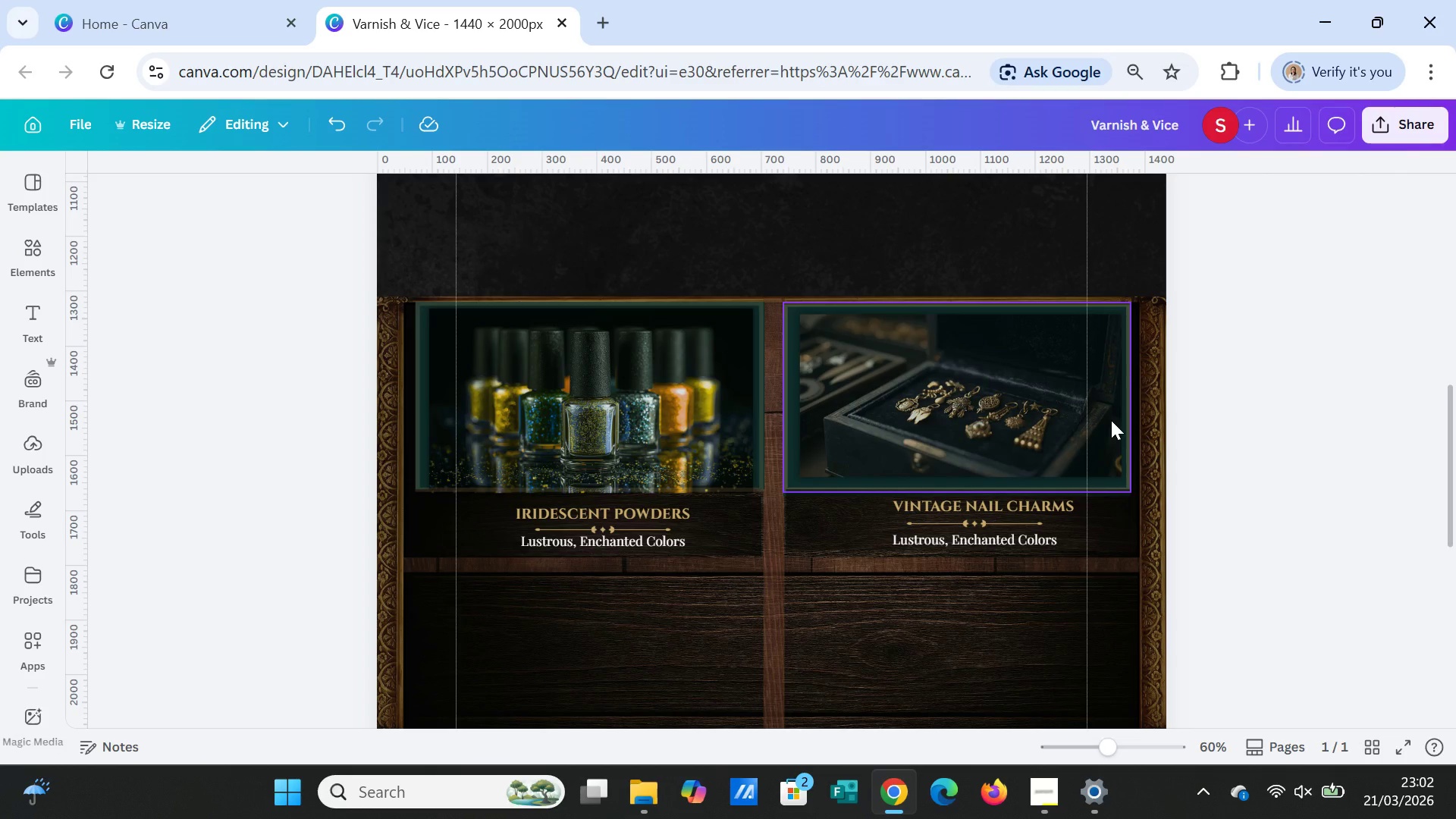 
wait(15.16)
 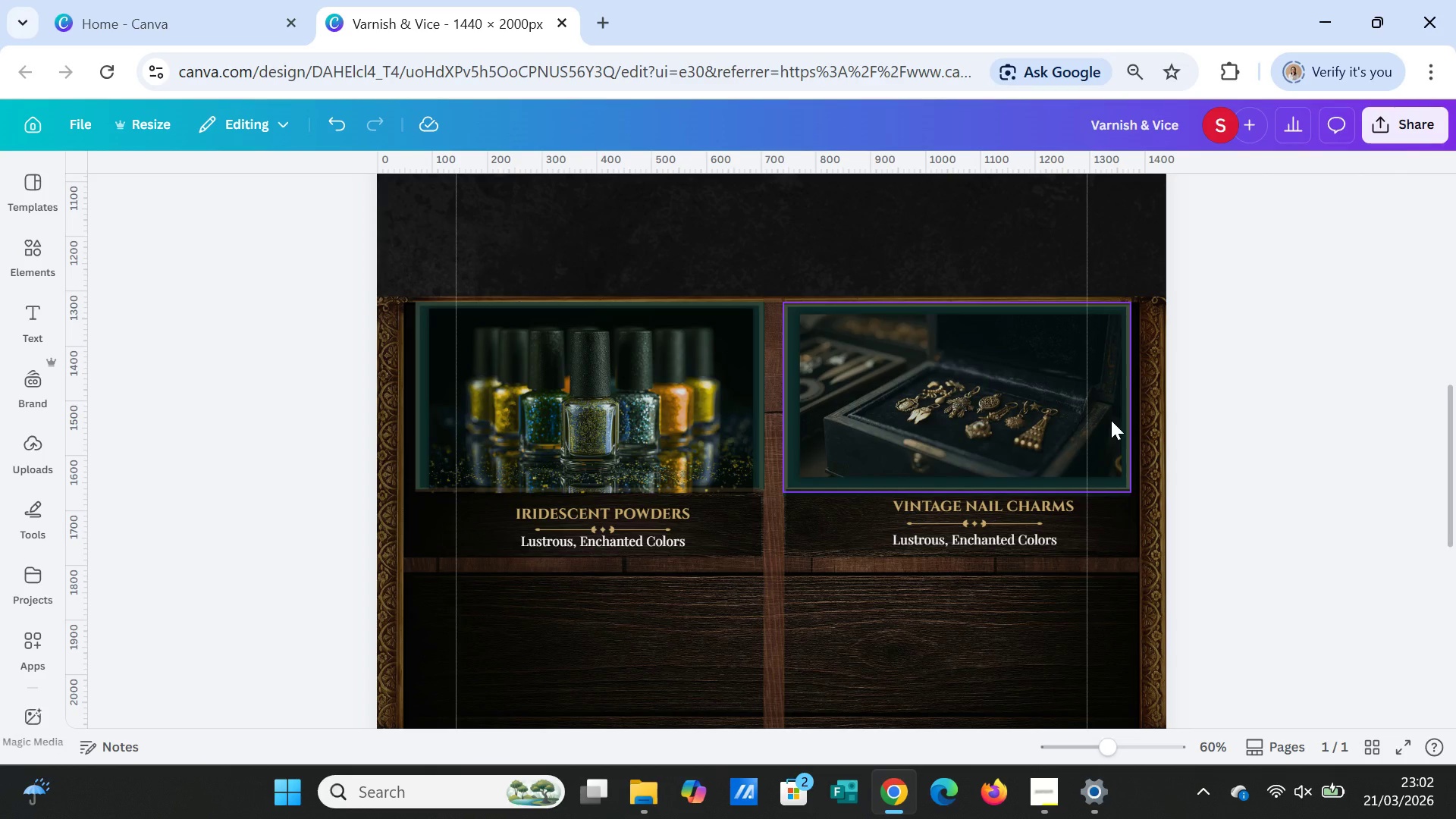 
left_click([1341, 459])
 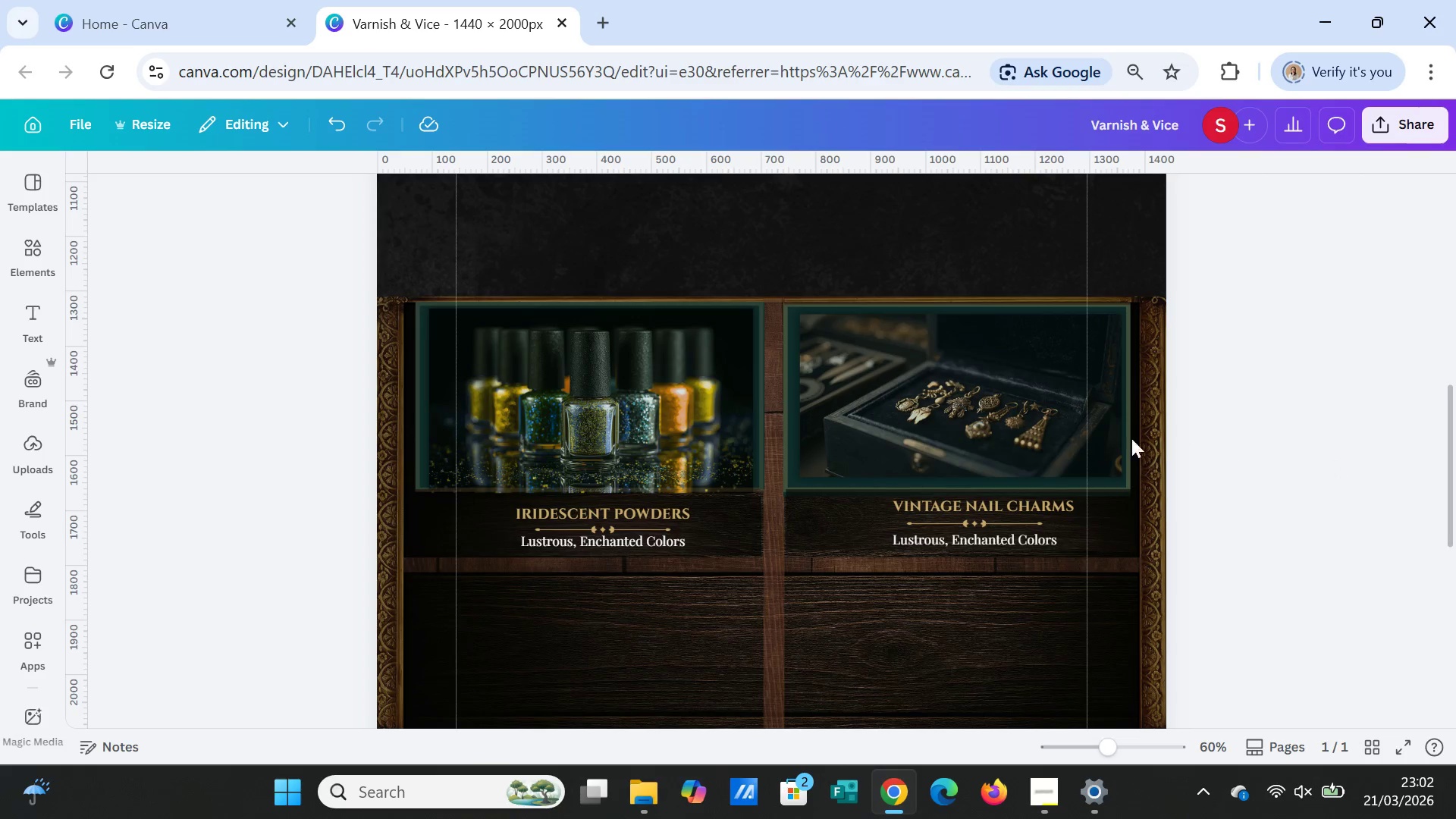 
left_click_drag(start_coordinate=[1087, 400], to_coordinate=[1087, 396])
 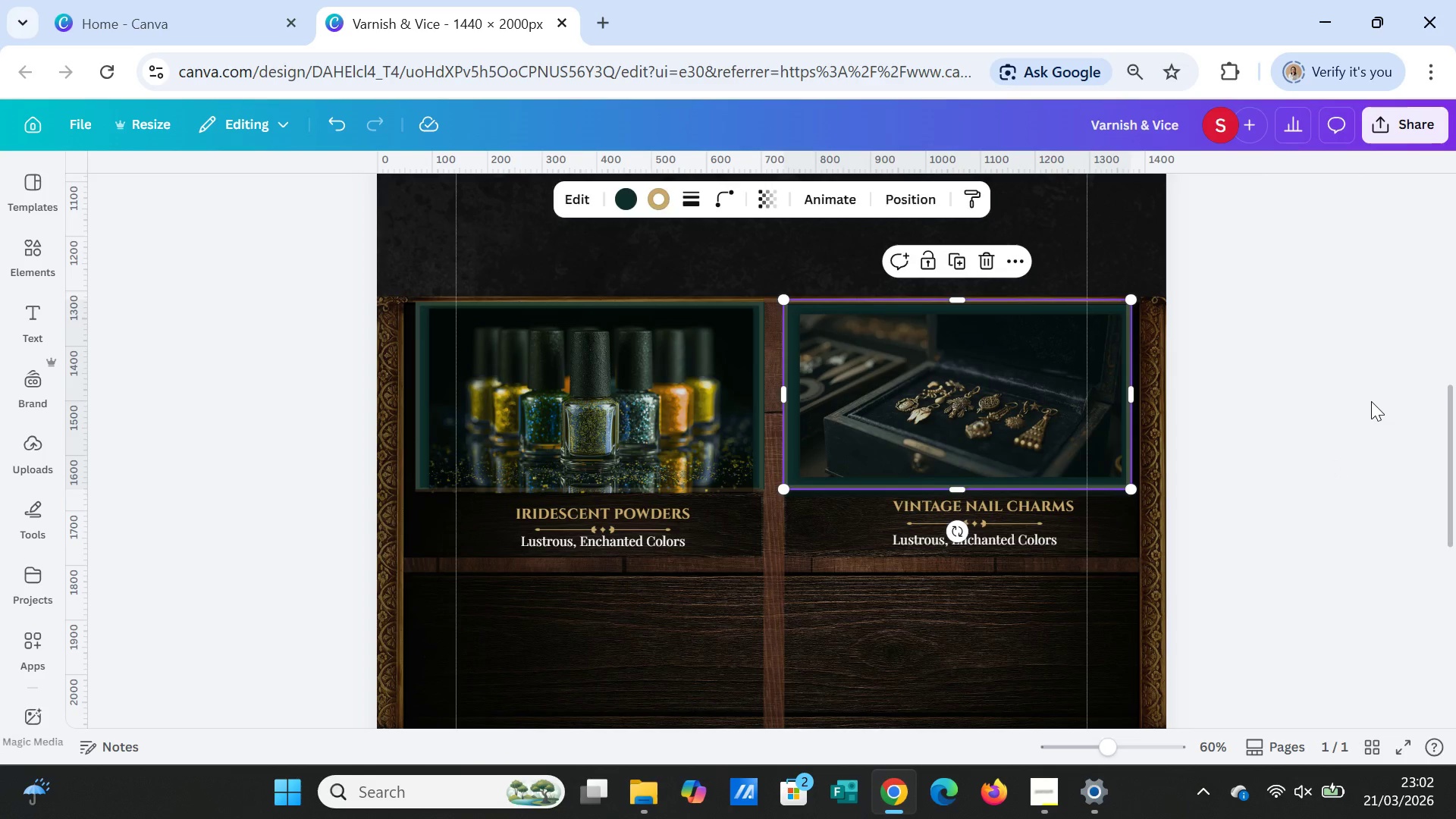 
left_click([1371, 401])
 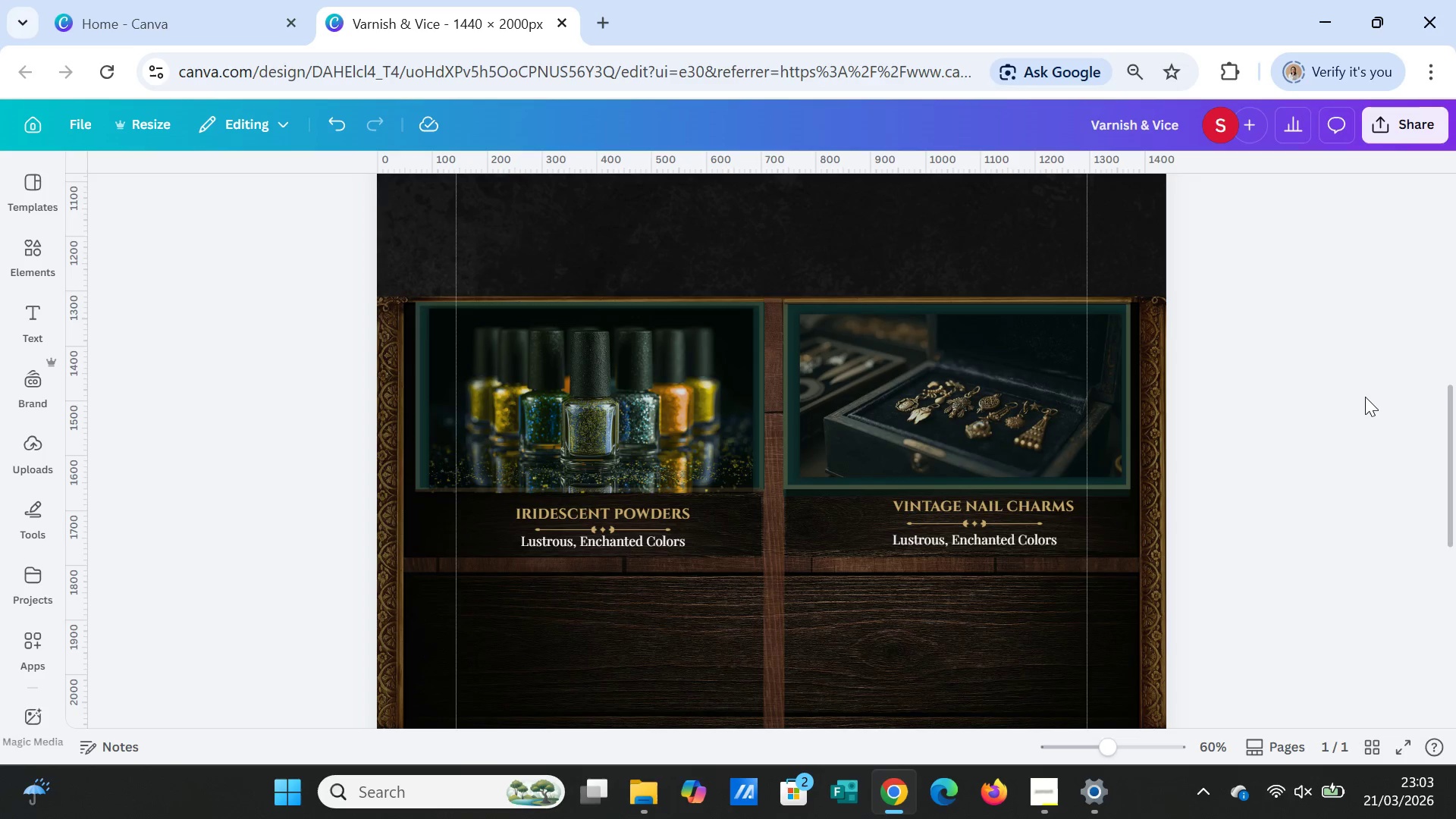 
wait(13.22)
 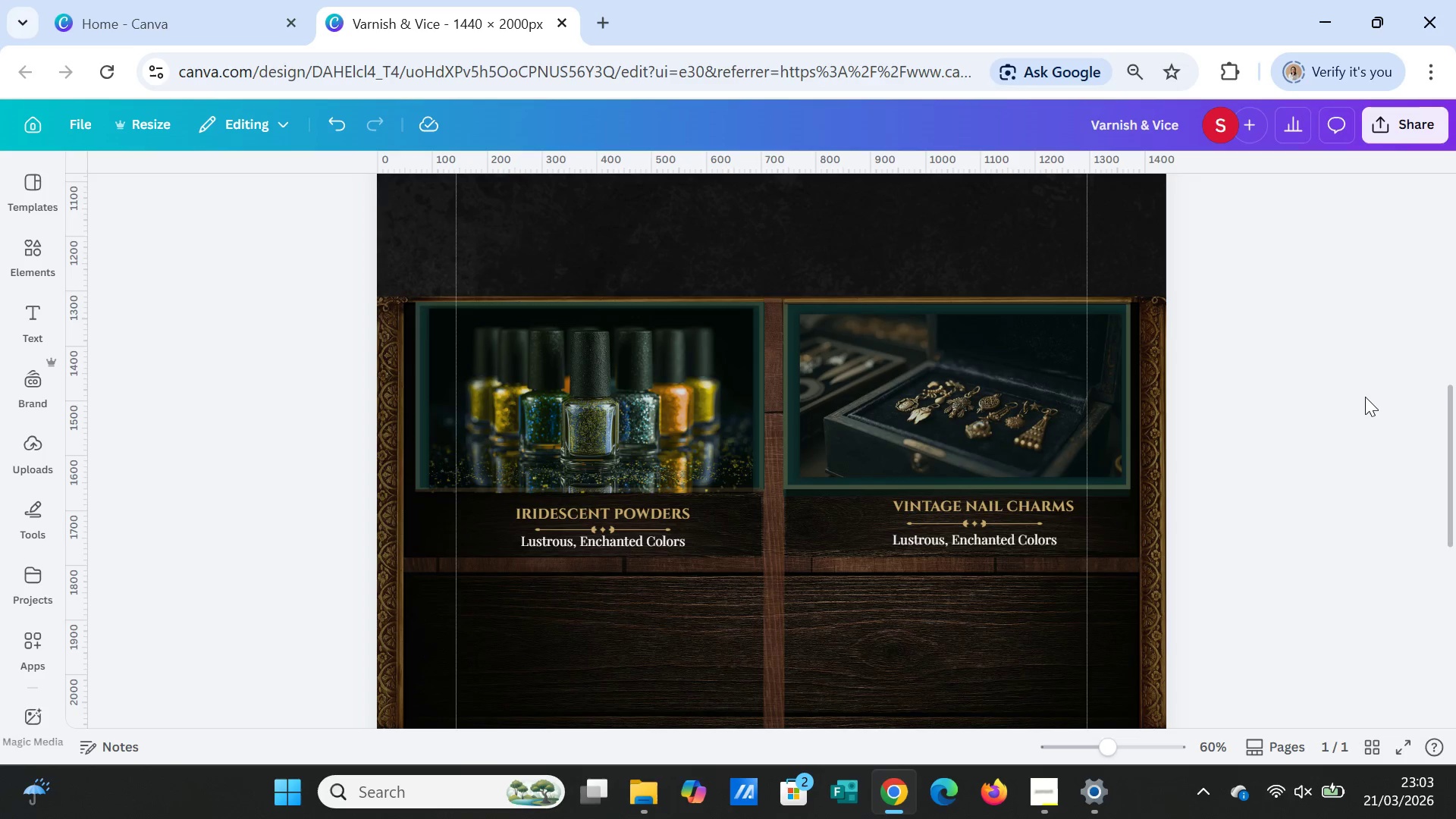 
left_click([905, 539])
 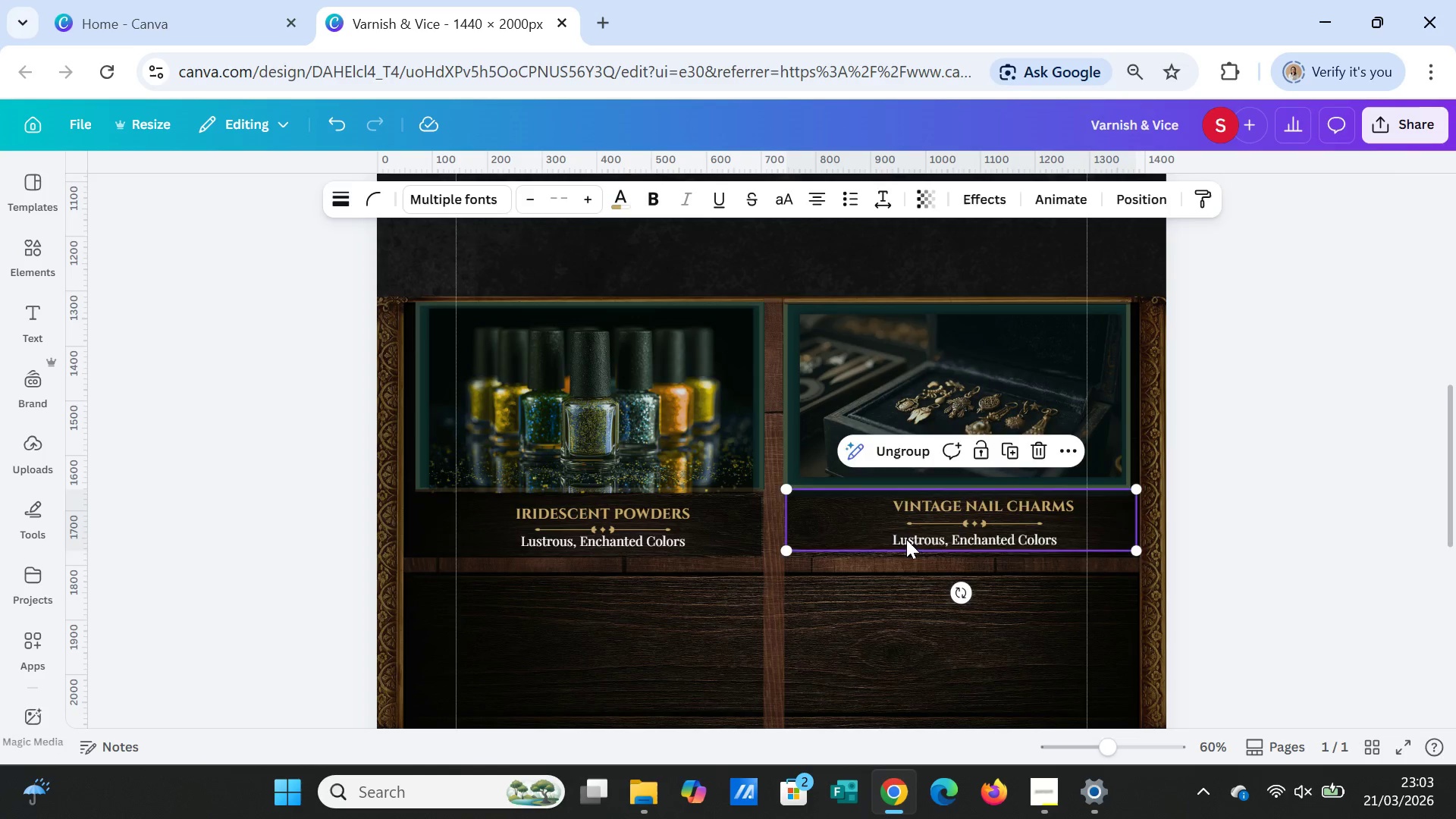 
key(Delete)
 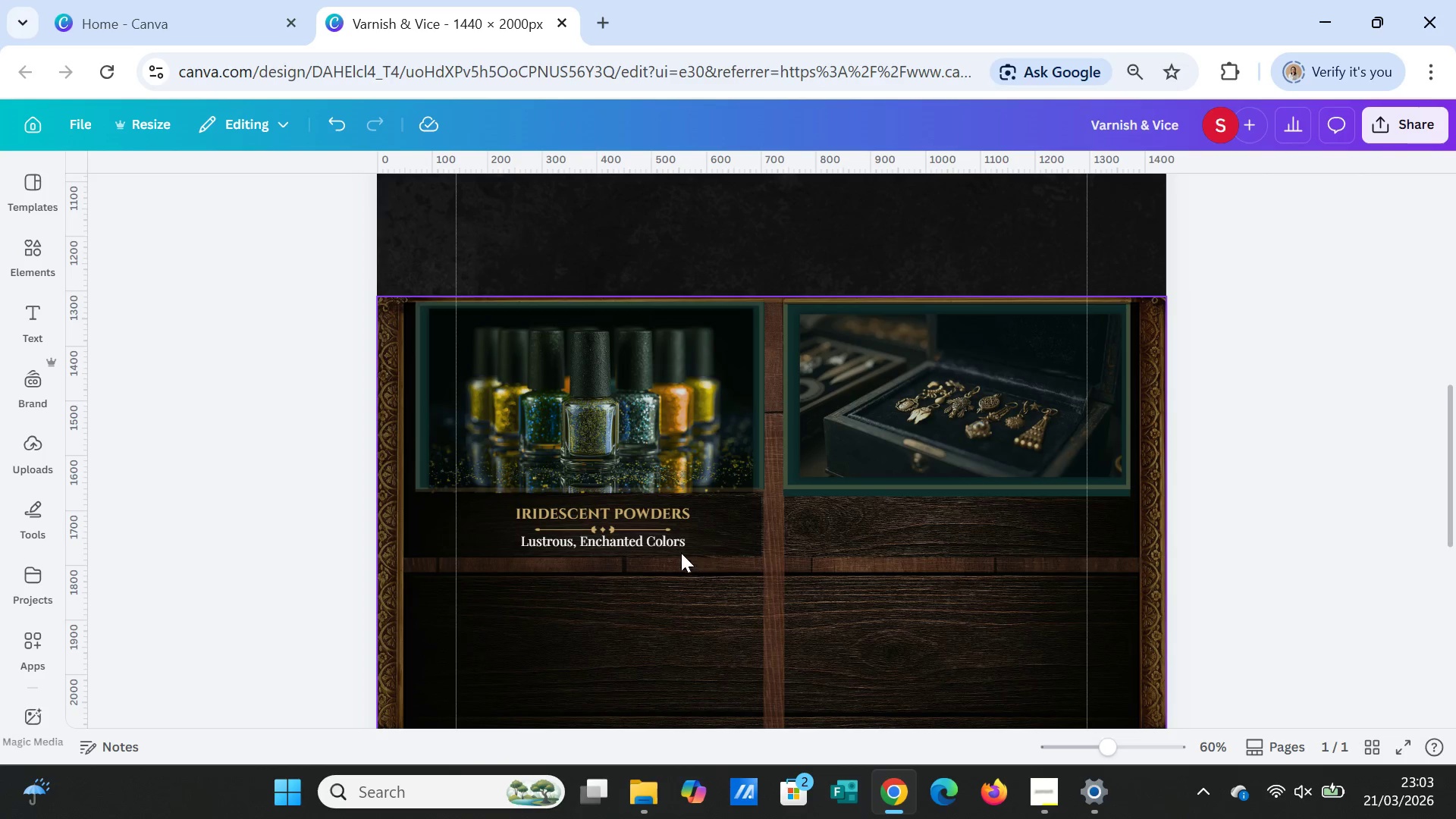 
left_click([667, 544])
 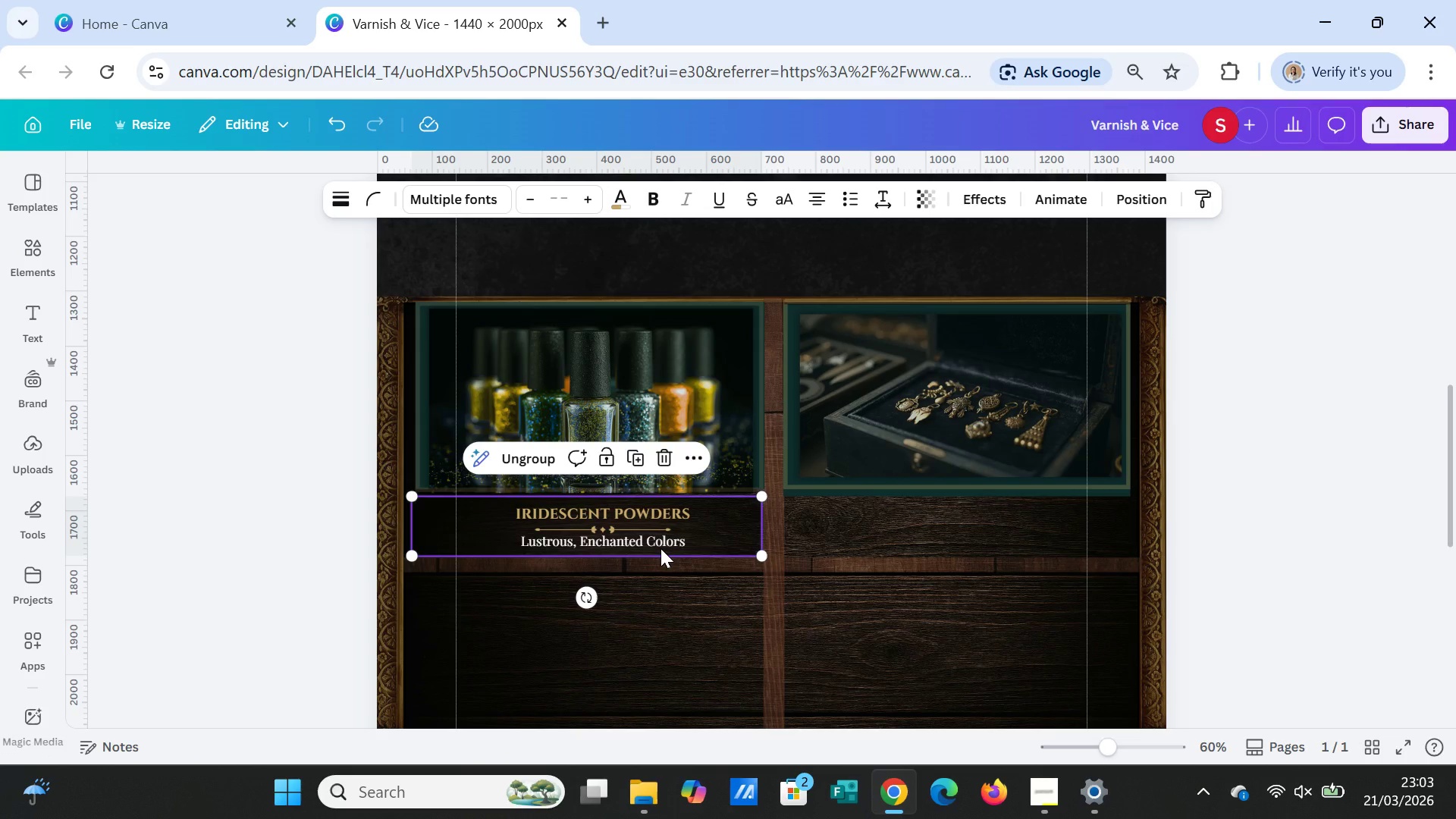 
key(Control+C)
 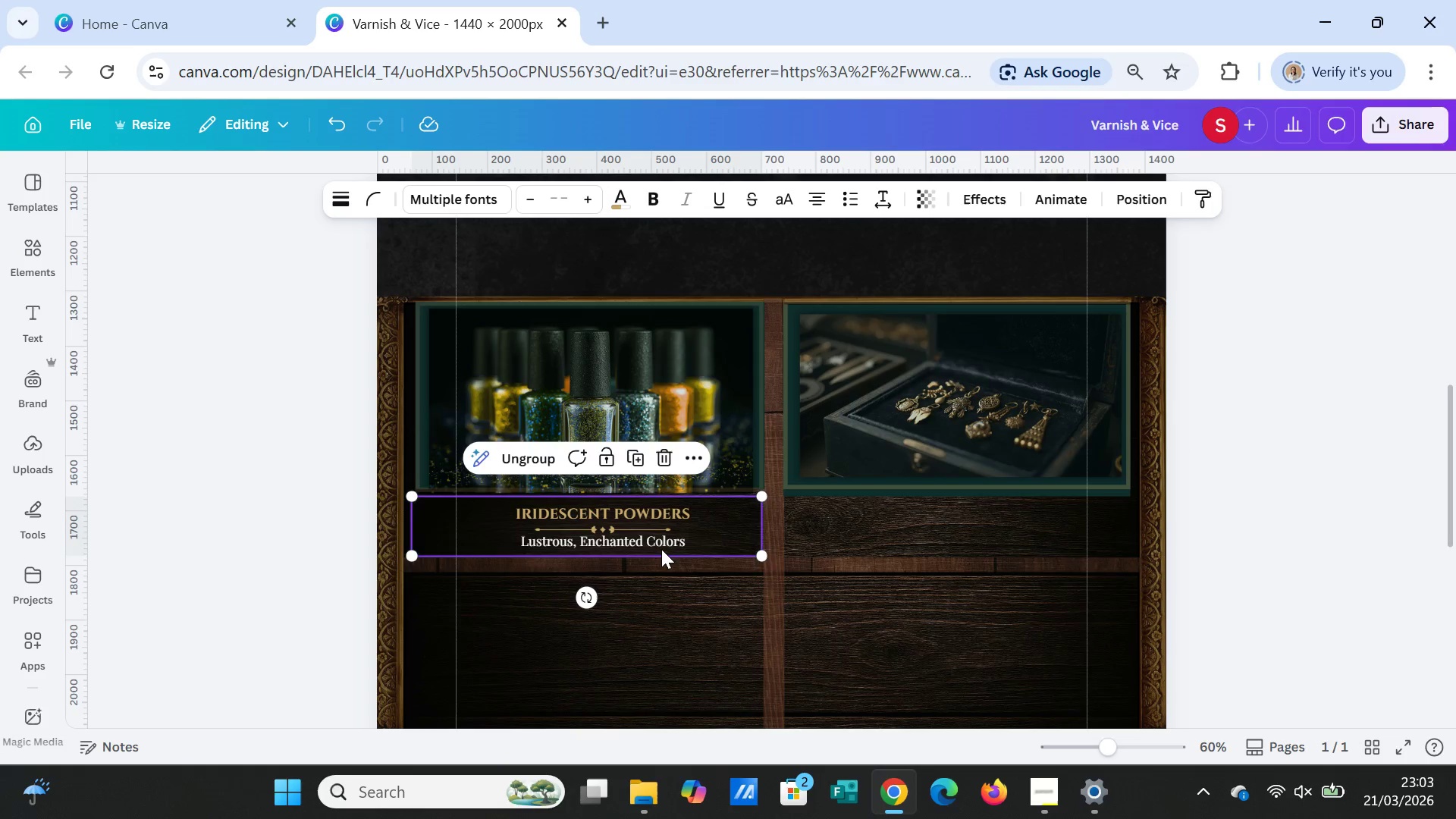 
key(Control+V)
 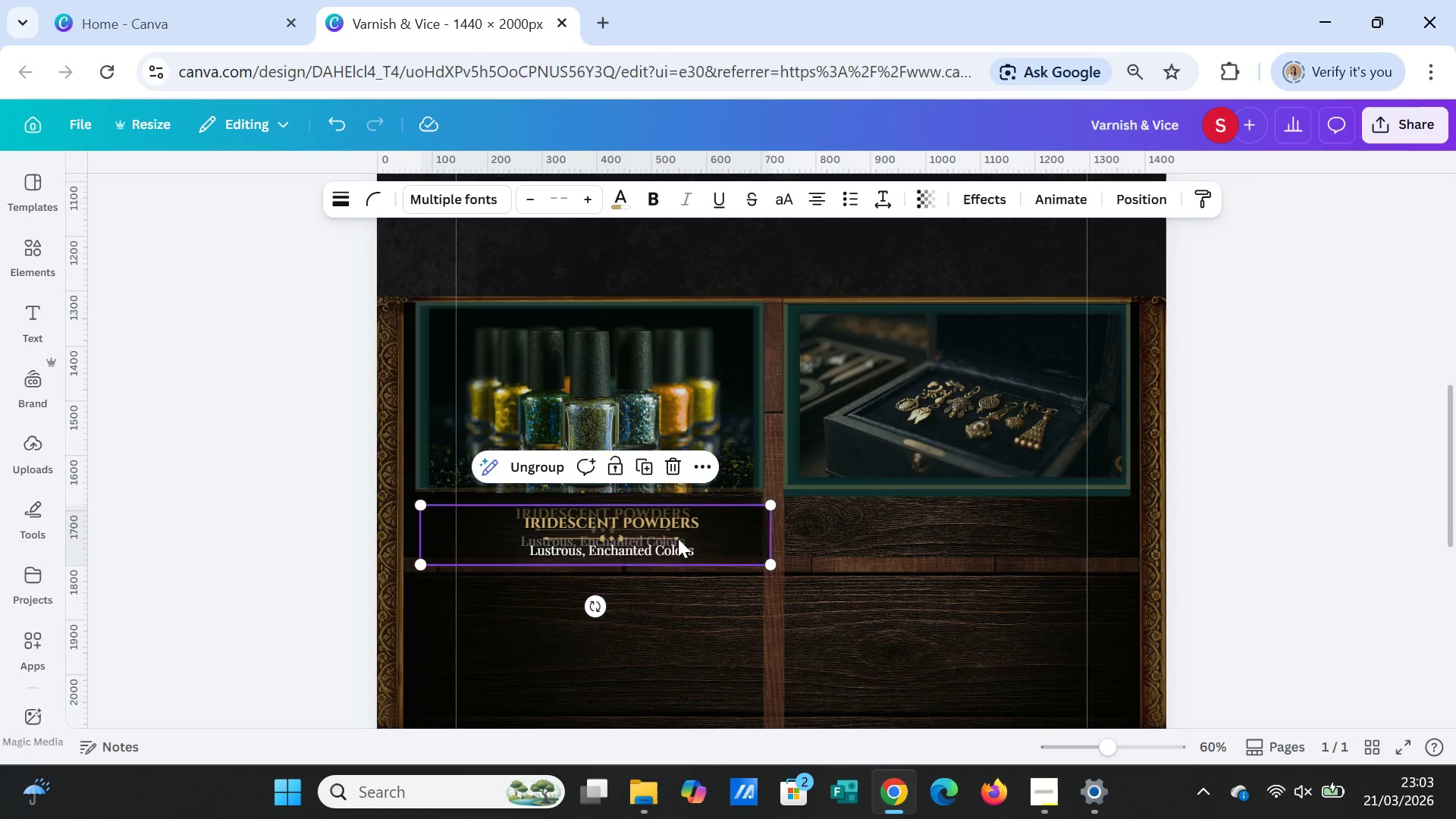 
left_click_drag(start_coordinate=[678, 538], to_coordinate=[1044, 523])
 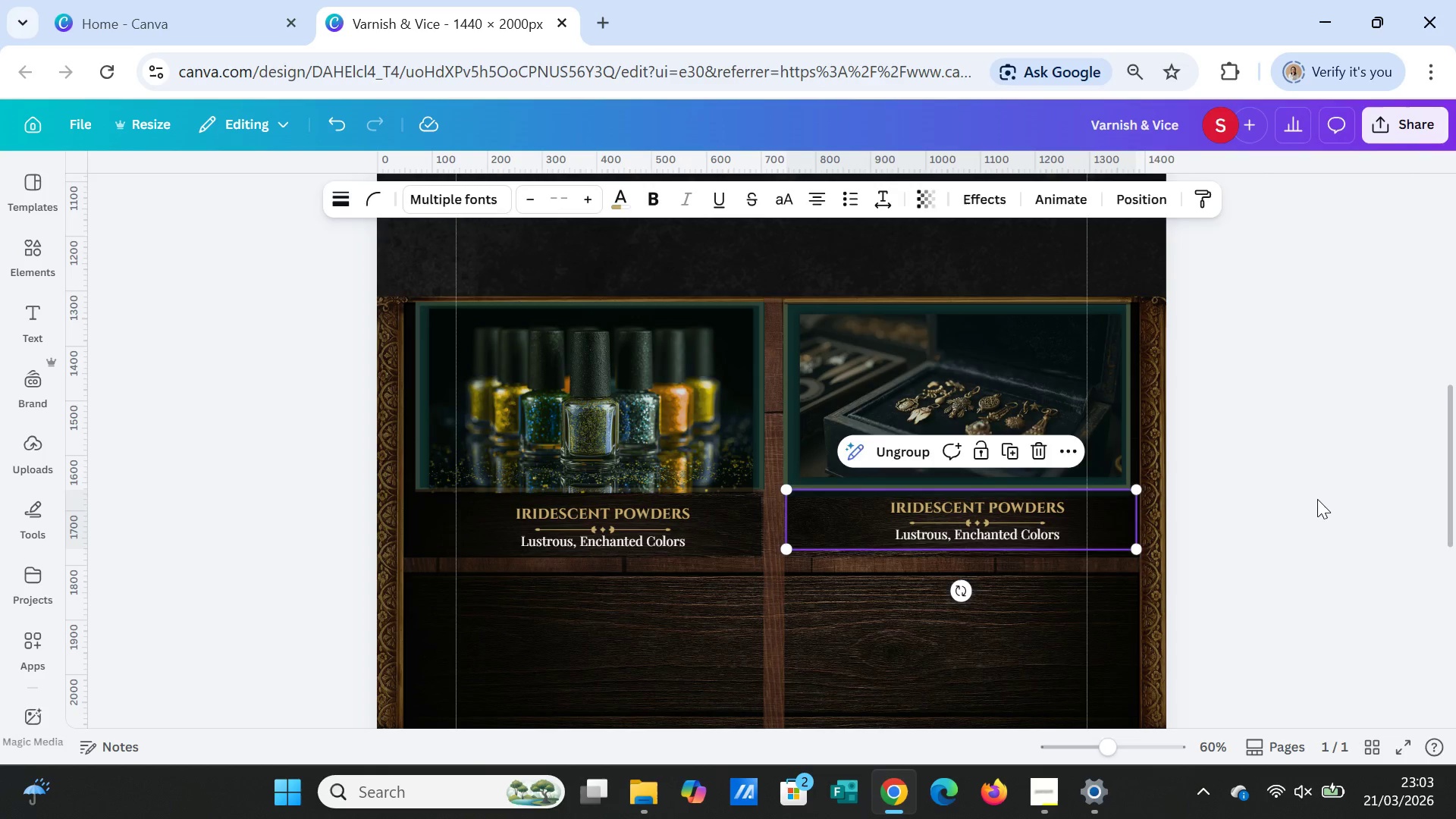 
left_click([1317, 499])
 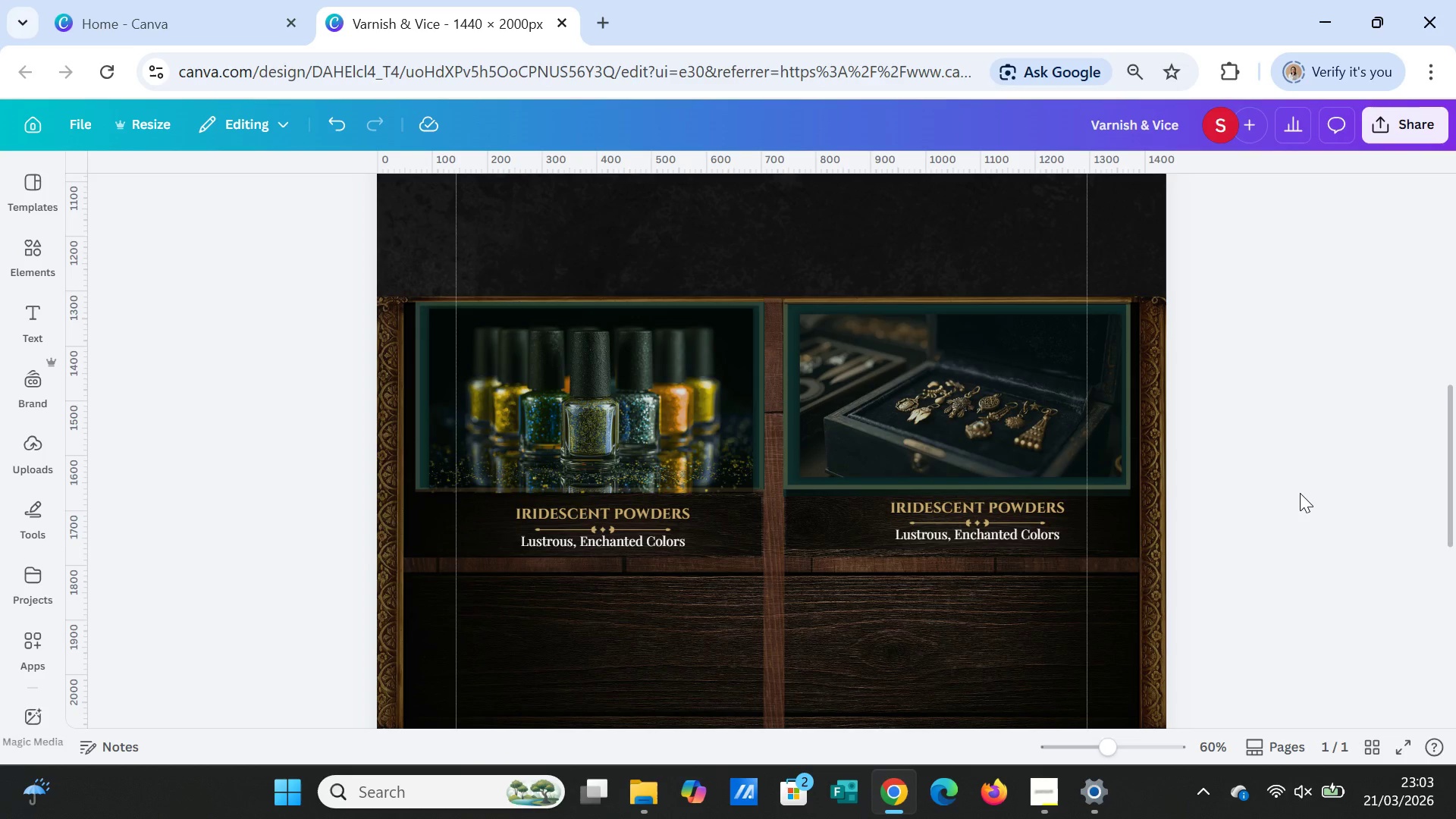 
wait(8.02)
 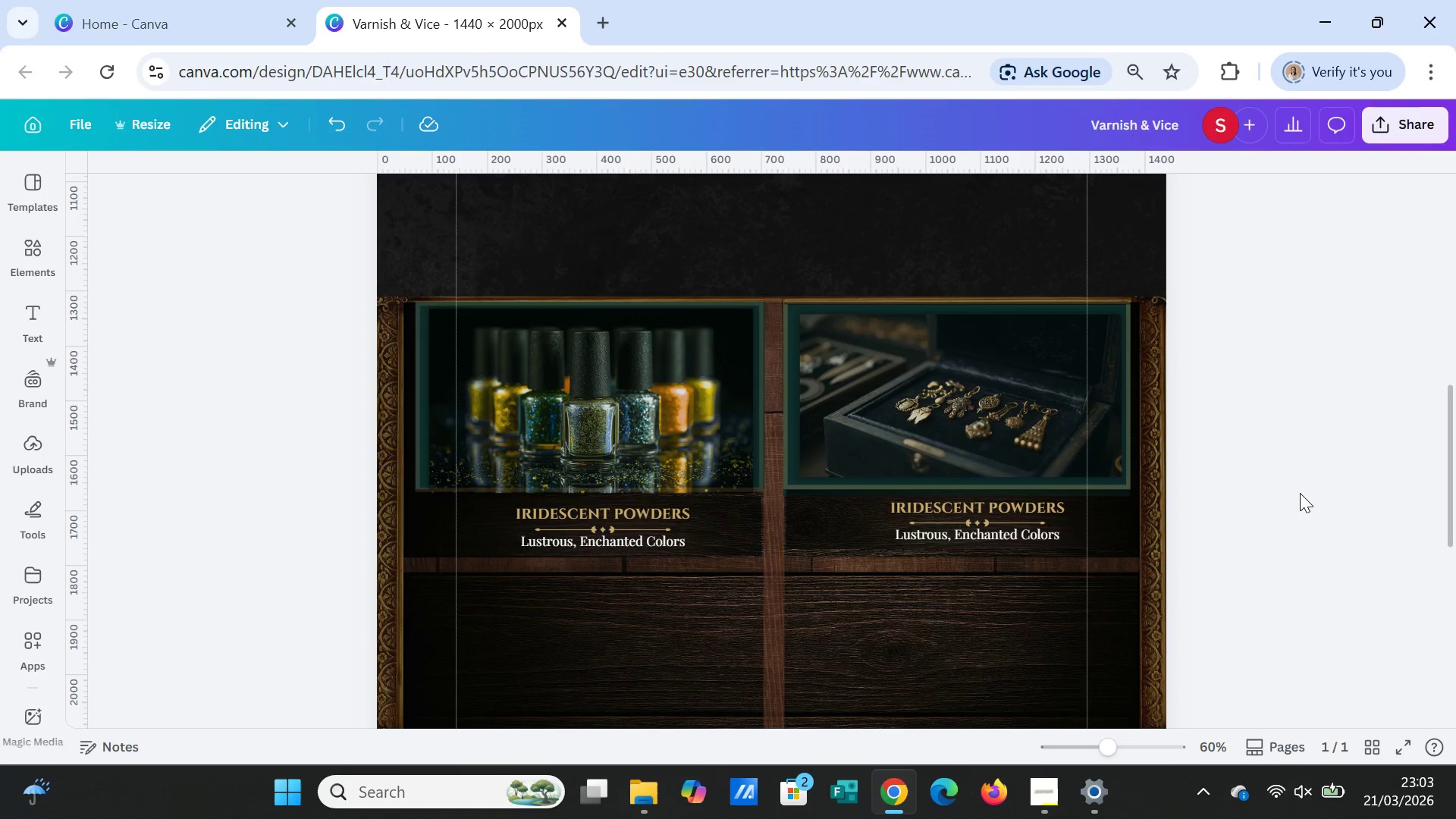 
double_click([1007, 508])
 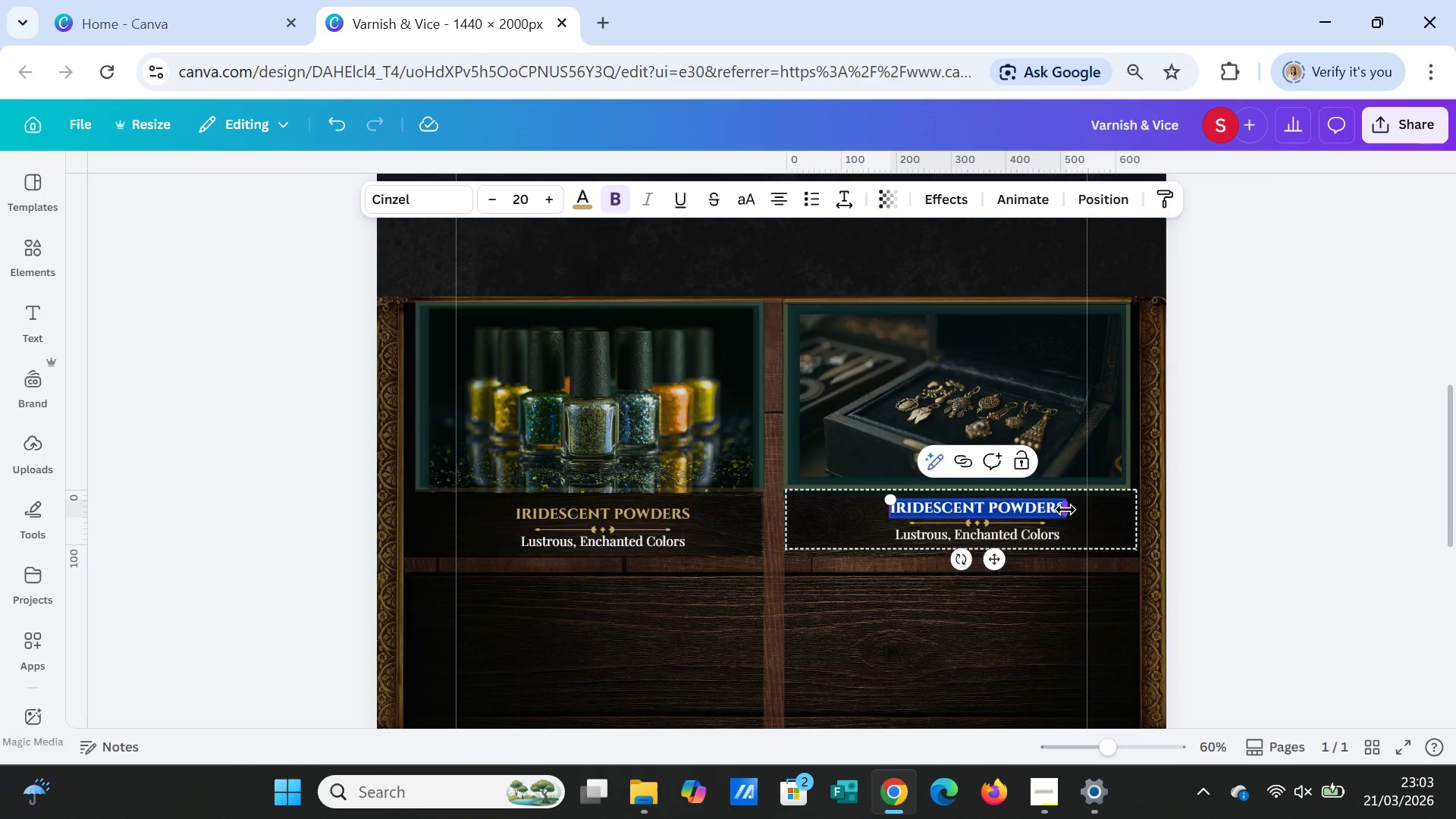 
left_click_drag(start_coordinate=[1065, 510], to_coordinate=[1110, 504])
 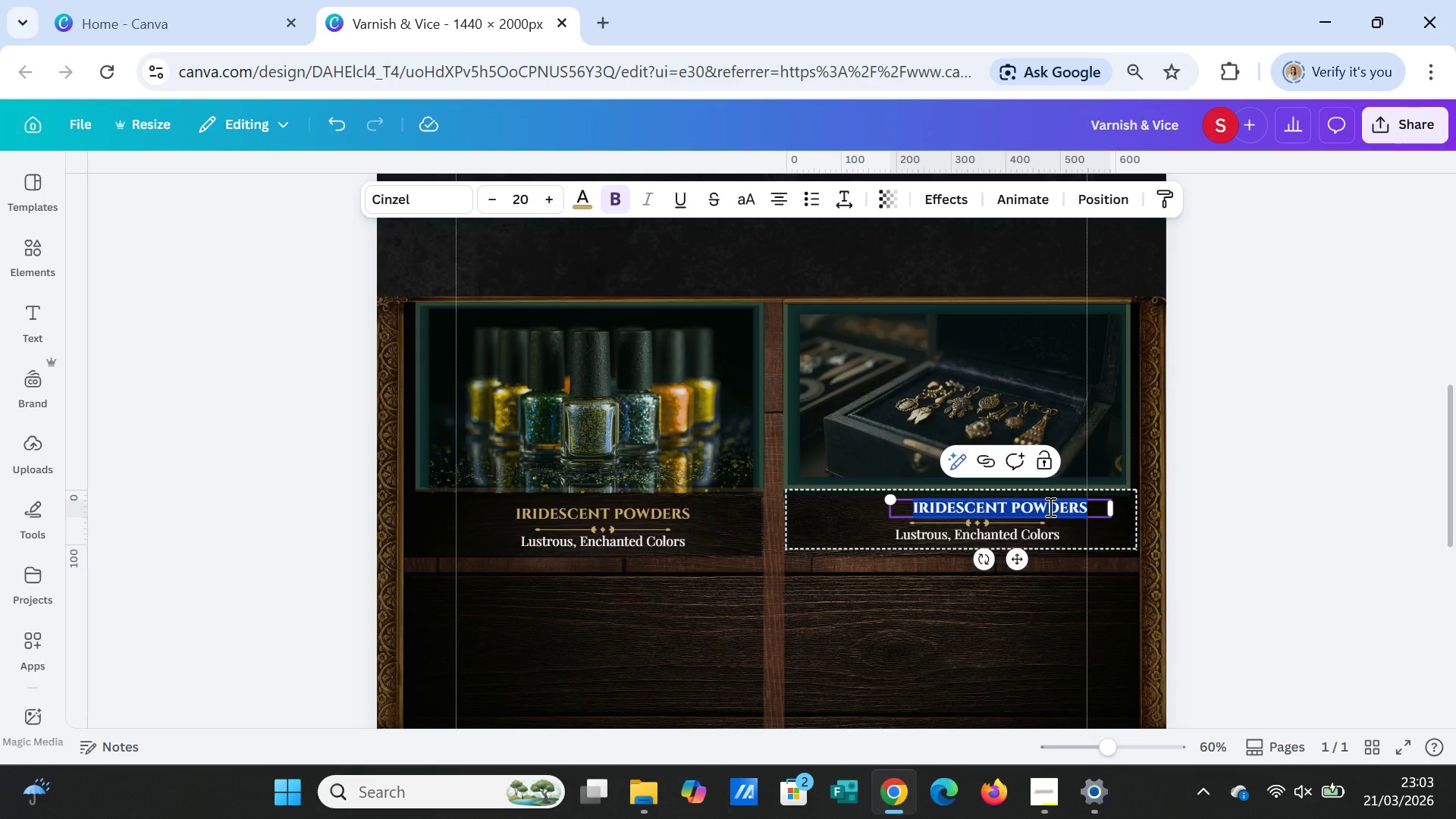 
type(VINTAGE NAIL CHARMS)
 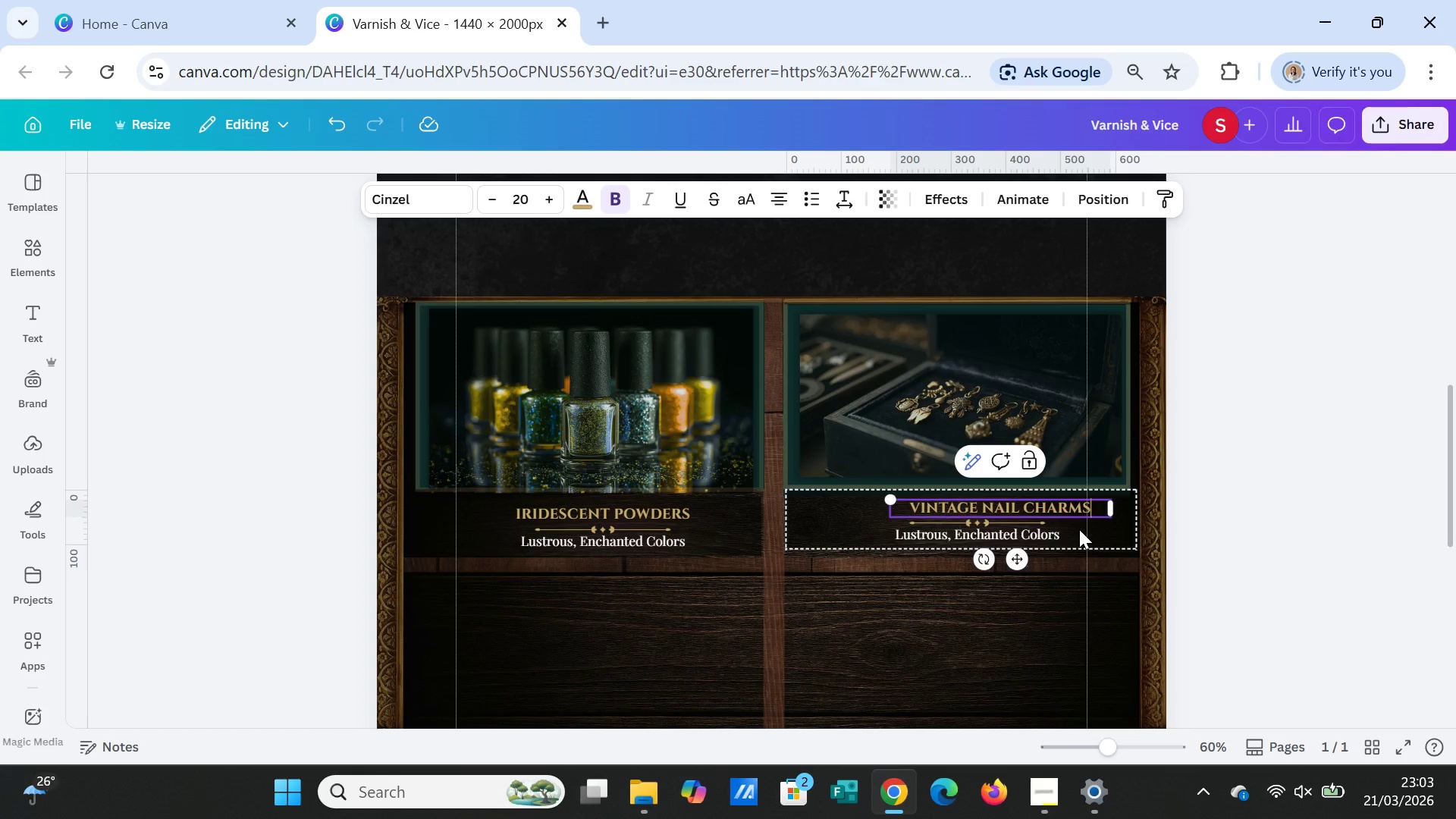 
wait(6.08)
 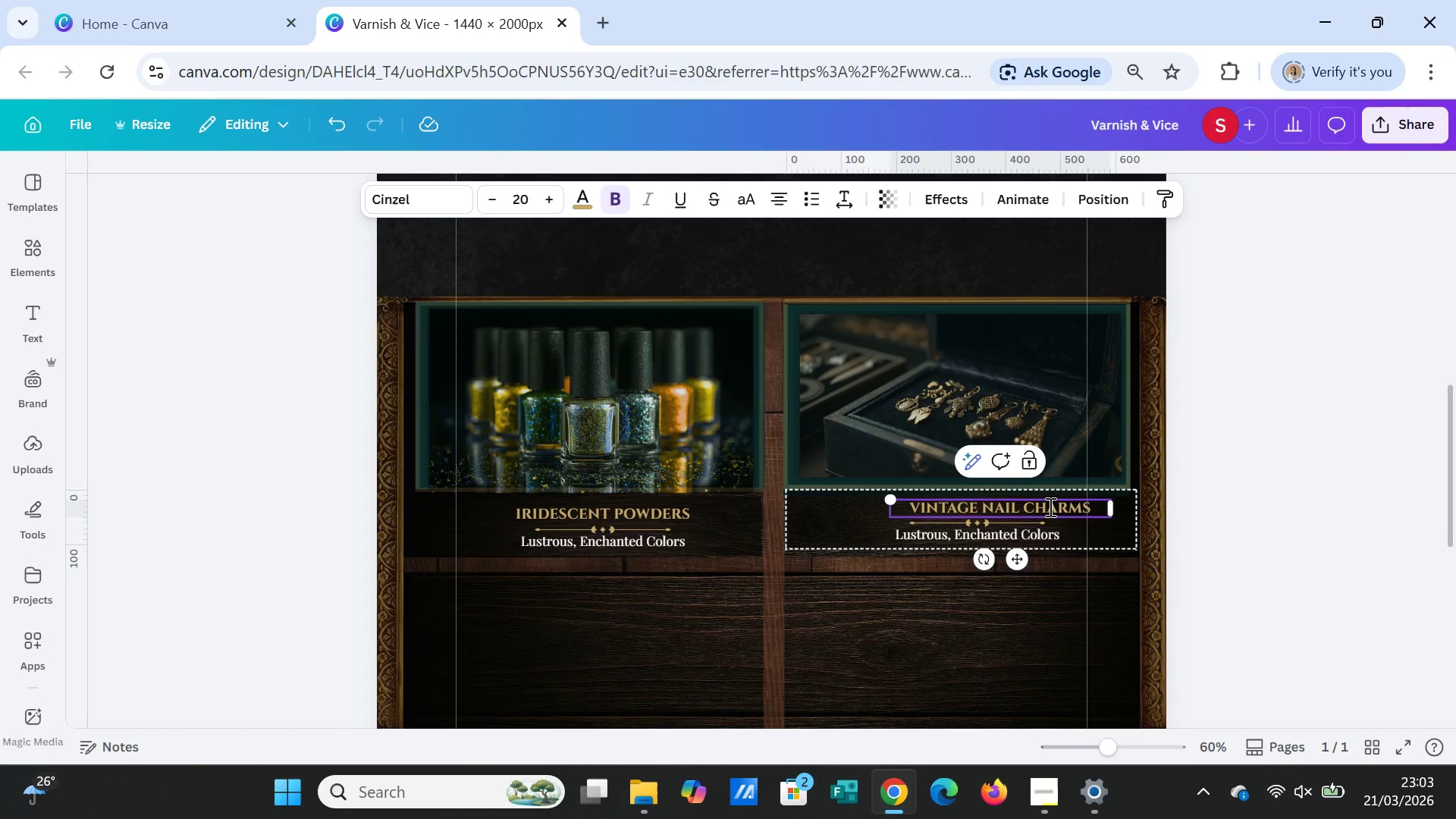 
left_click_drag(start_coordinate=[1018, 558], to_coordinate=[1004, 556])
 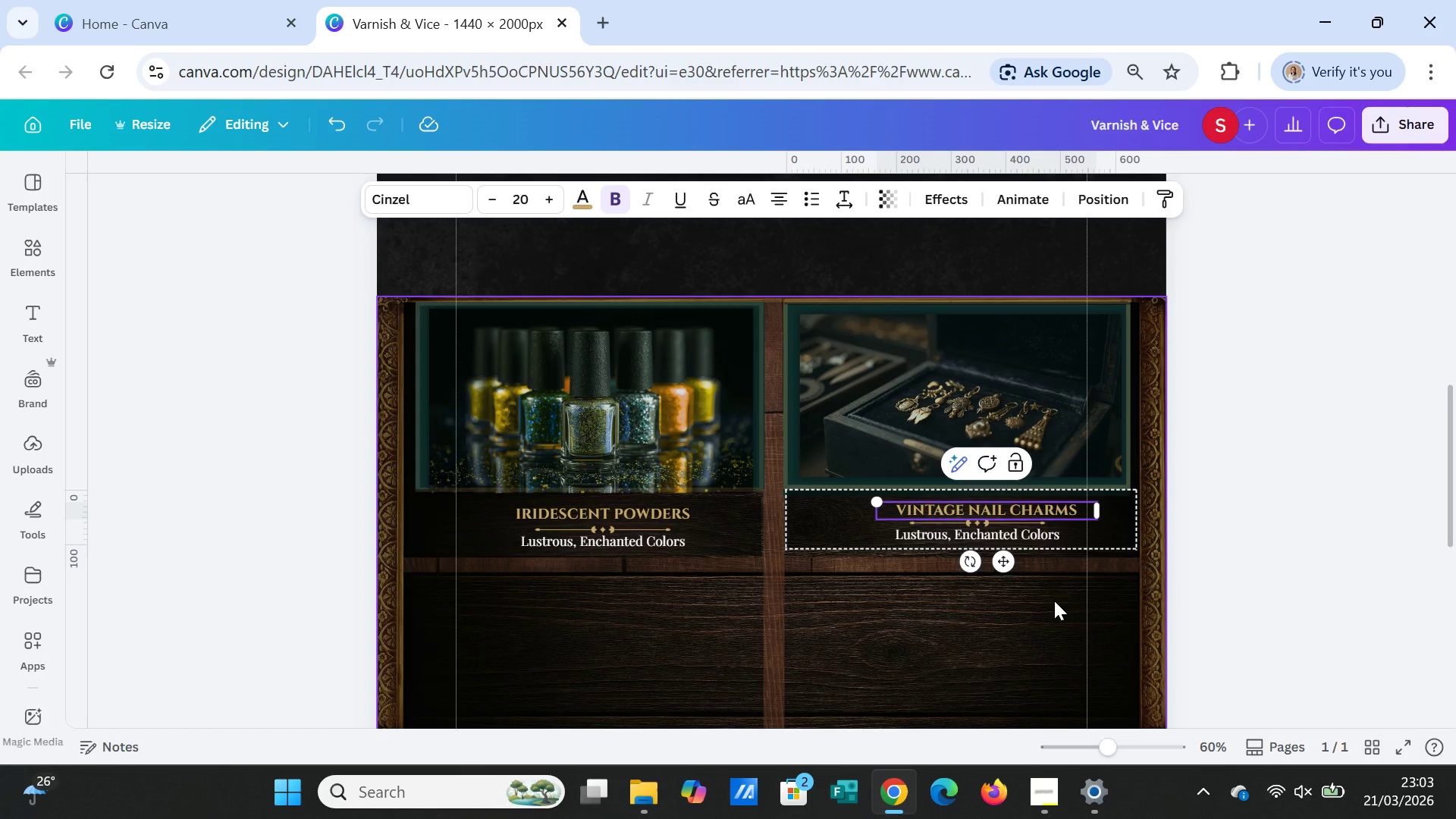 
left_click([1054, 601])
 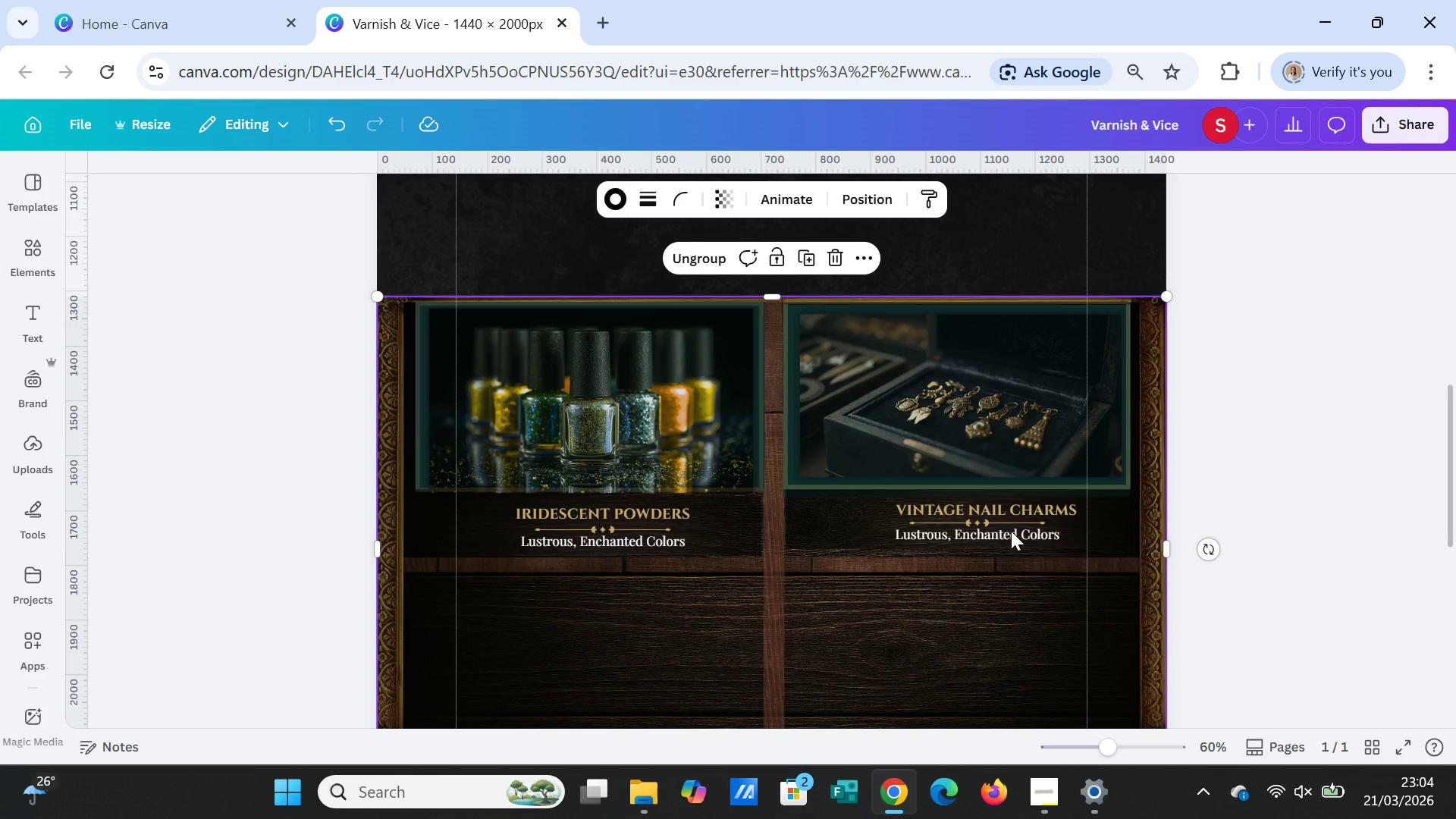 
left_click([1011, 512])
 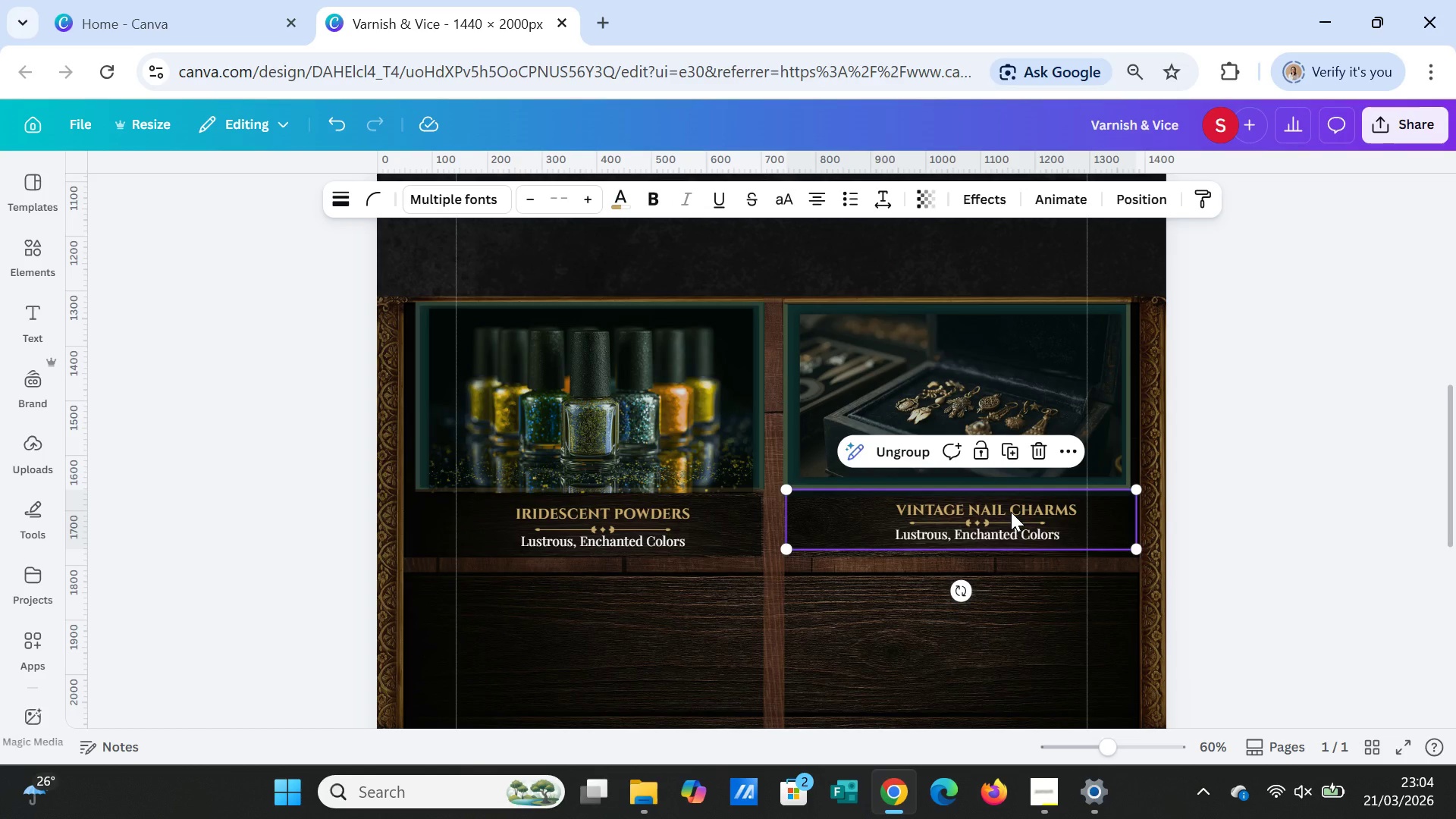 
left_click([1011, 512])
 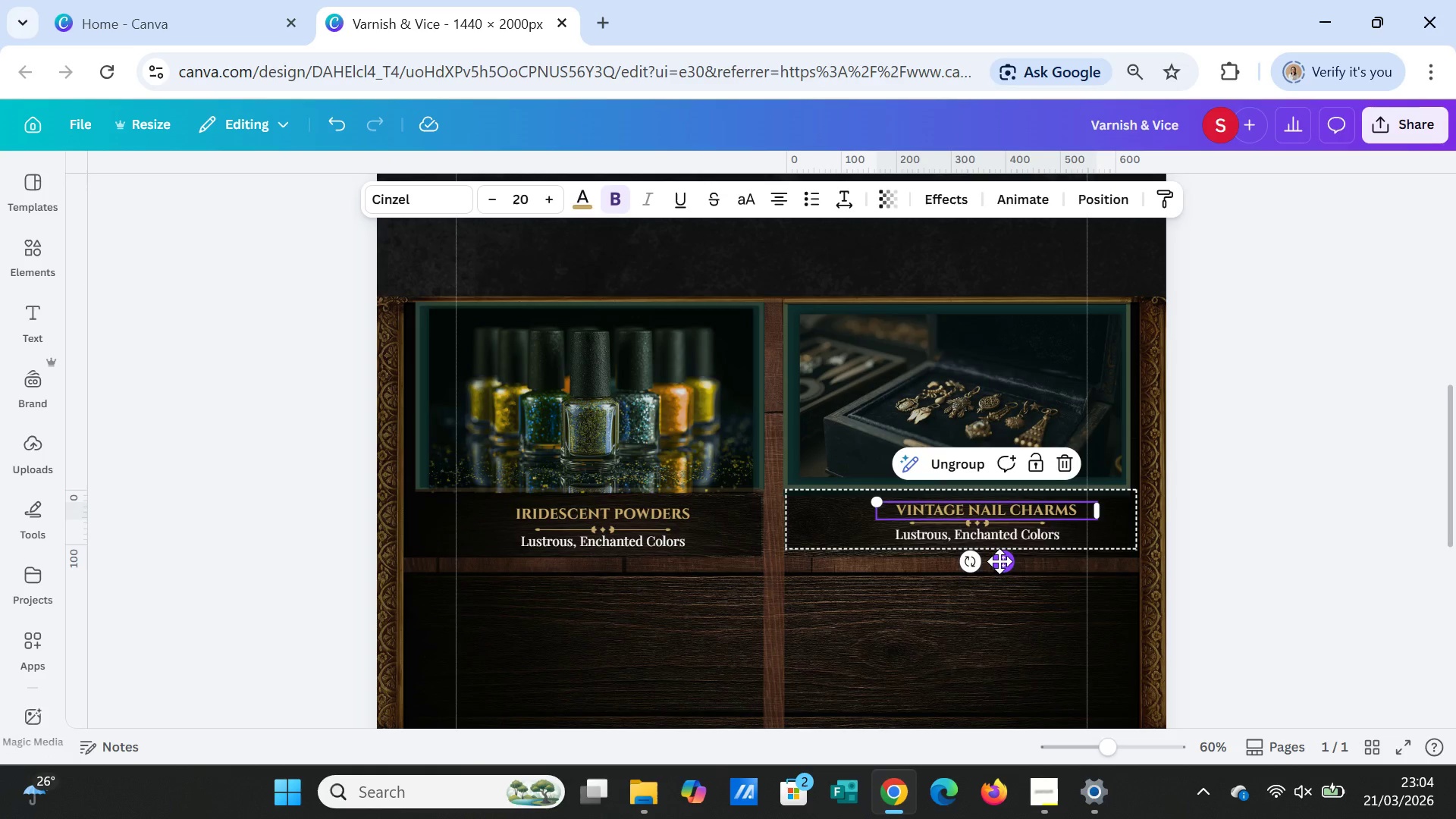 
left_click_drag(start_coordinate=[999, 561], to_coordinate=[992, 561])
 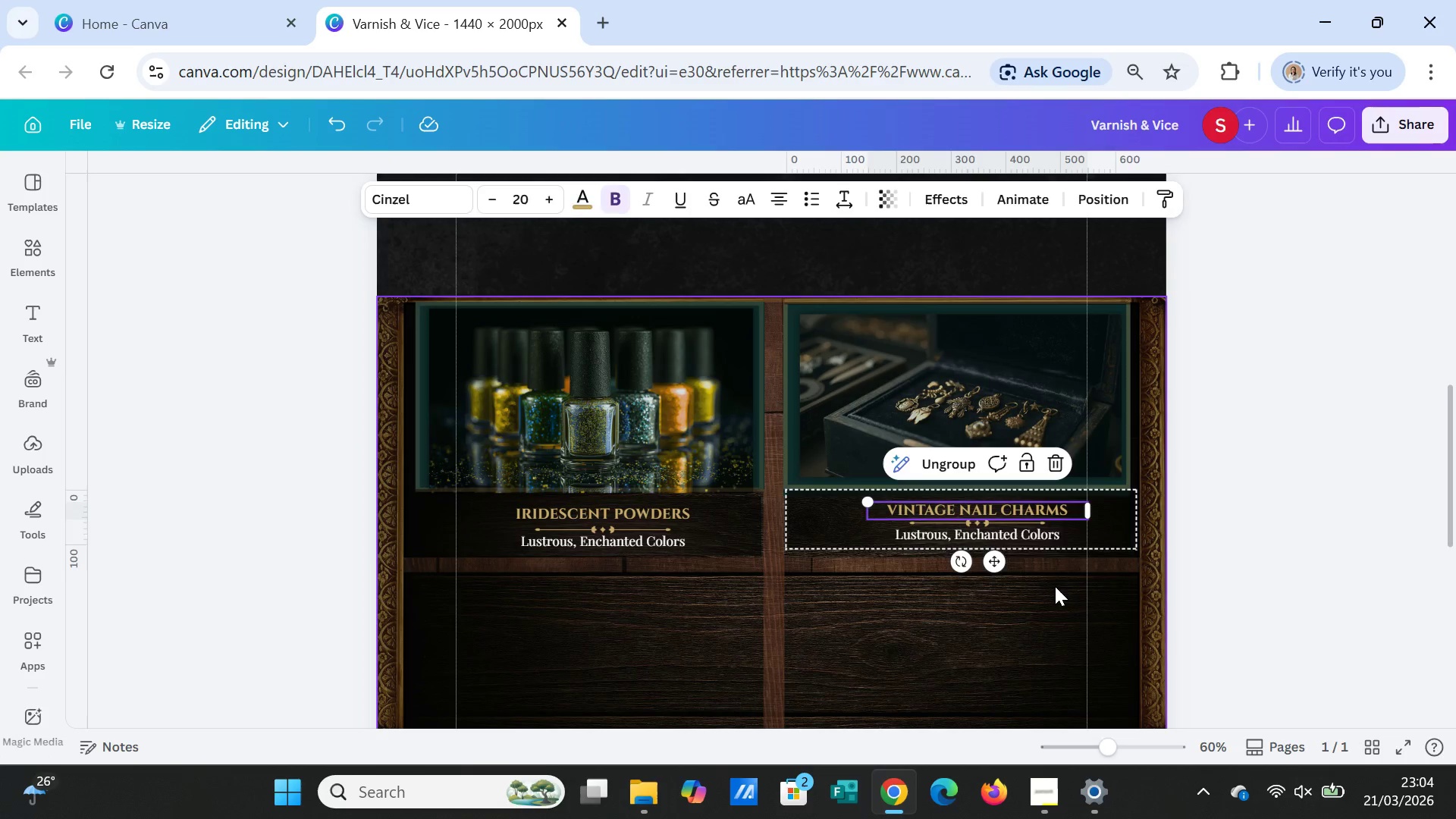 
left_click([1055, 586])
 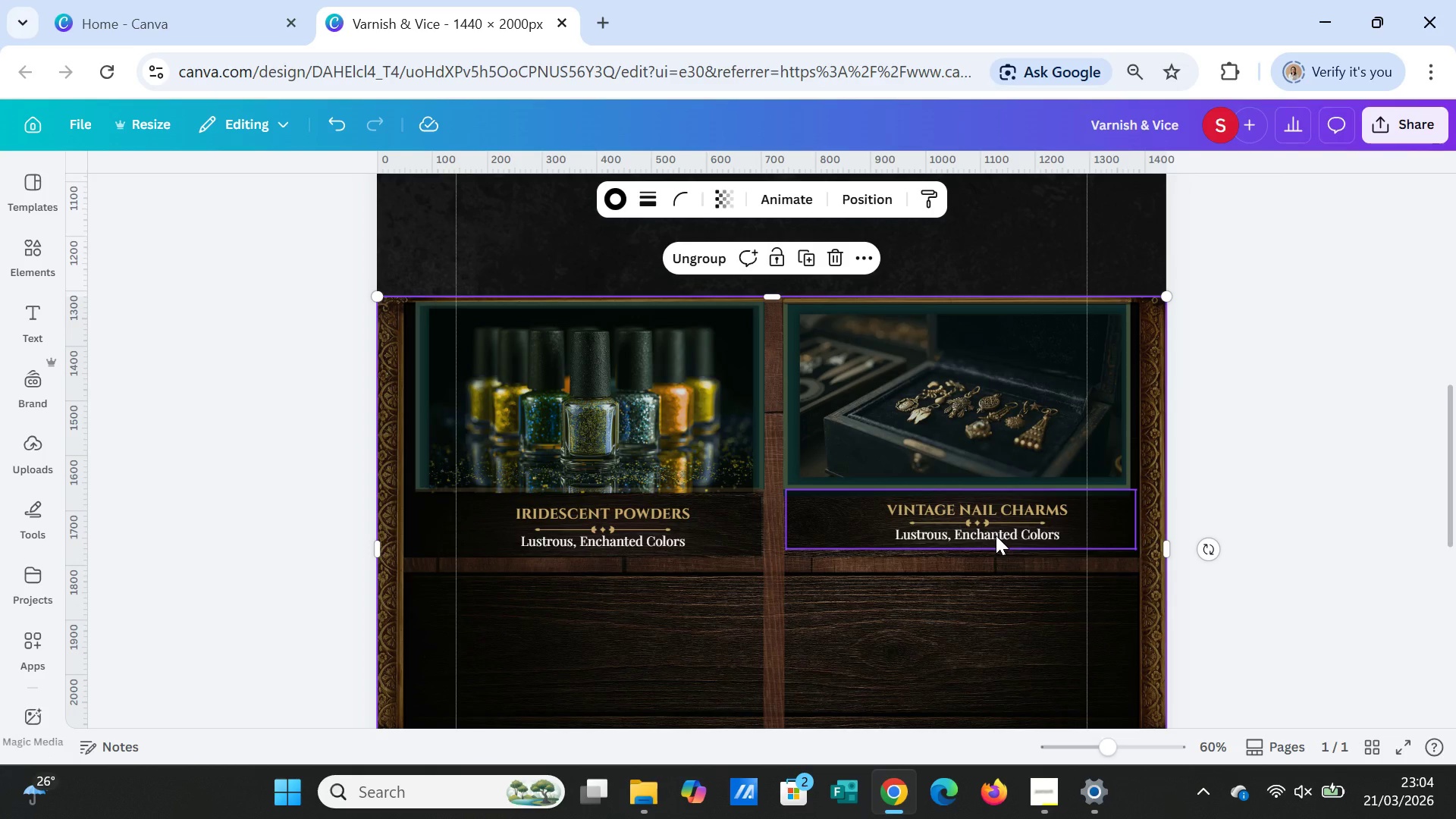 
left_click([996, 535])
 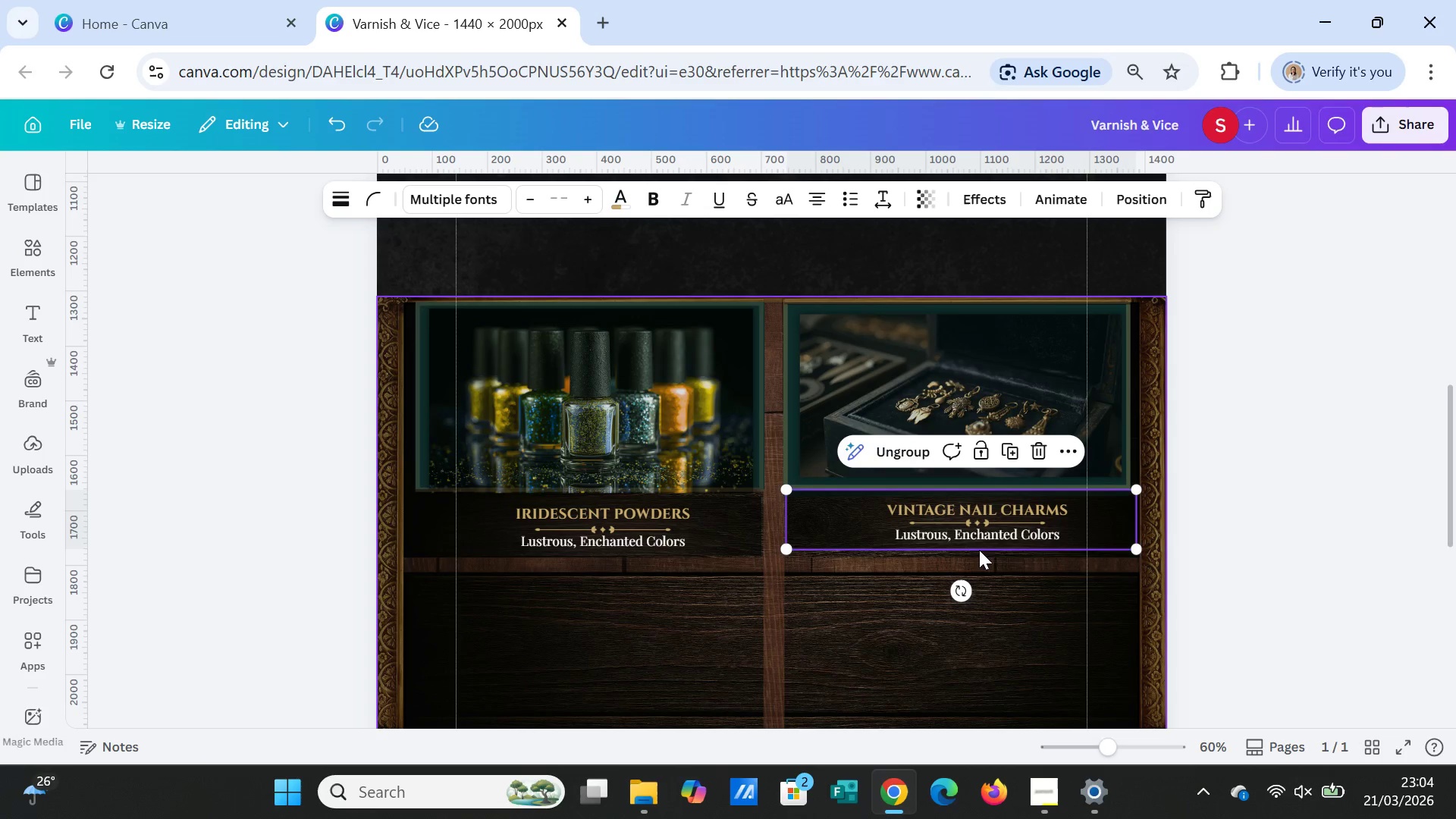 
left_click([977, 549])
 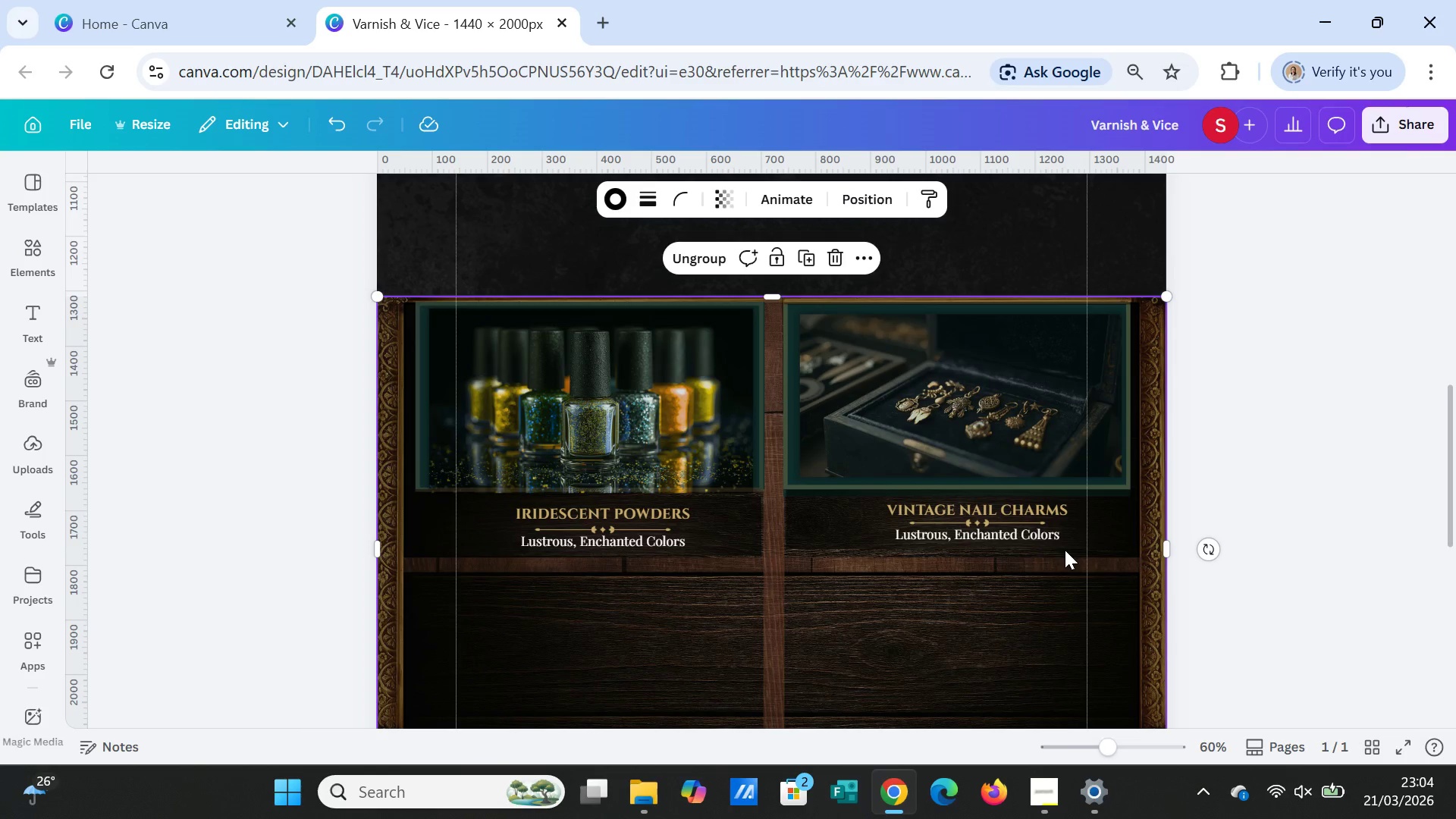 
left_click([1065, 550])
 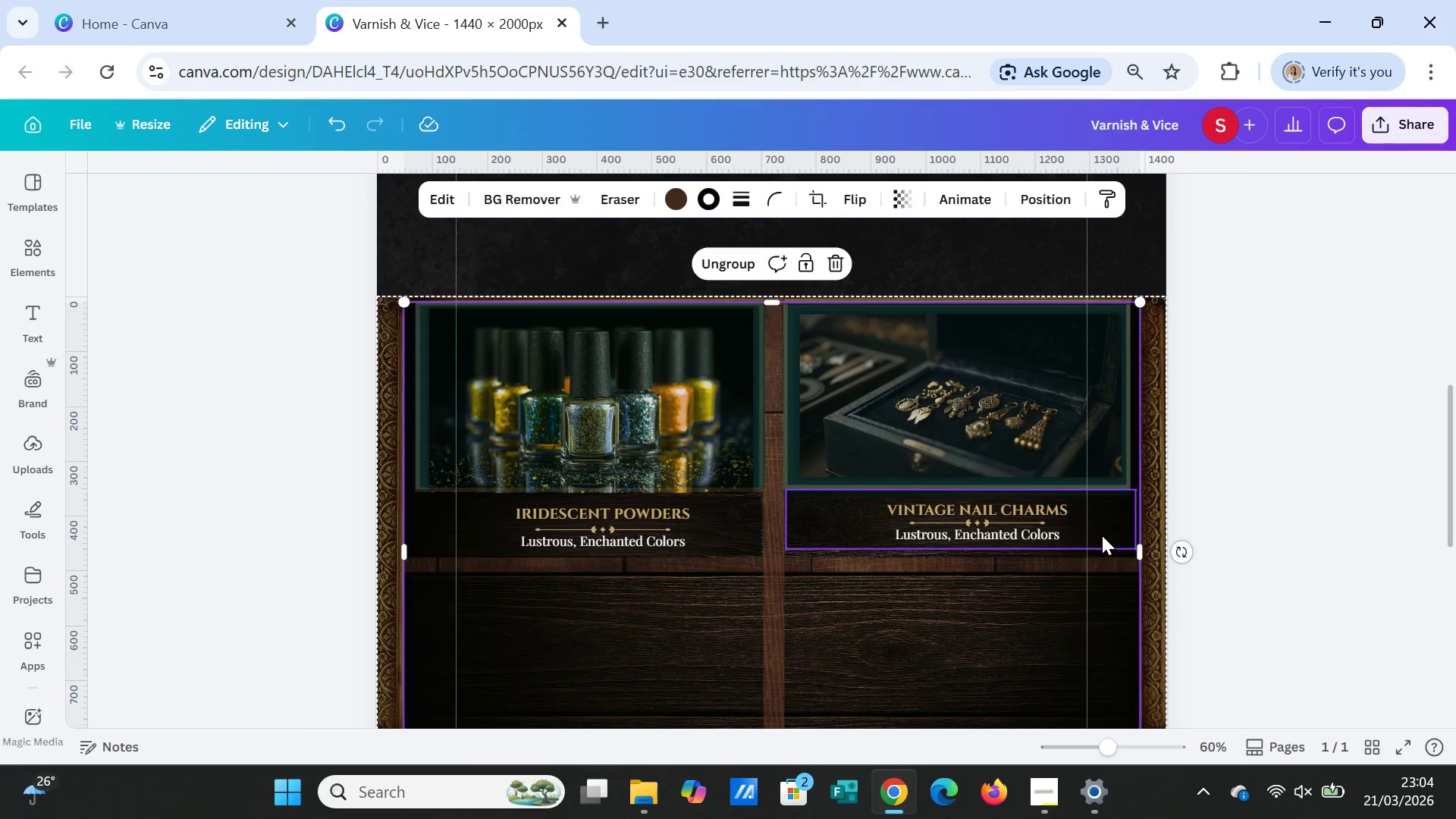 
left_click([1102, 535])
 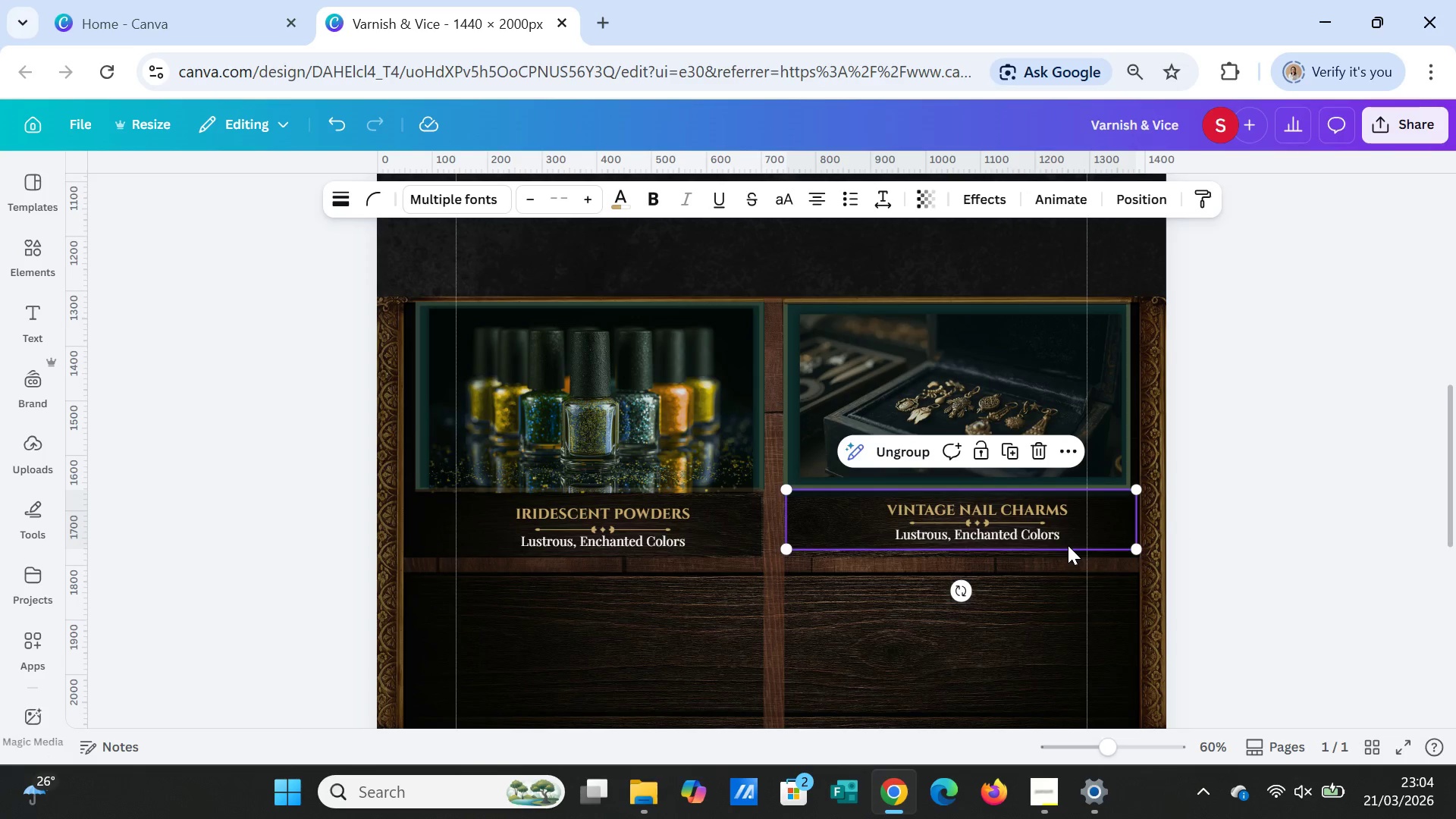 
left_click([1068, 544])
 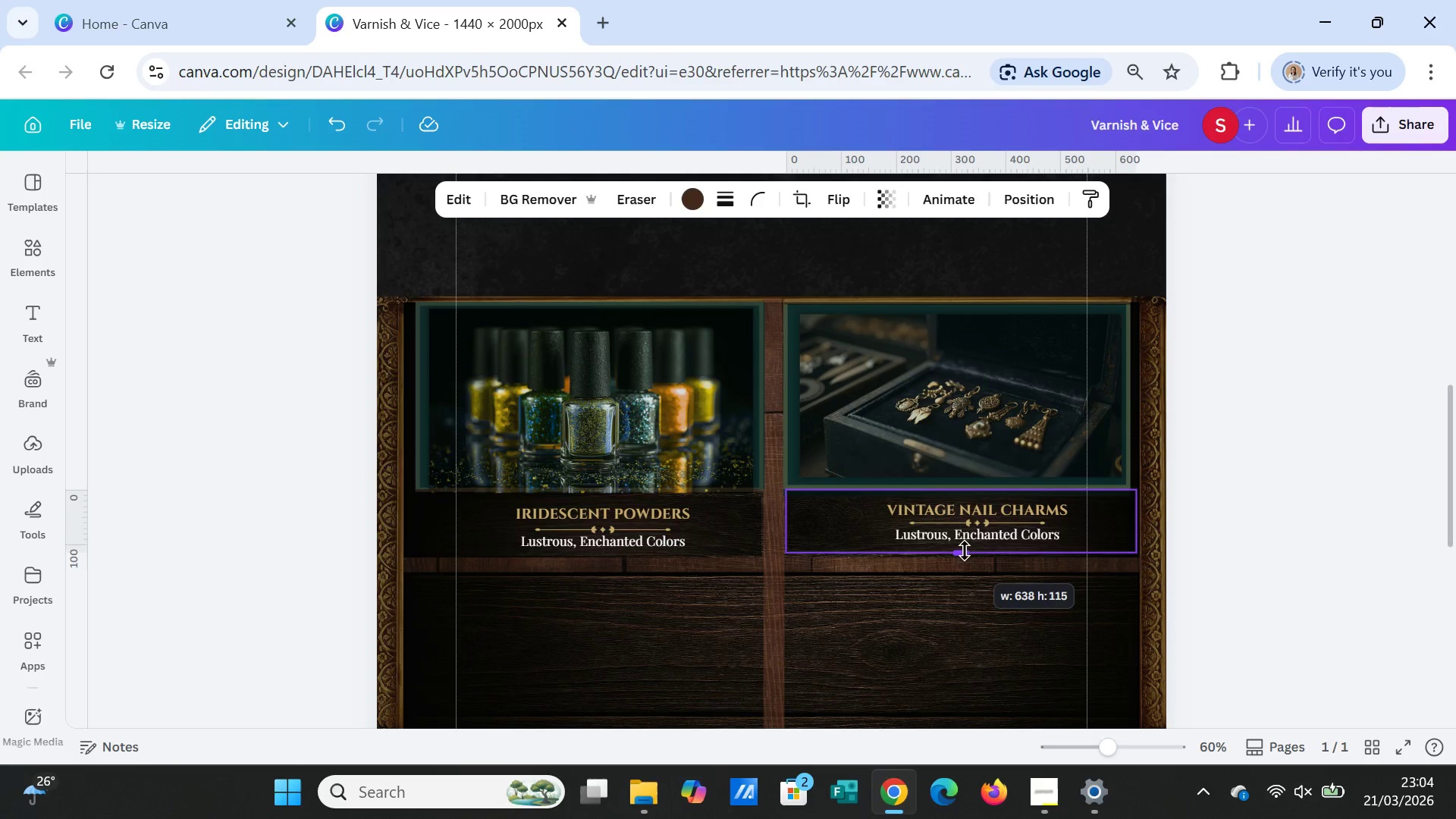 
left_click([1256, 537])
 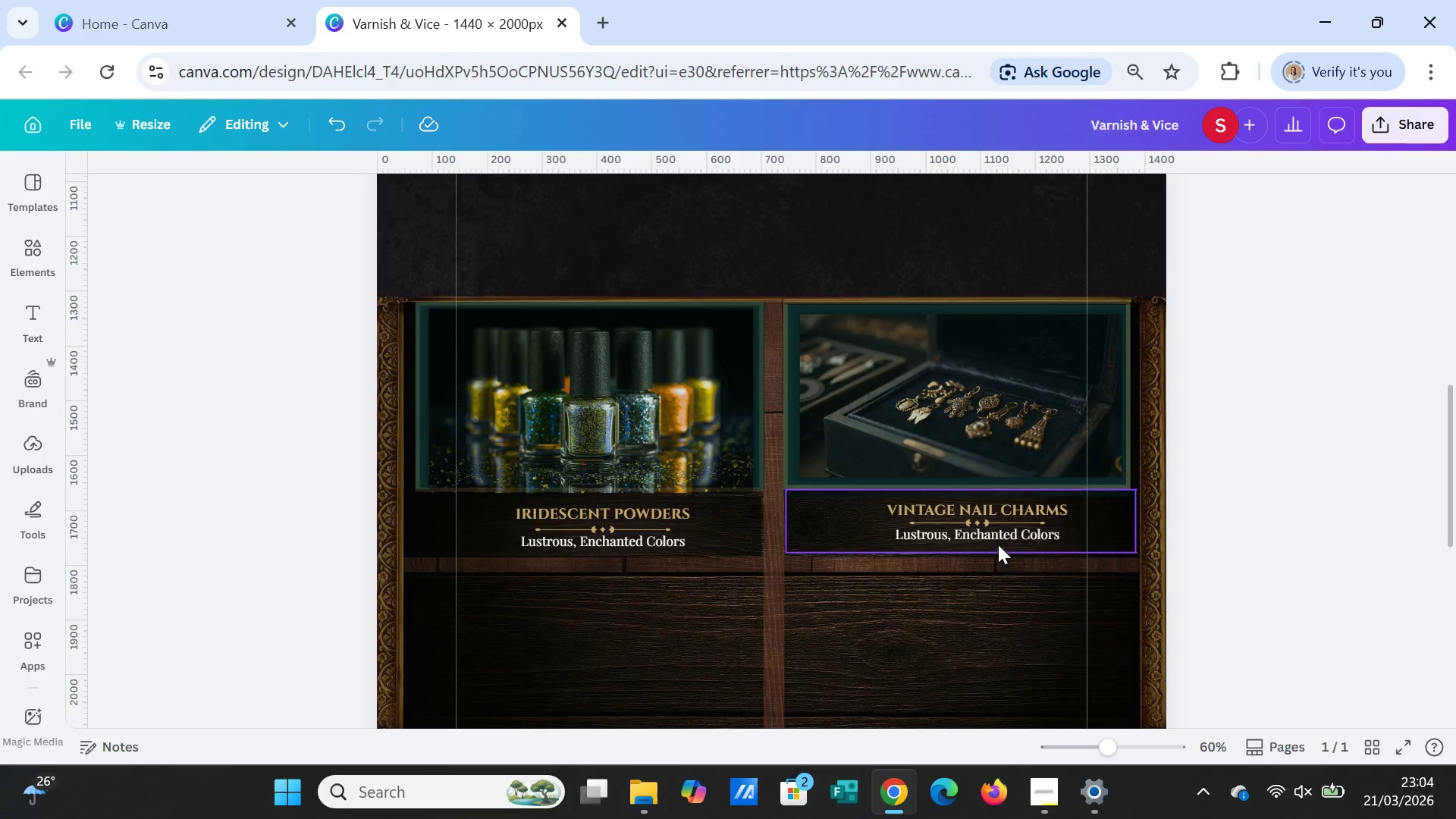 
left_click([992, 537])
 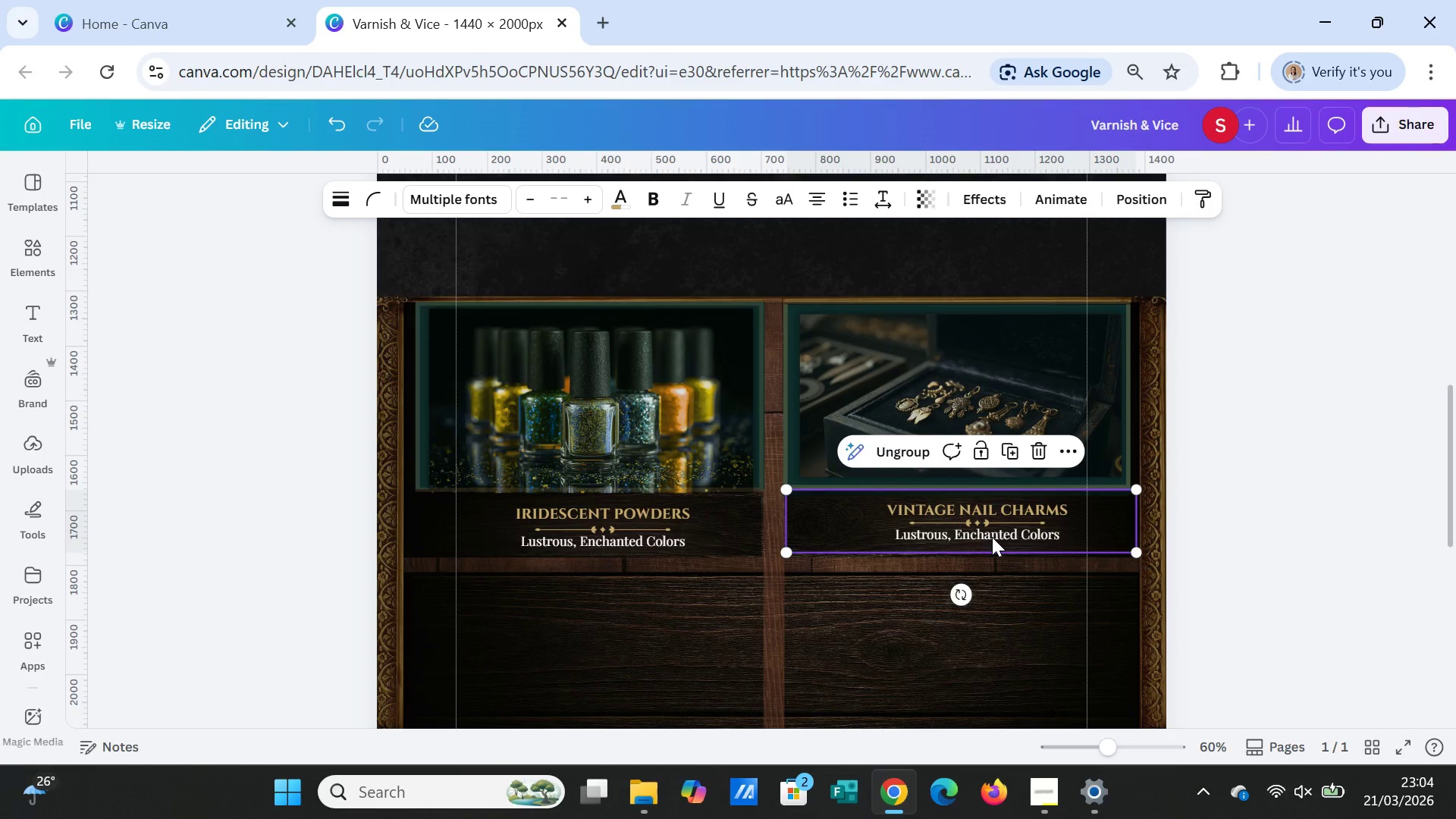 
left_click([992, 537])
 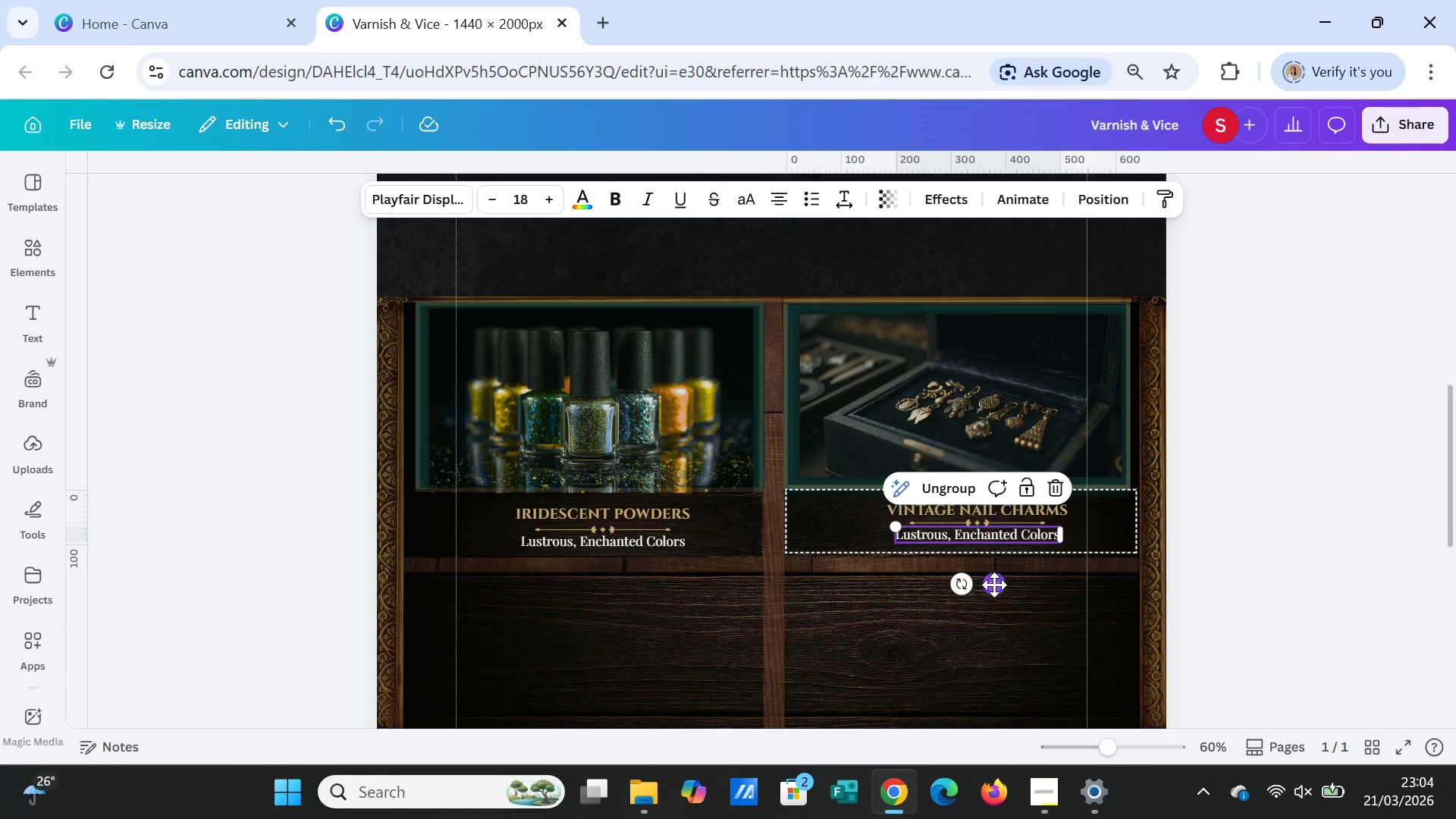 
left_click_drag(start_coordinate=[994, 585], to_coordinate=[994, 591])
 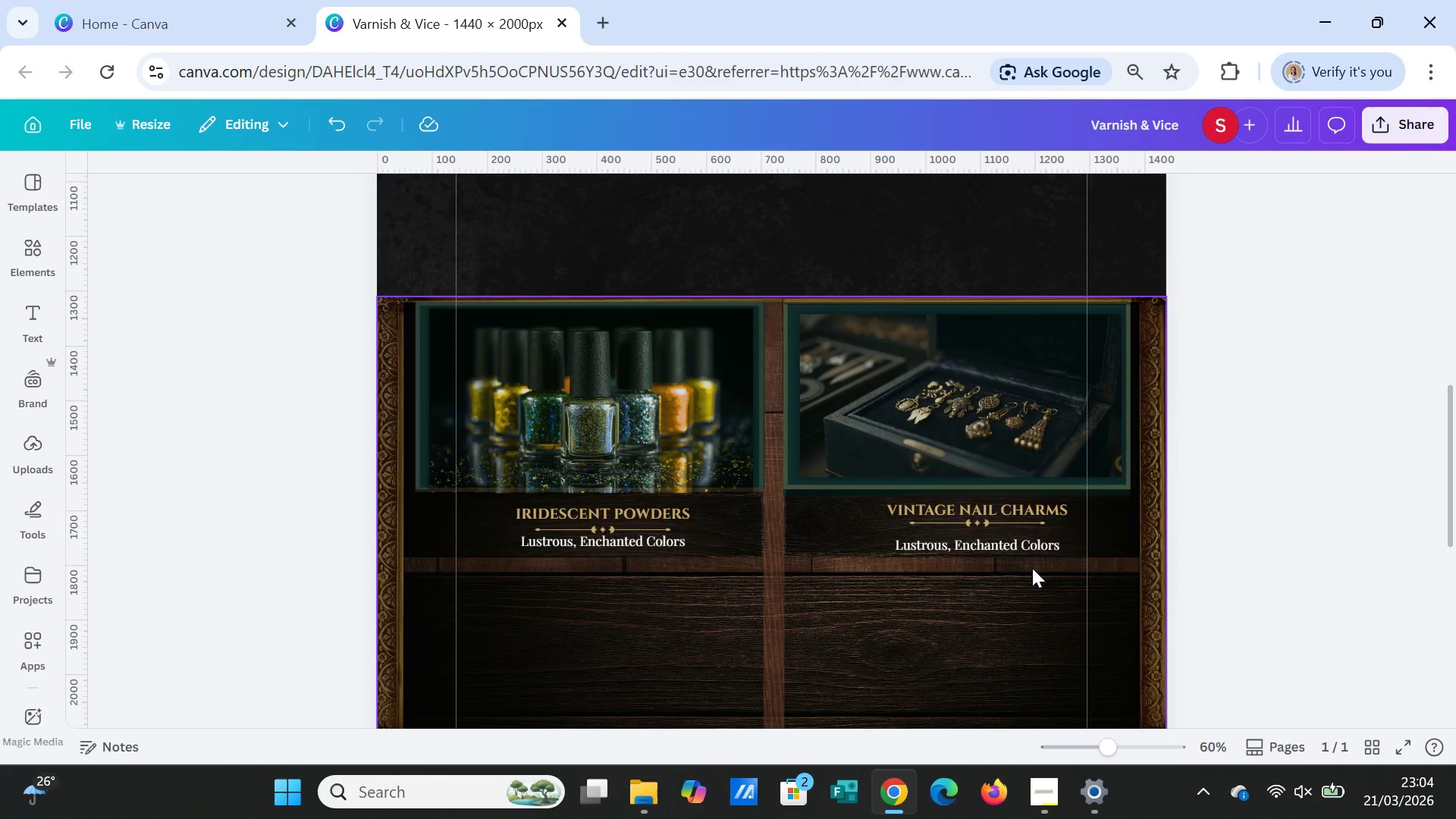 
wait(5.58)
 